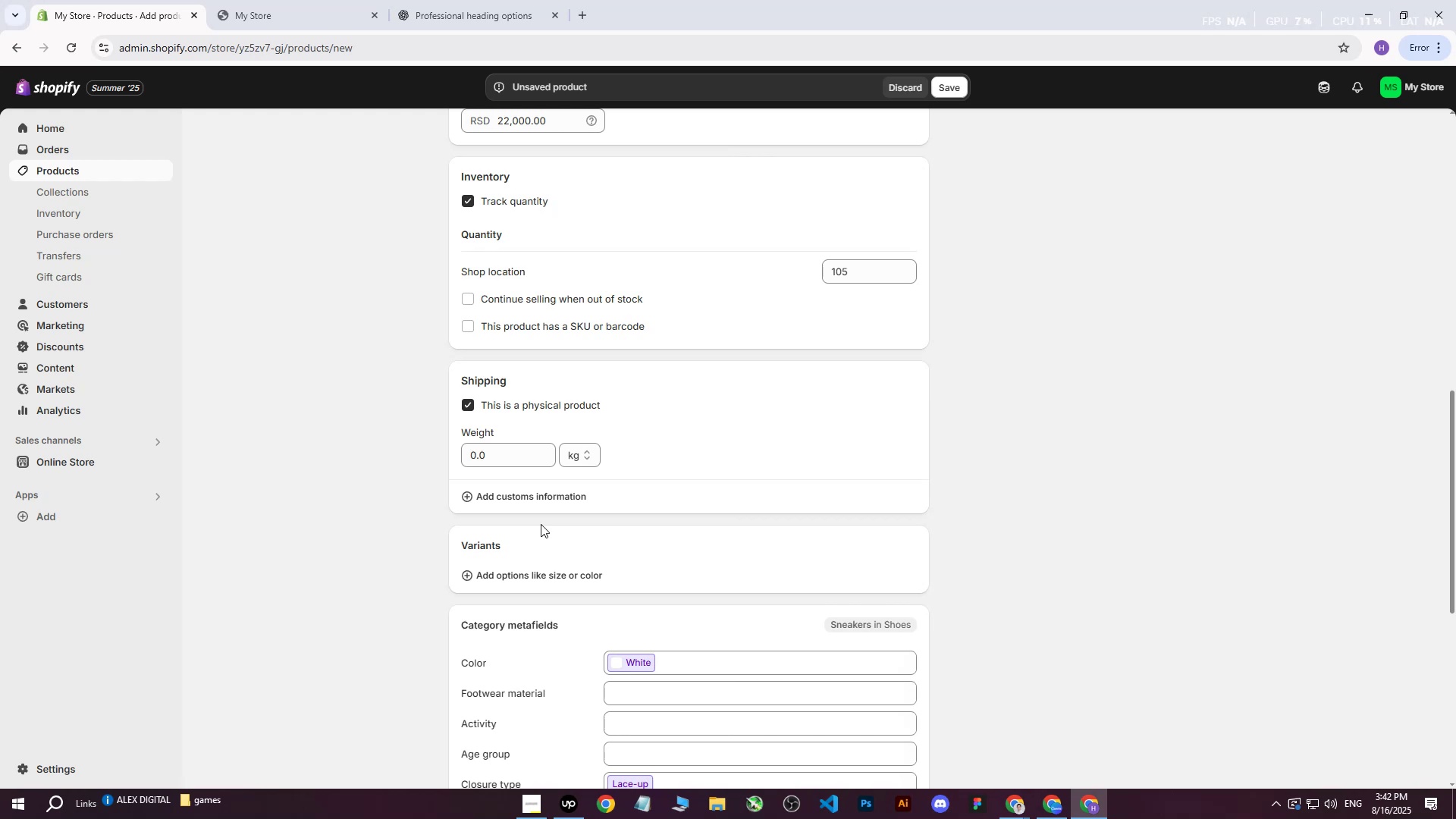 
left_click([528, 464])
 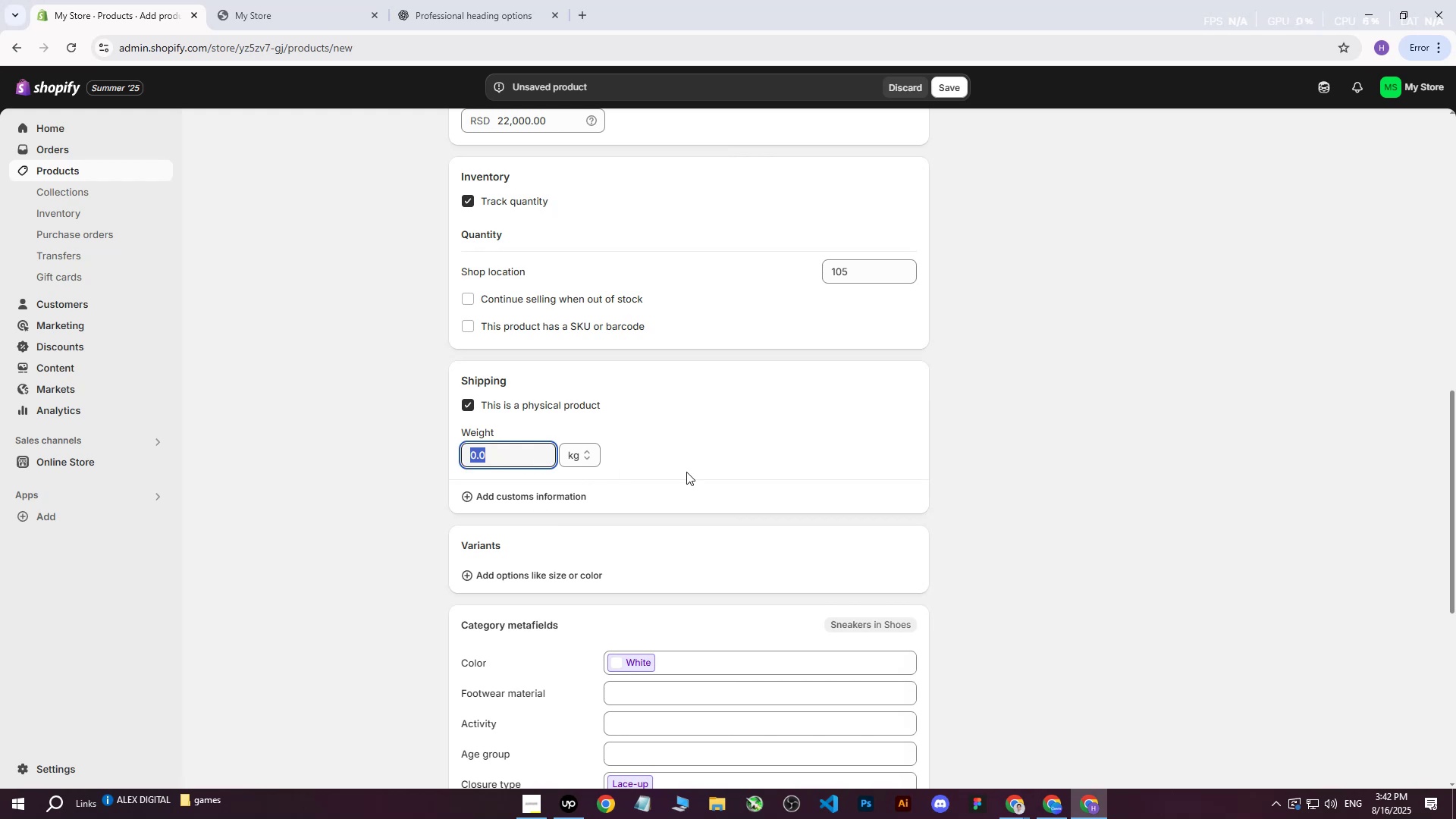 
key(7)
 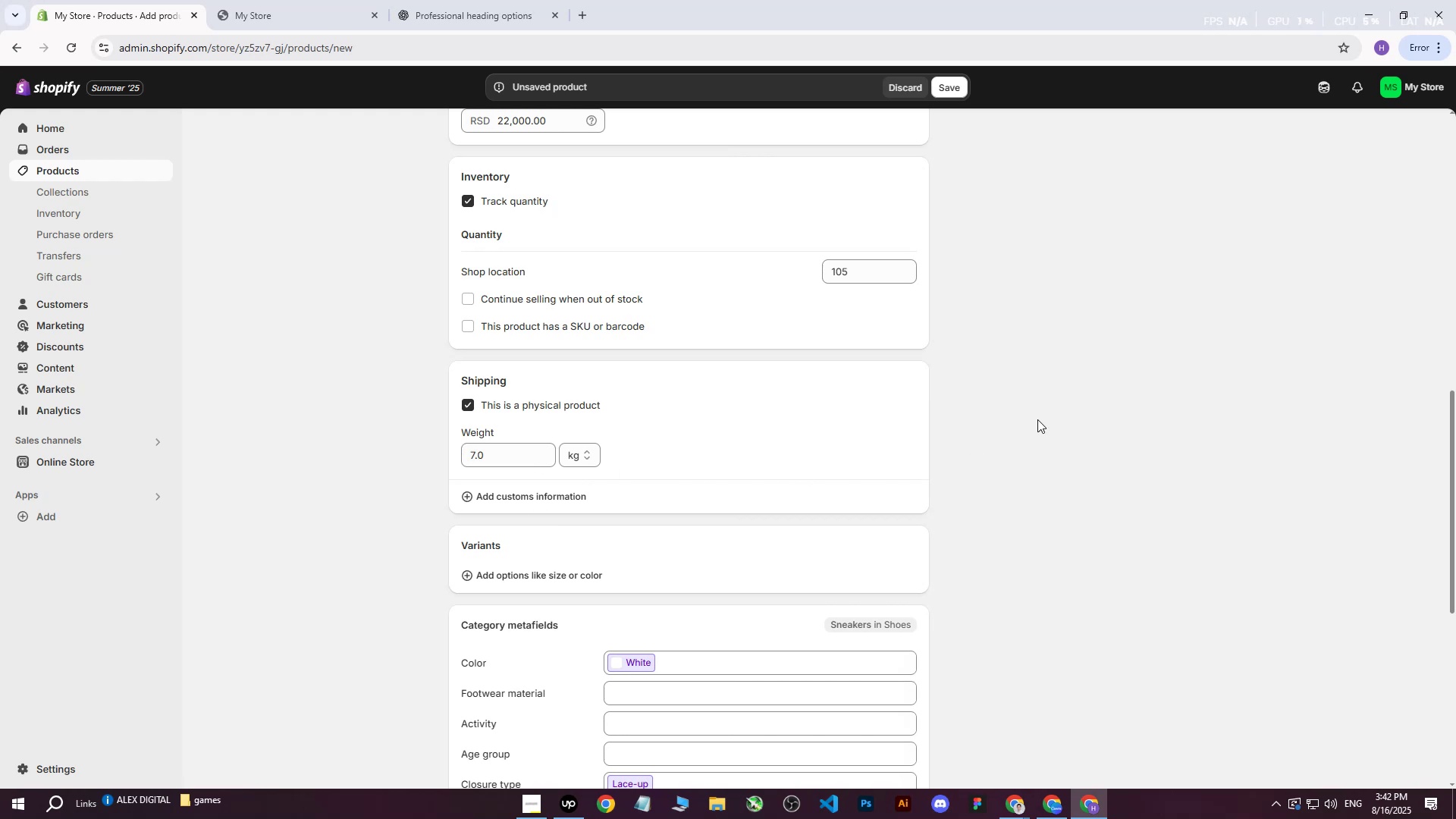 
left_click([1037, 419])
 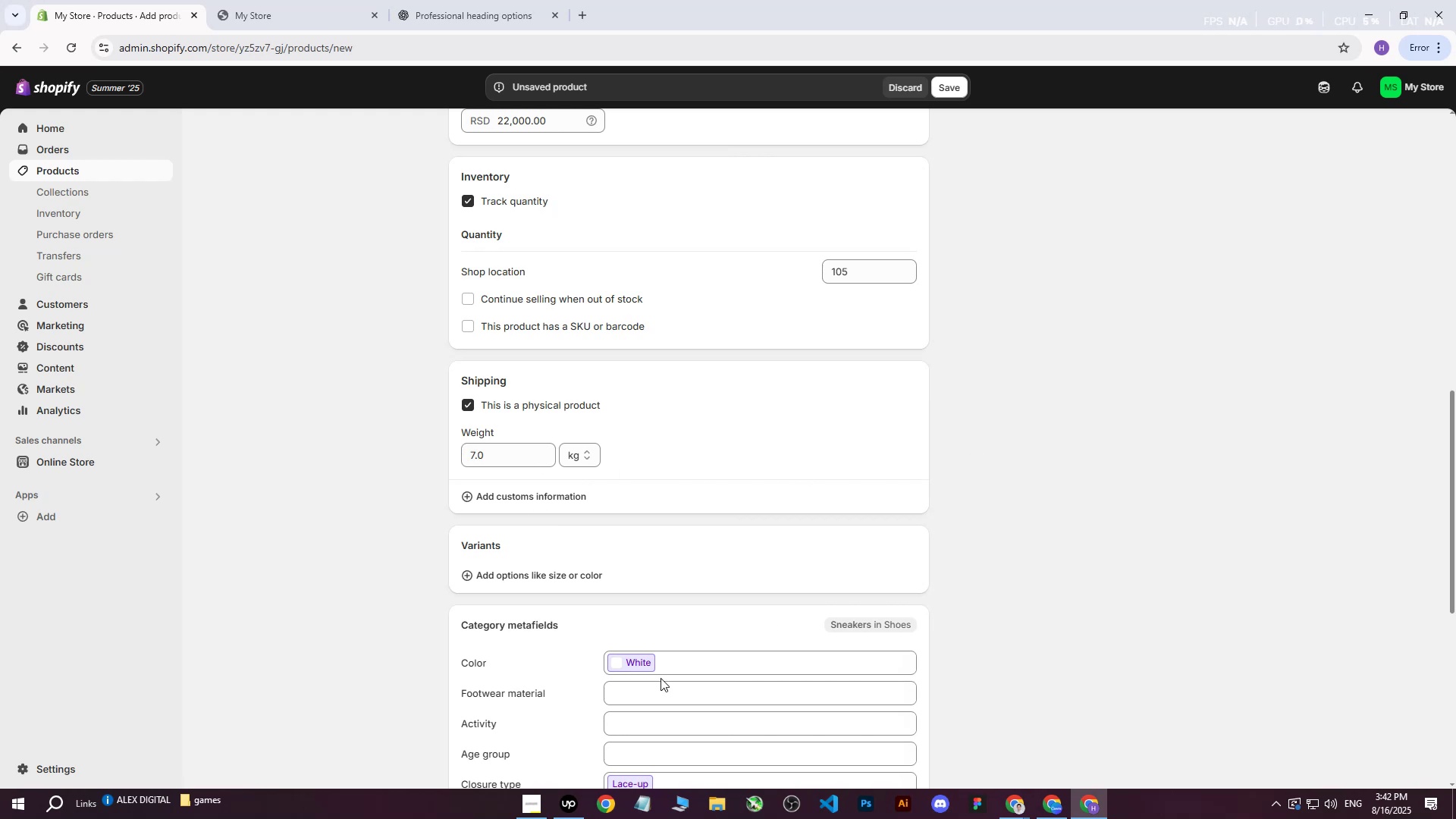 
left_click([684, 655])
 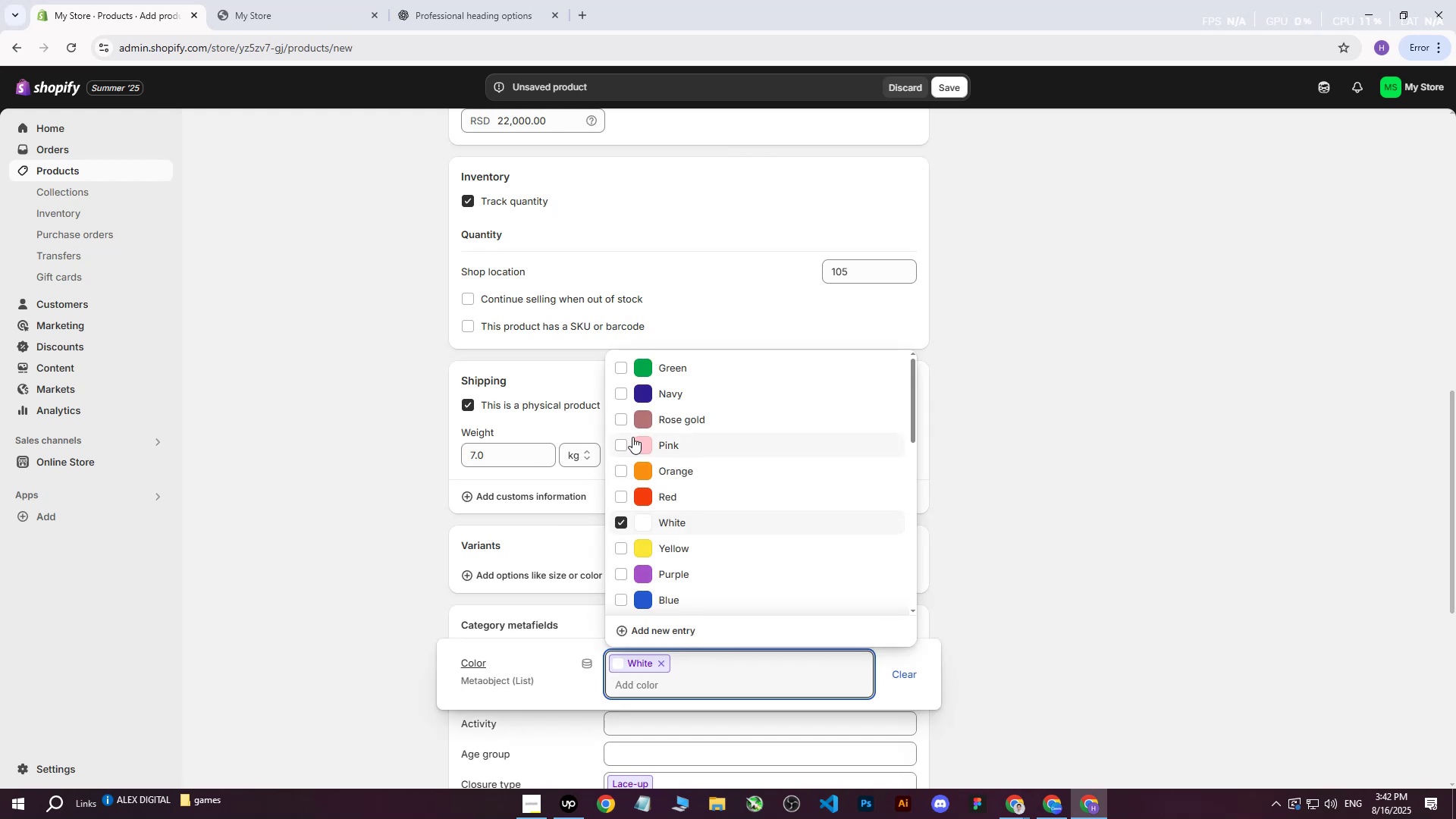 
left_click([626, 398])
 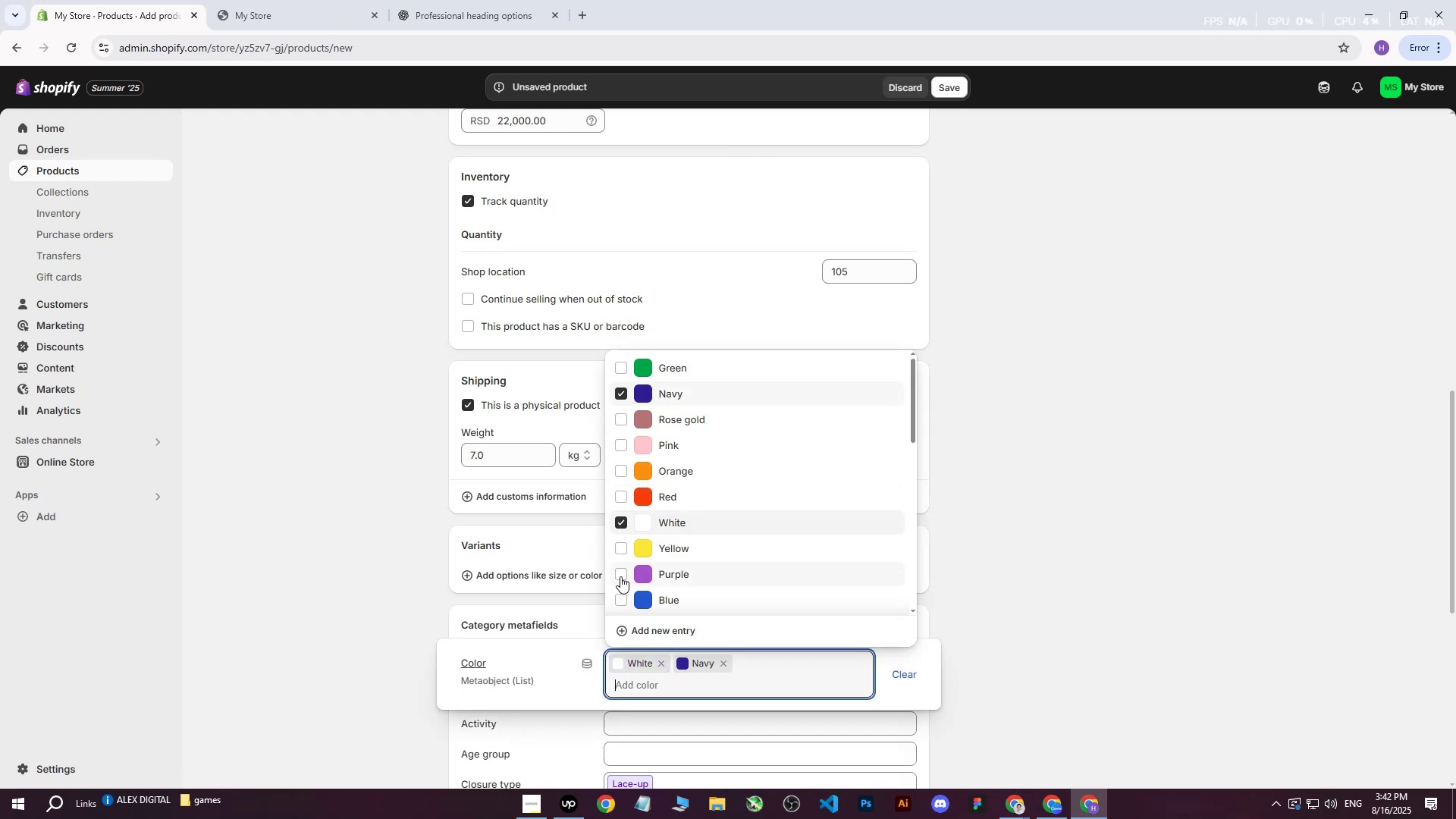 
left_click([617, 591])
 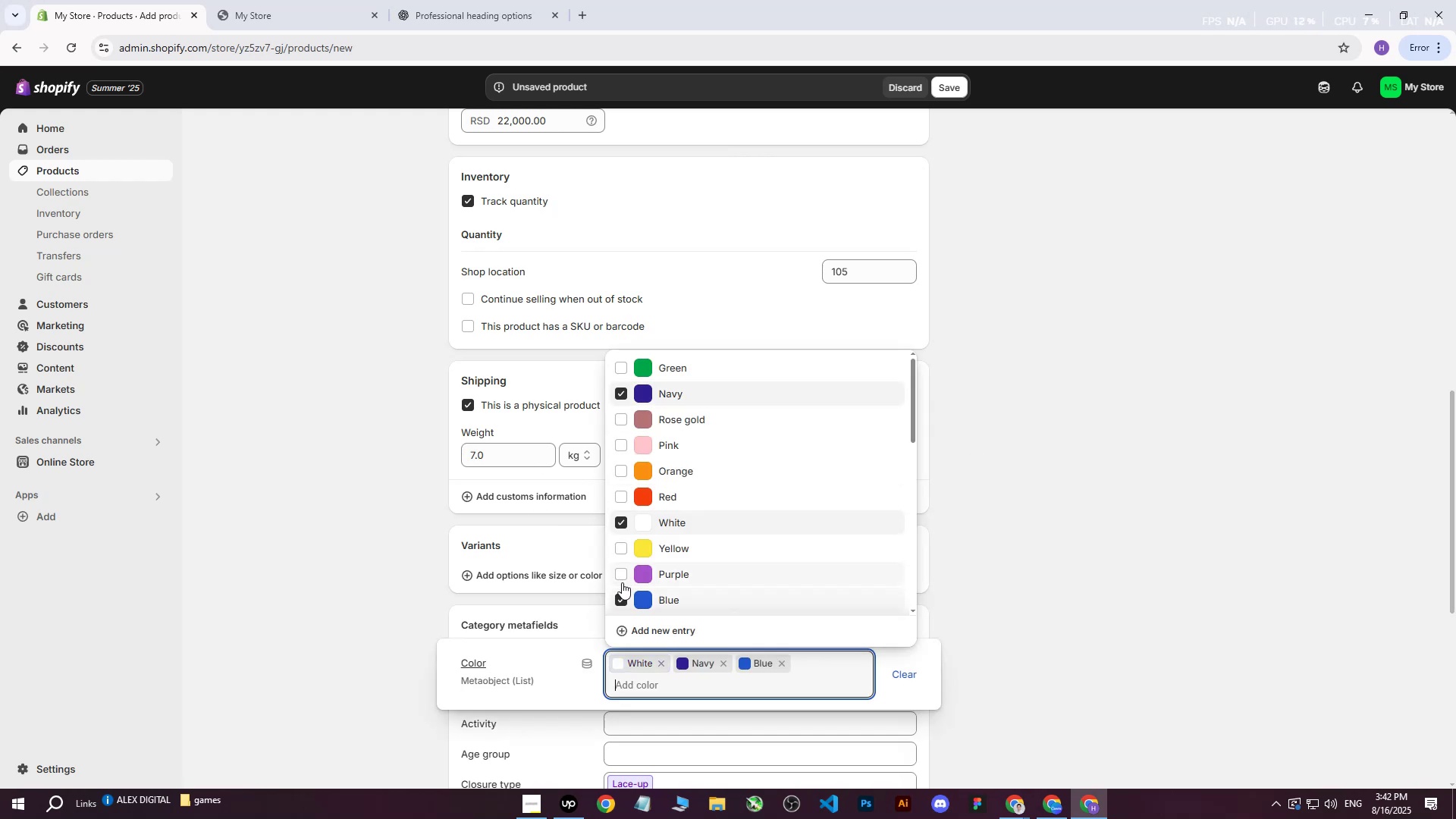 
scroll: coordinate [667, 548], scroll_direction: down, amount: 2.0
 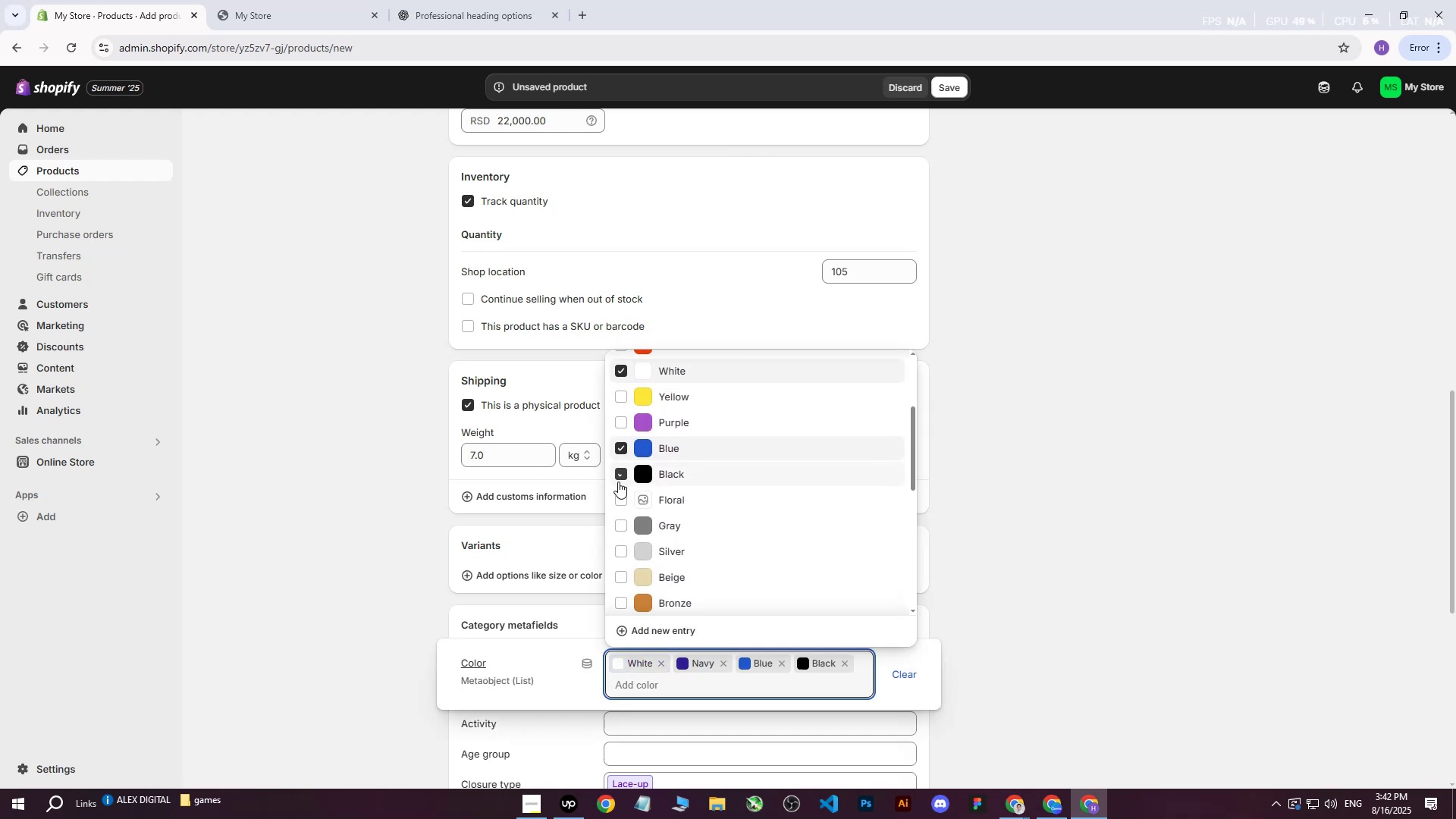 
double_click([622, 535])
 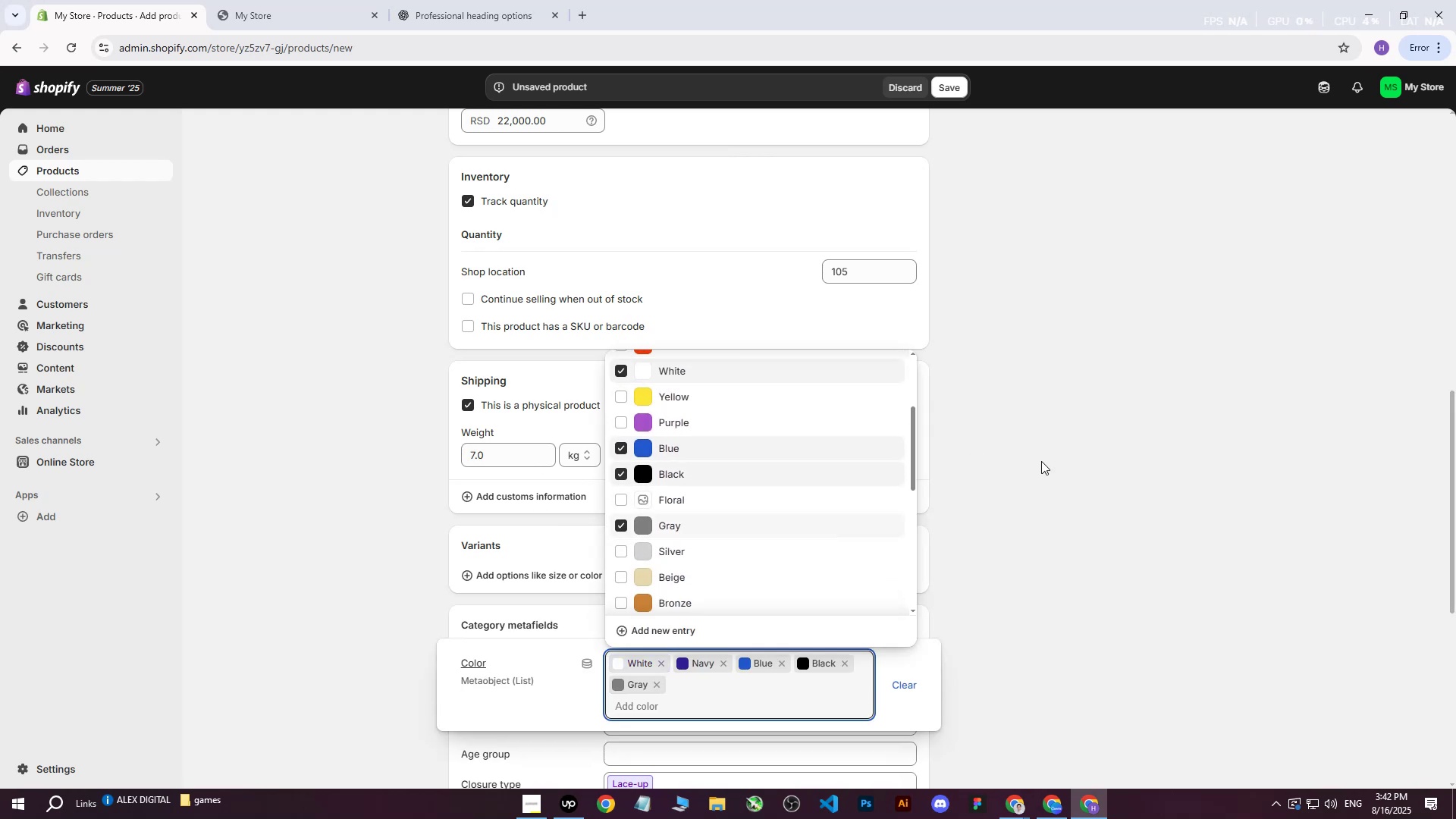 
left_click([1055, 452])
 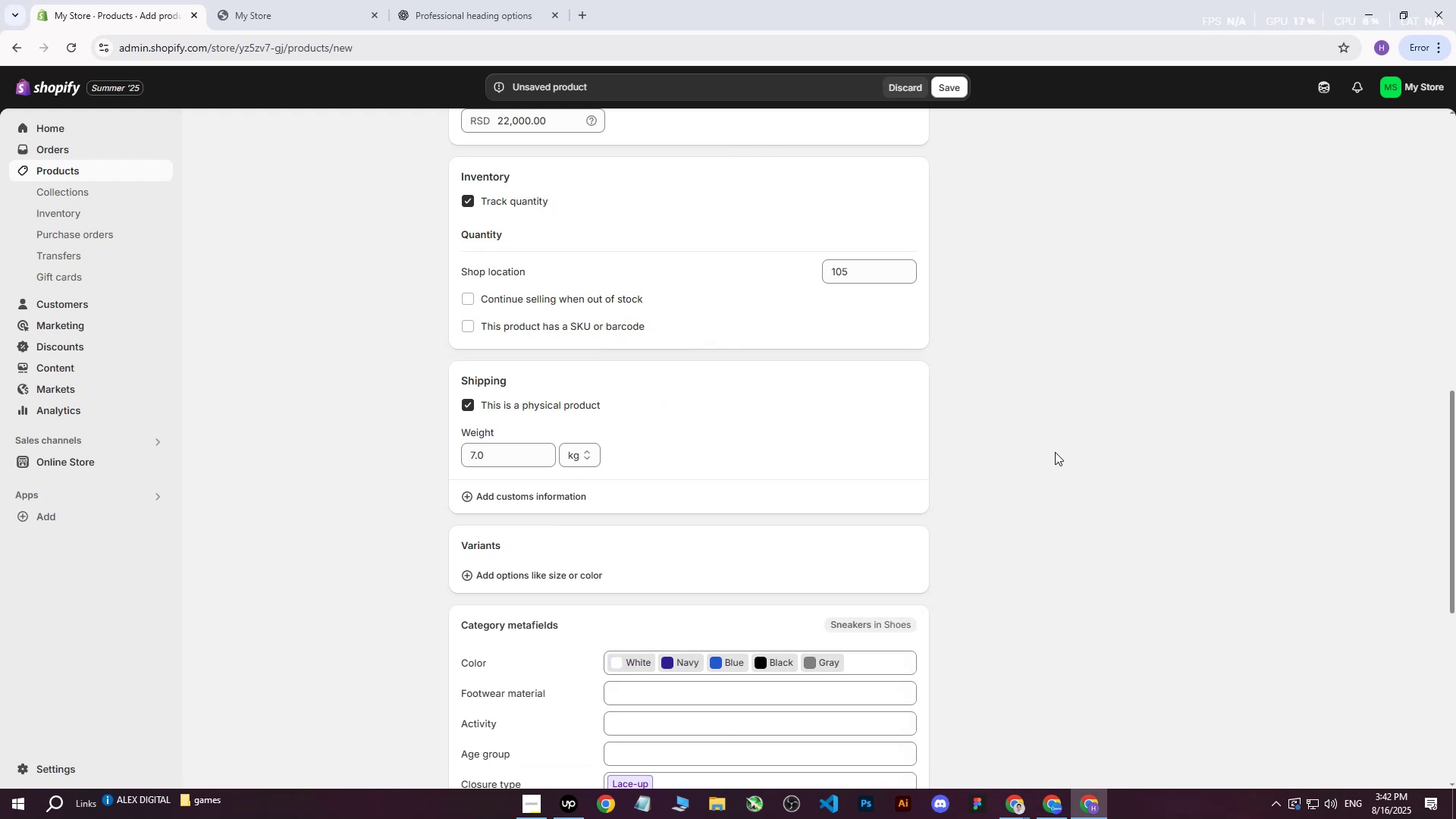 
scroll: coordinate [1053, 453], scroll_direction: down, amount: 3.0
 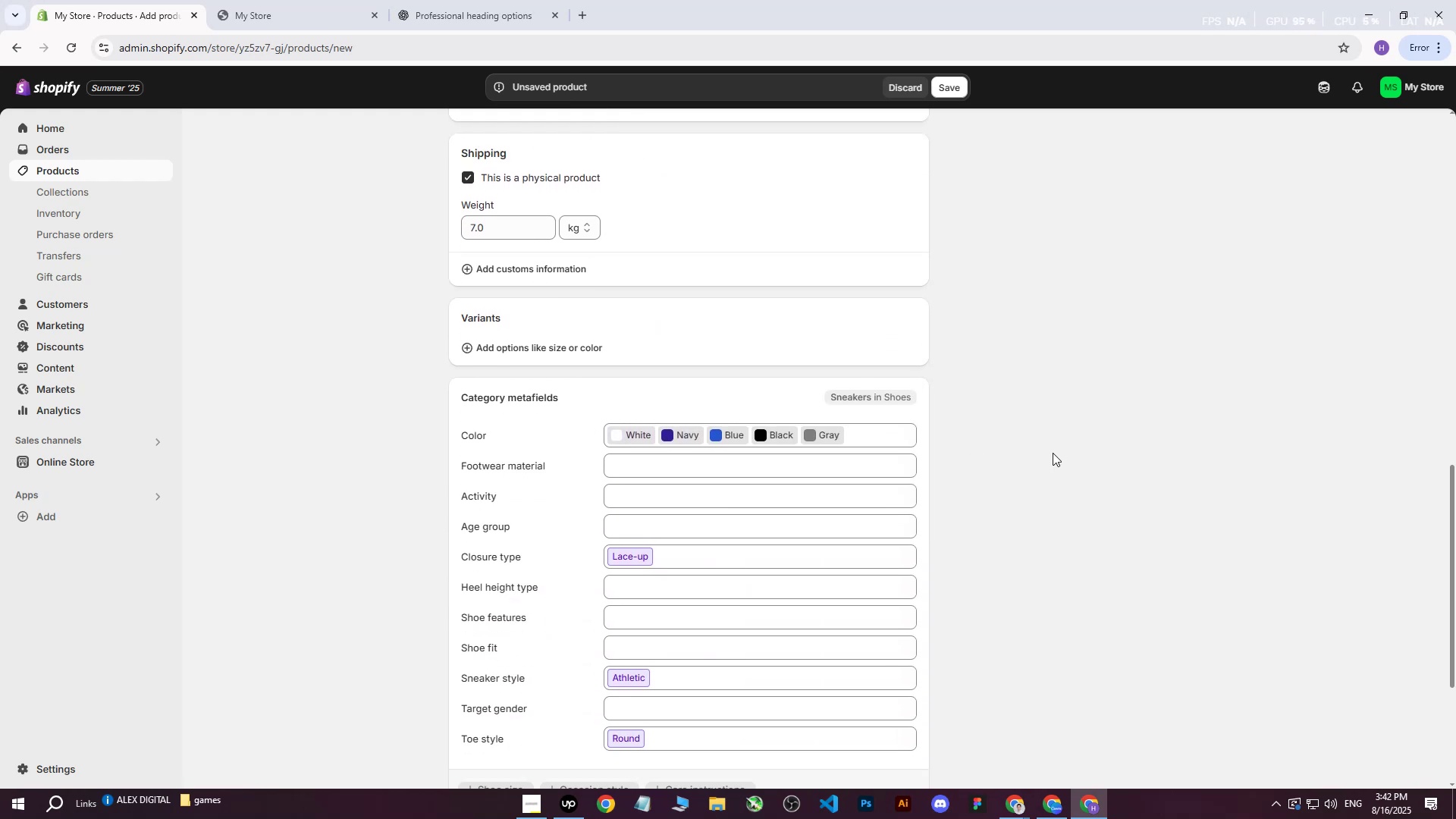 
scroll: coordinate [1031, 472], scroll_direction: up, amount: 20.0
 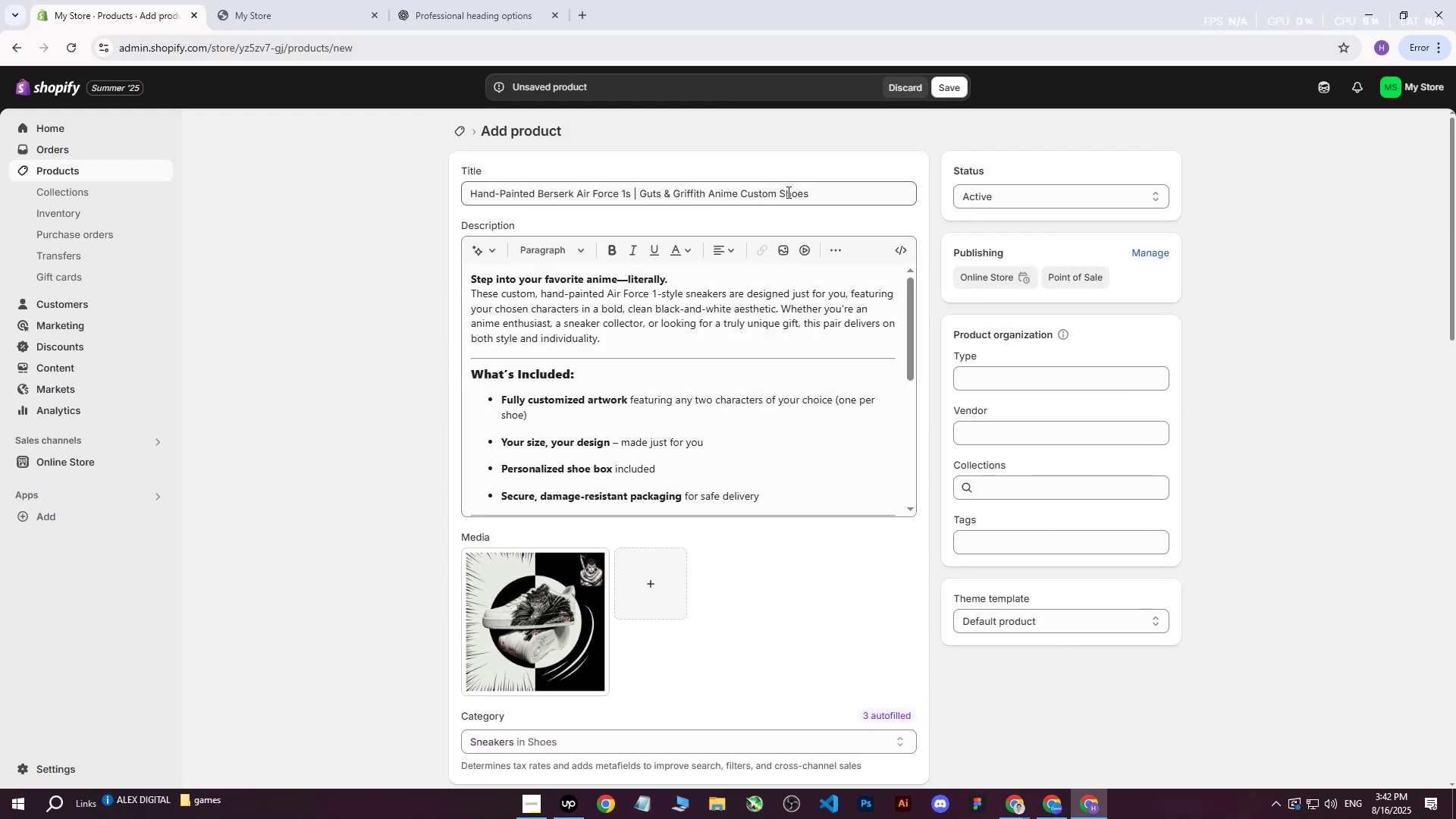 
left_click_drag(start_coordinate=[825, 194], to_coordinate=[359, 177])
 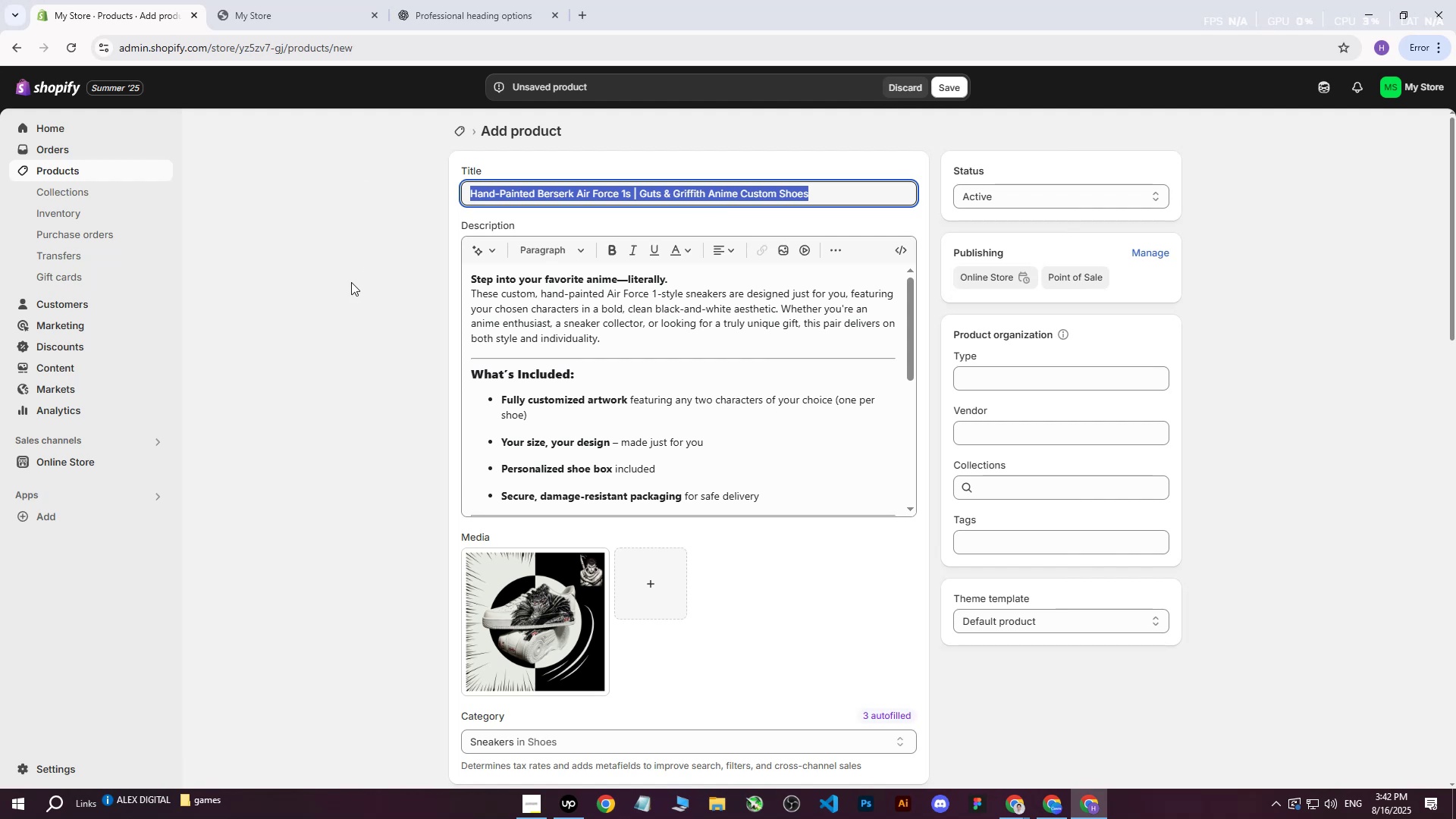 
left_click([348, 340])
 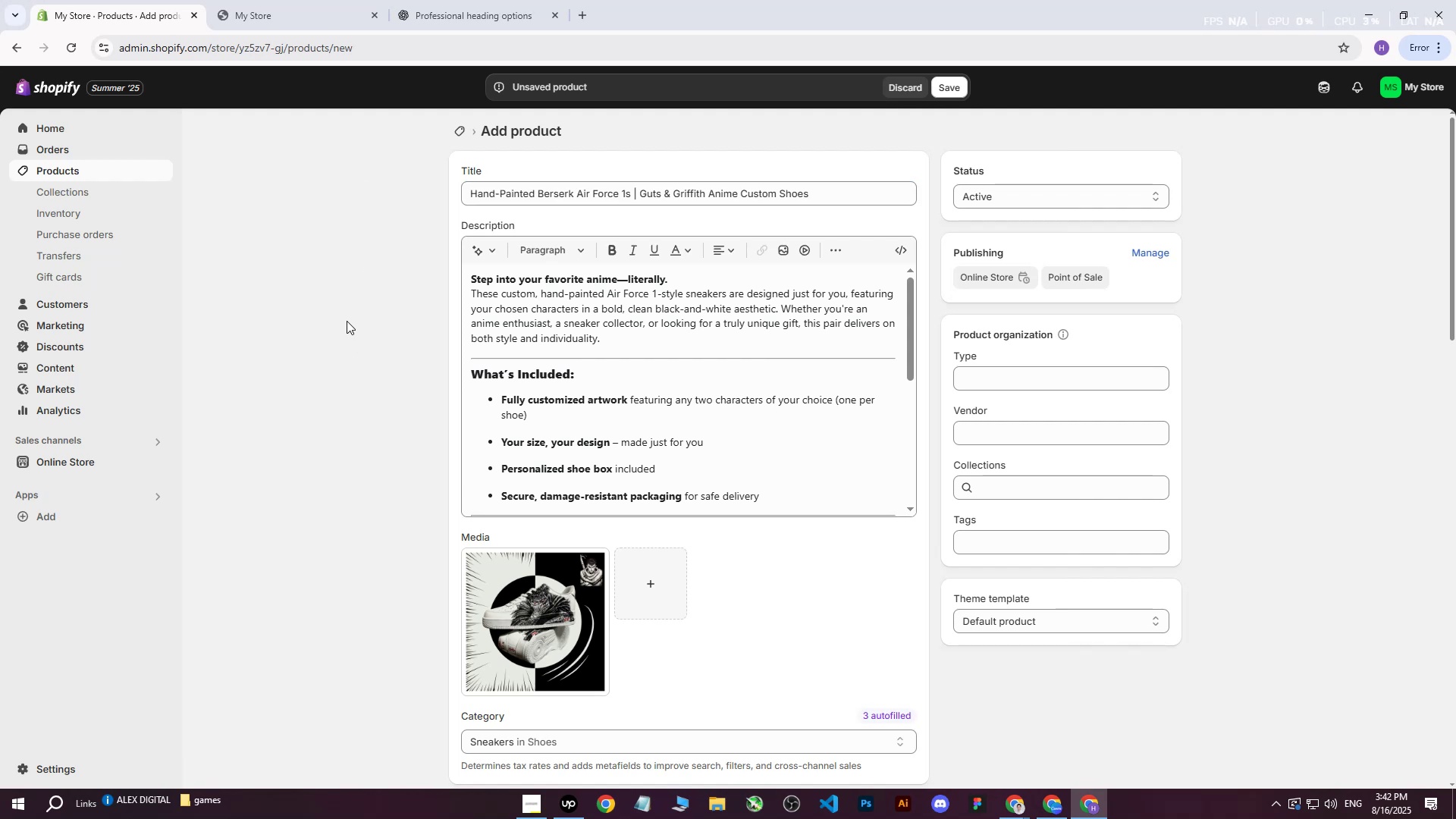 
left_click_drag(start_coordinate=[844, 192], to_coordinate=[405, 181])
 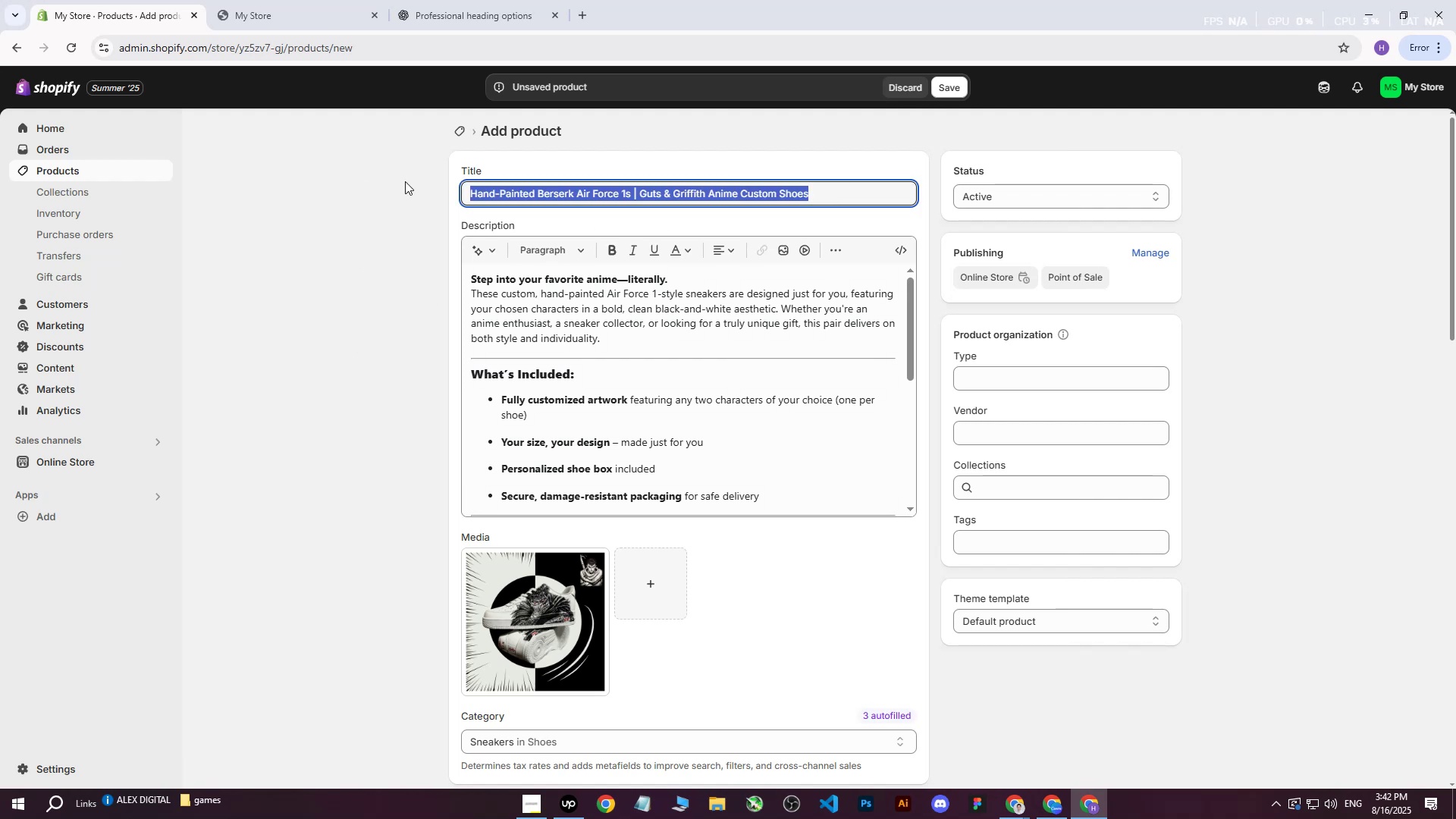 
key(Control+C)
 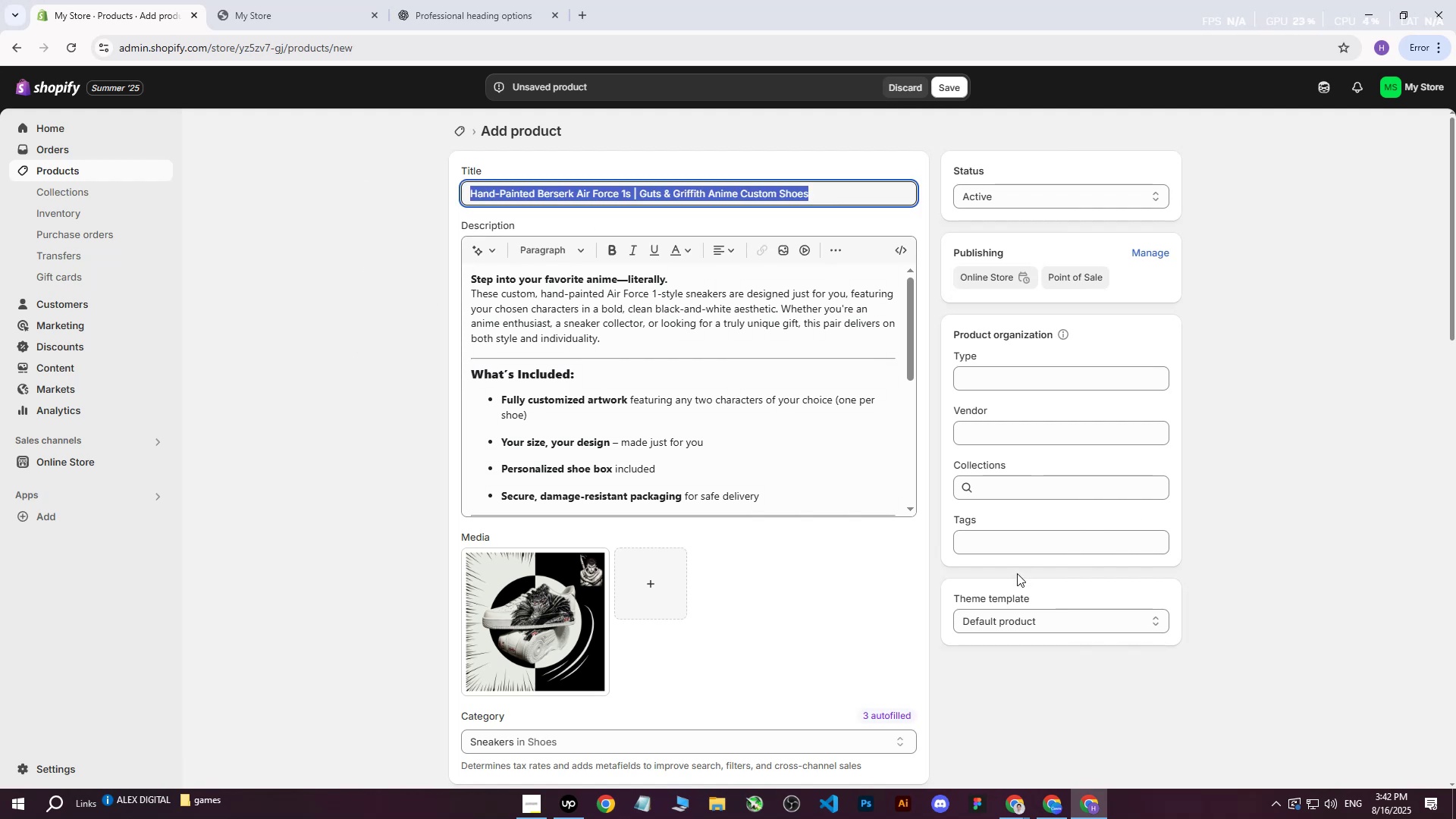 
left_click([1009, 549])
 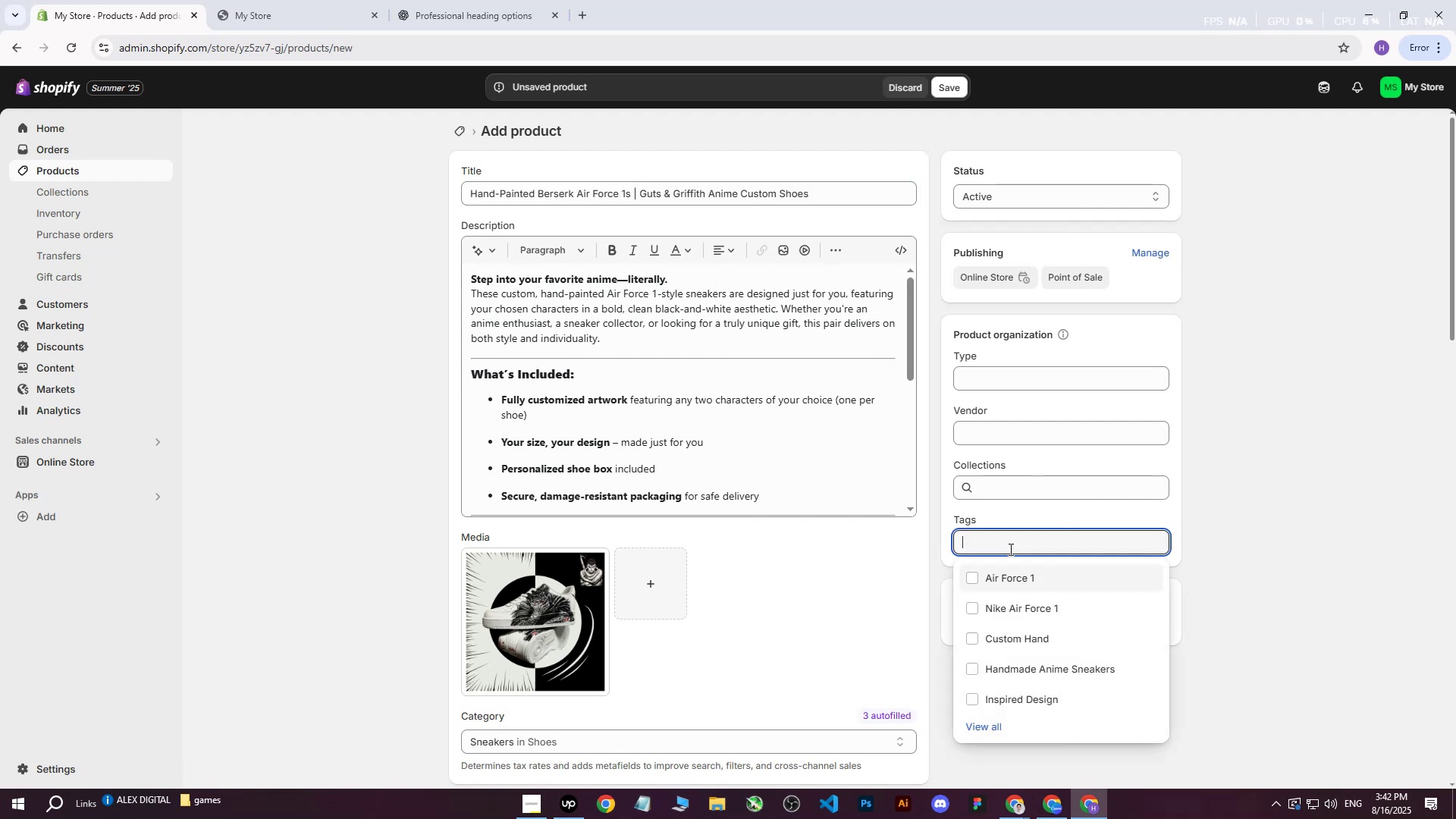 
key(Control+ControlLeft)
 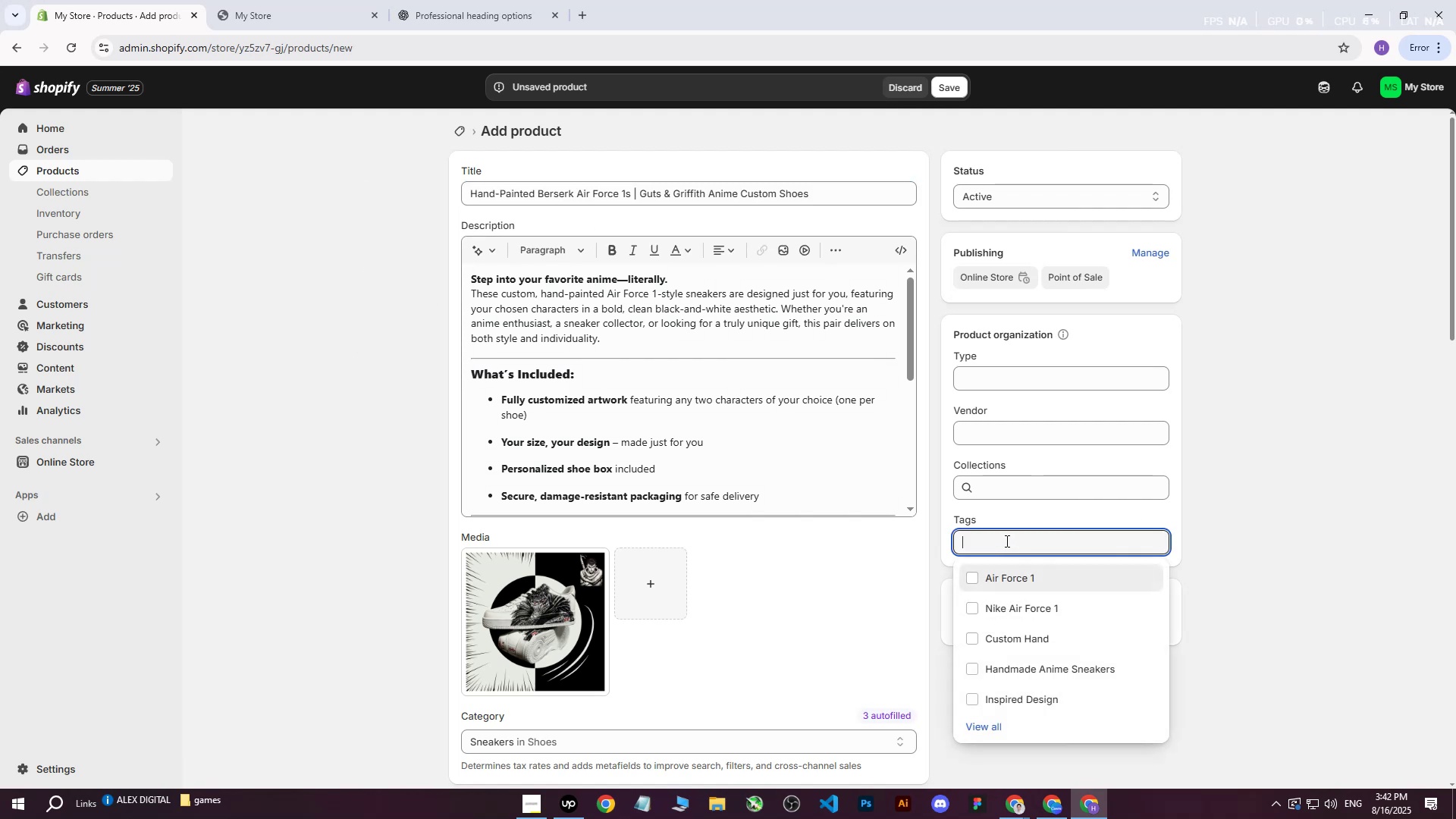 
key(Control+V)
 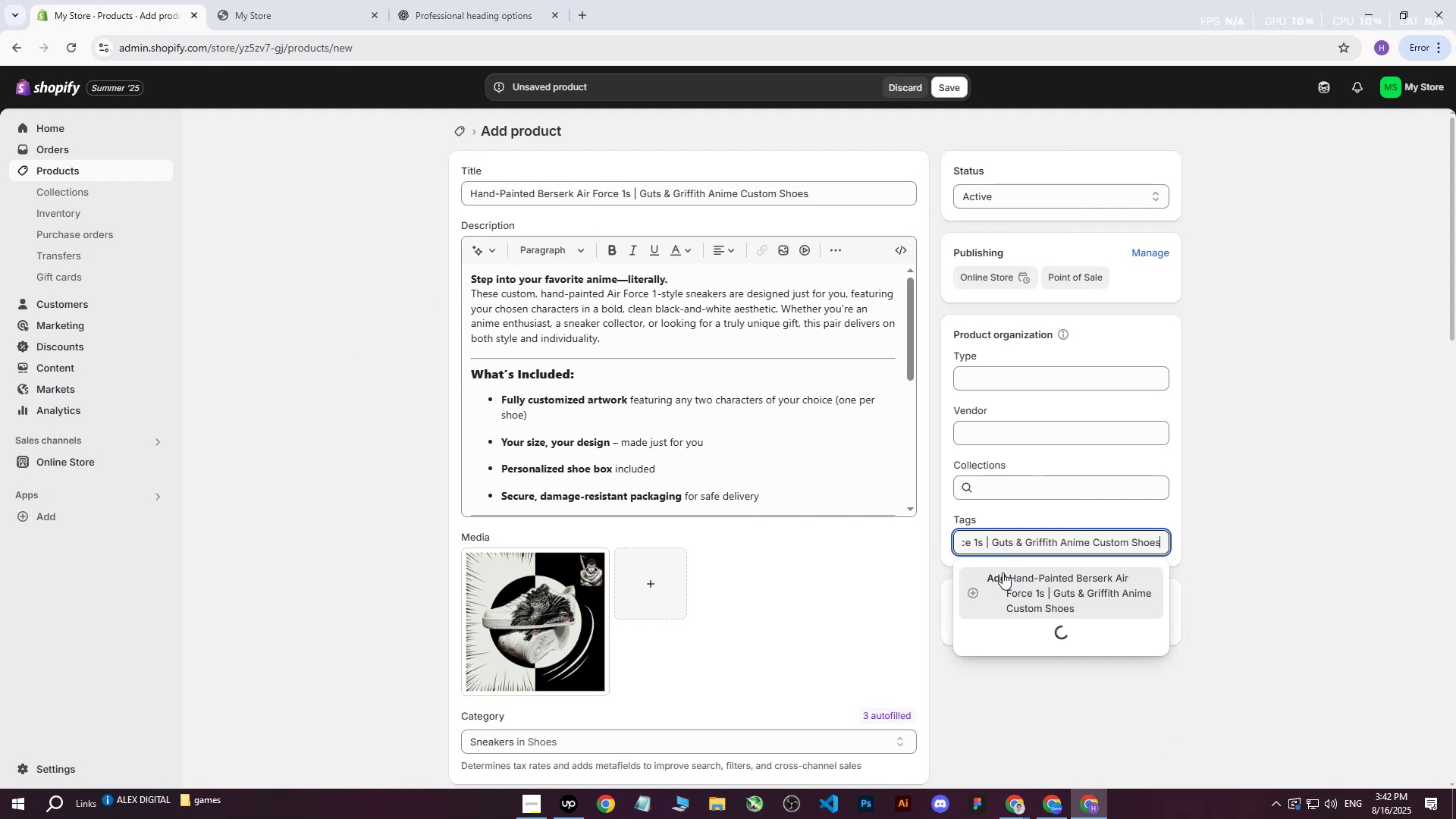 
left_click([1003, 576])
 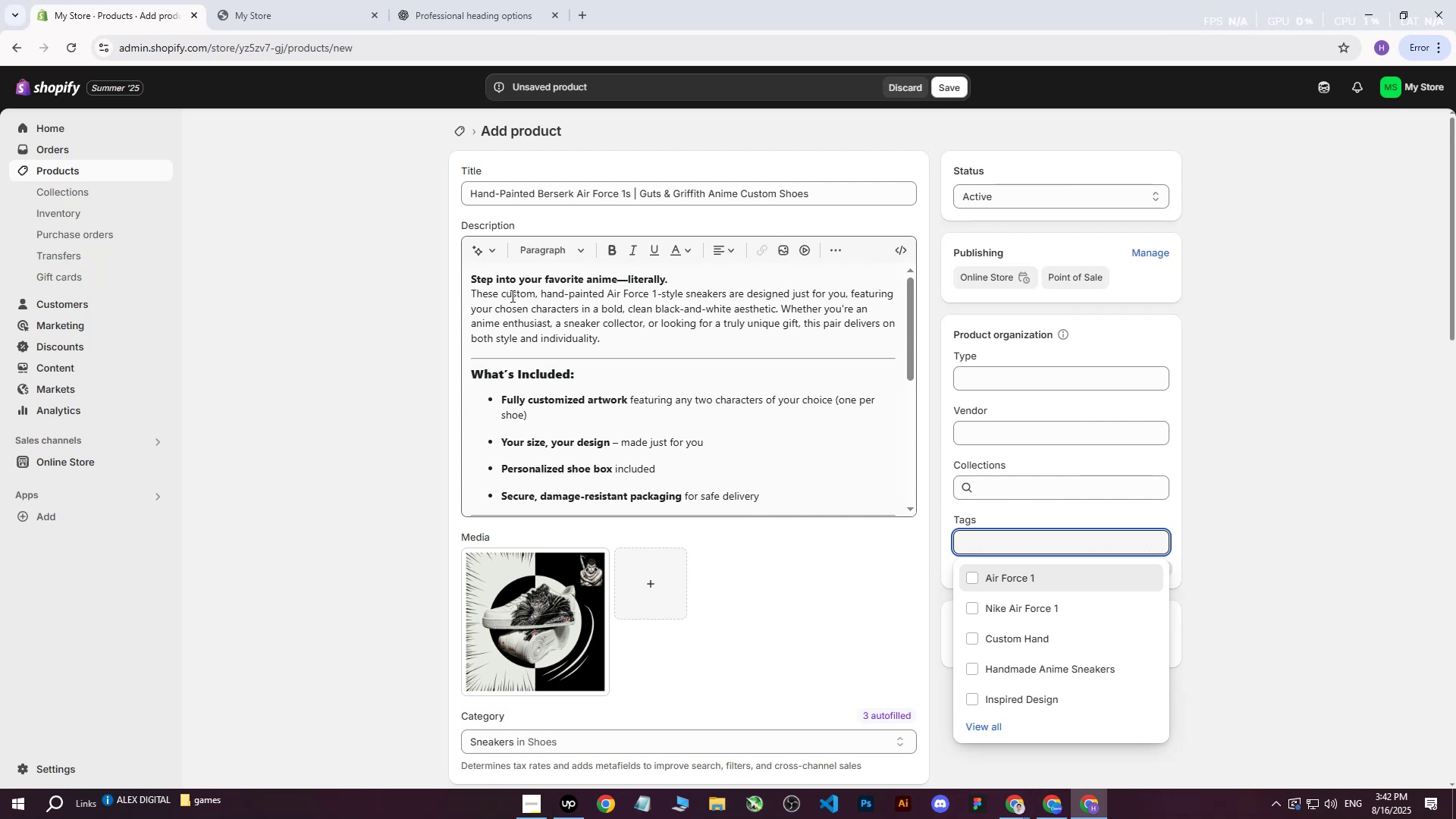 
left_click_drag(start_coordinate=[474, 195], to_coordinate=[604, 190])
 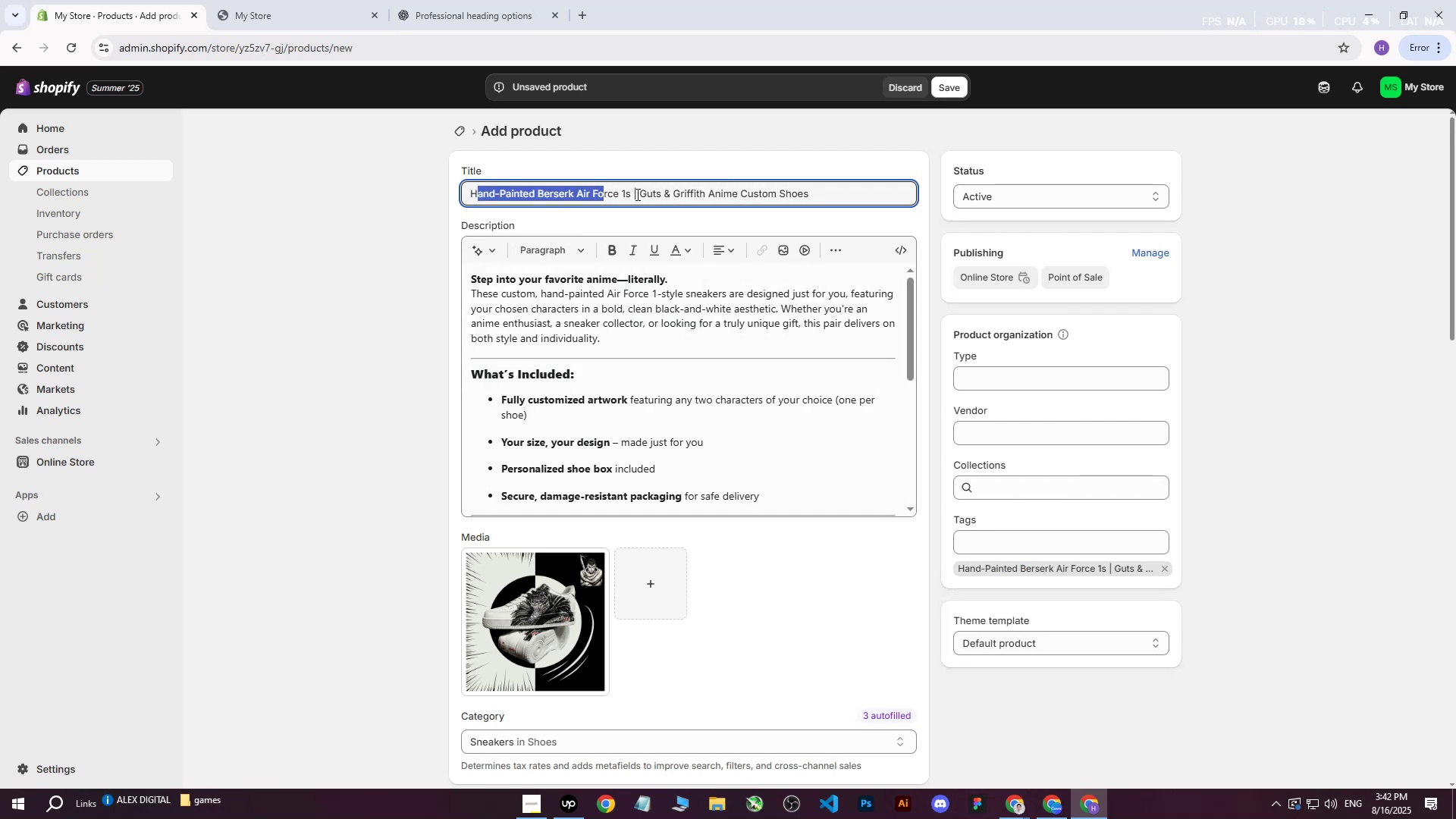 
left_click_drag(start_coordinate=[632, 195], to_coordinate=[441, 194])
 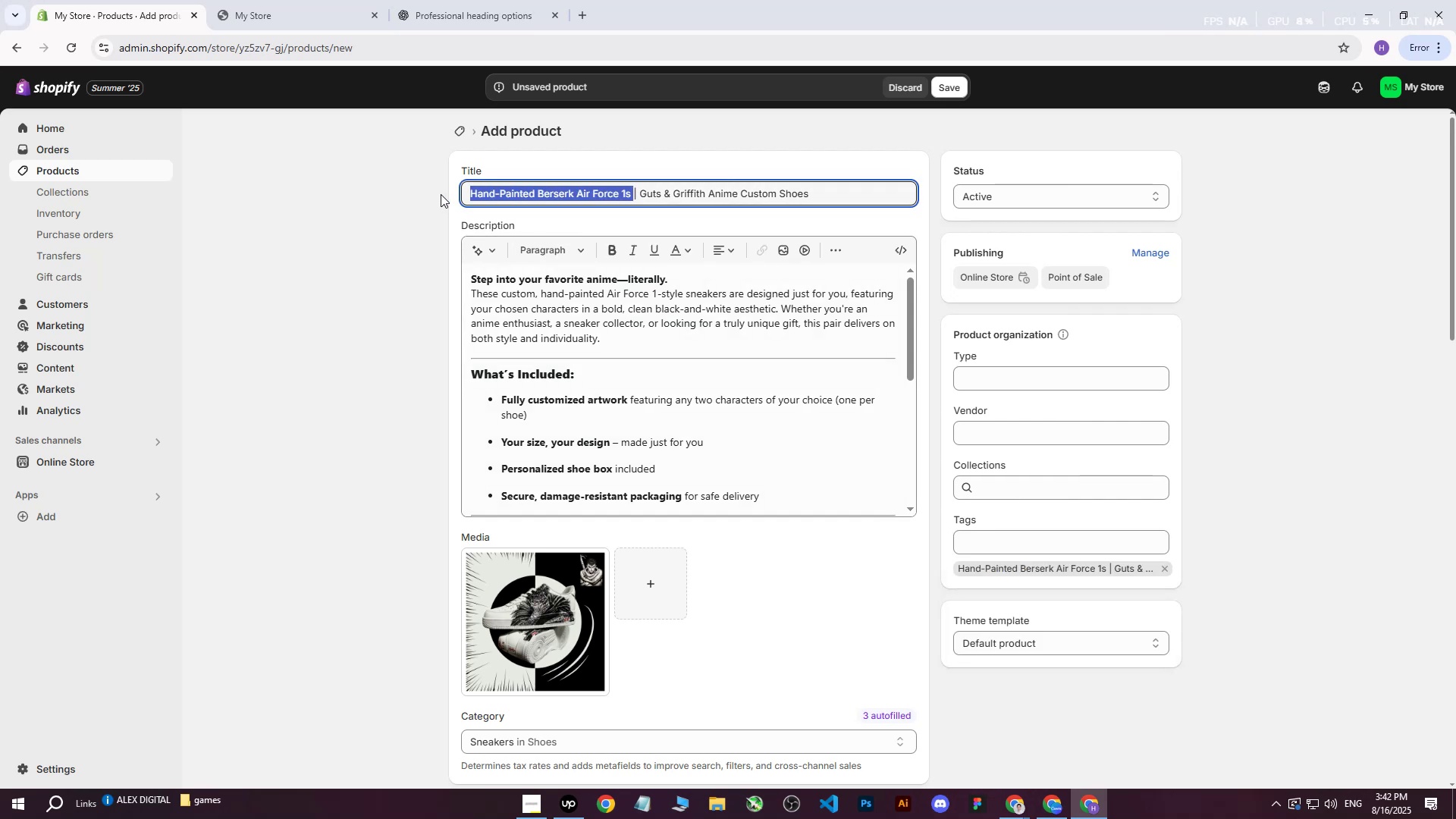 
key(Control+ControlLeft)
 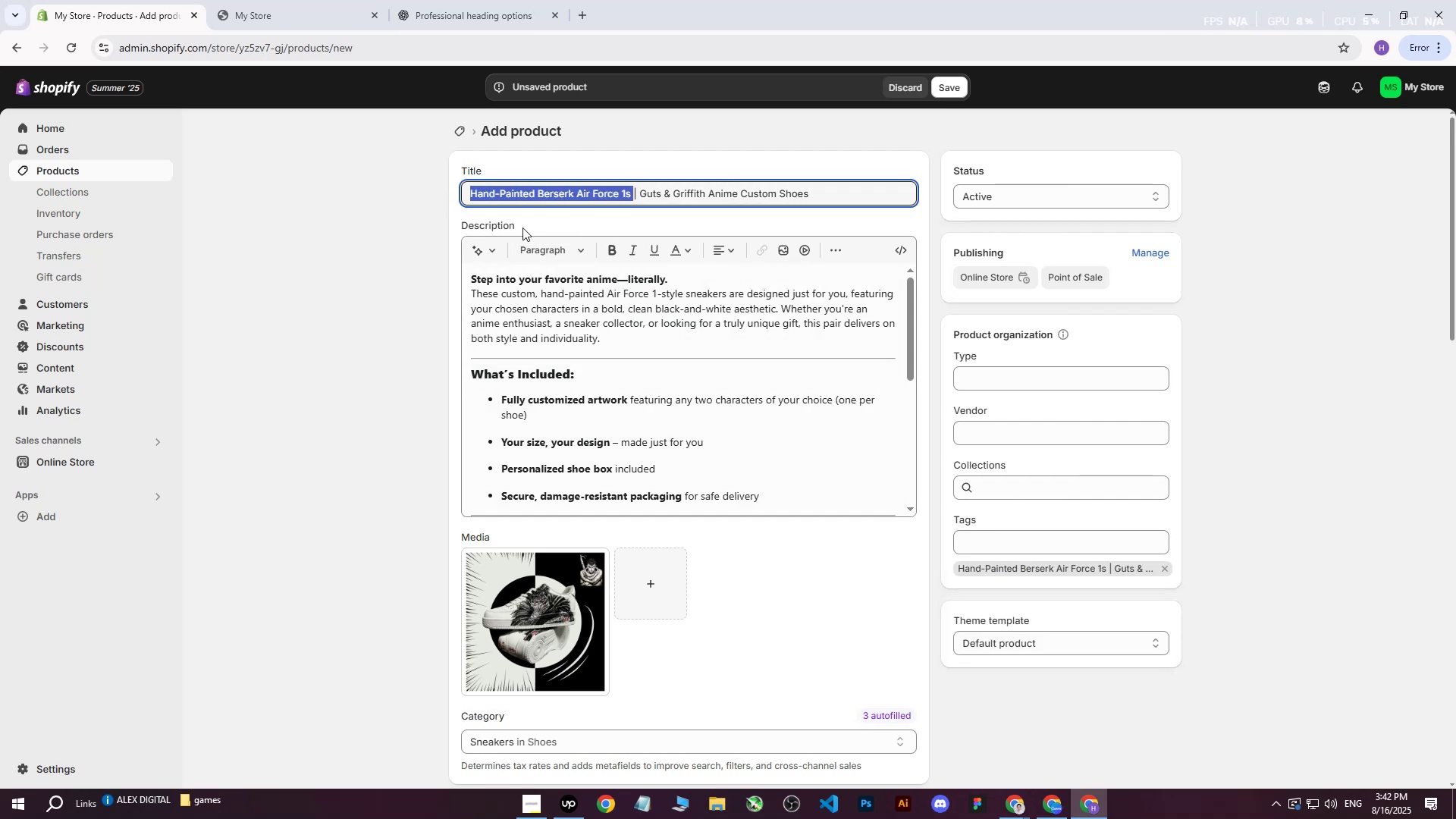 
key(Control+C)
 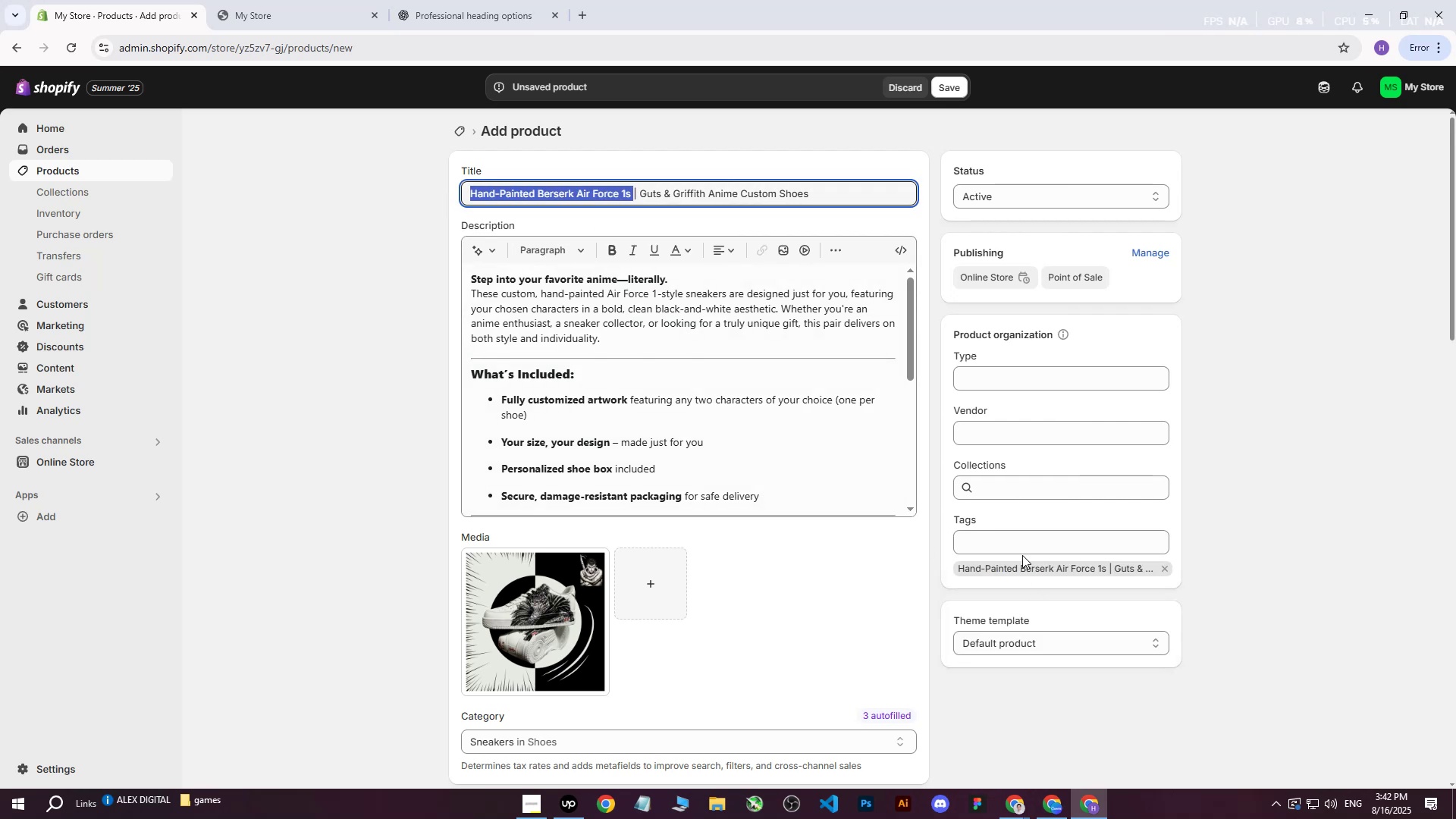 
left_click([1019, 544])
 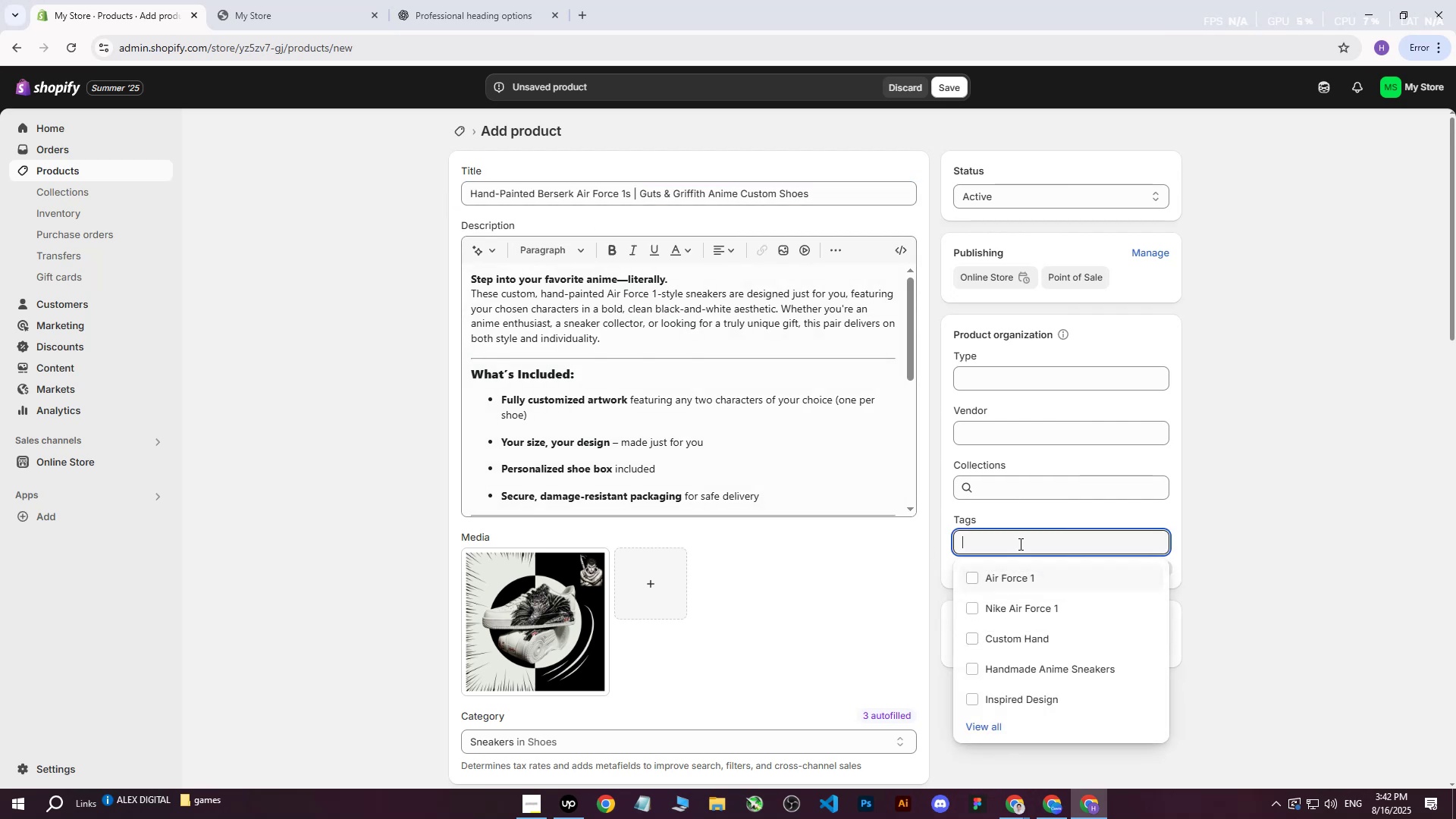 
key(Control+ControlLeft)
 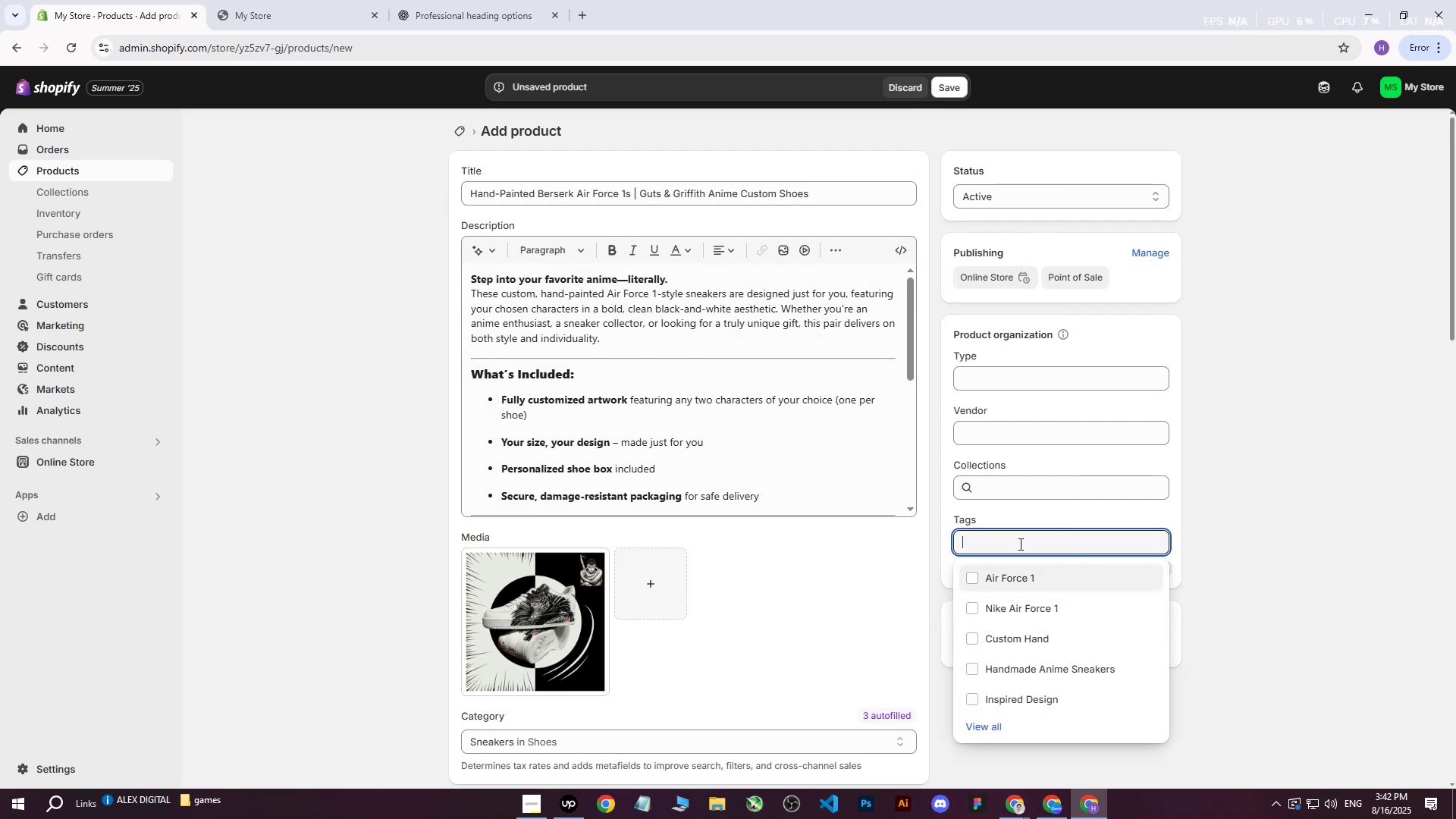 
key(Control+V)
 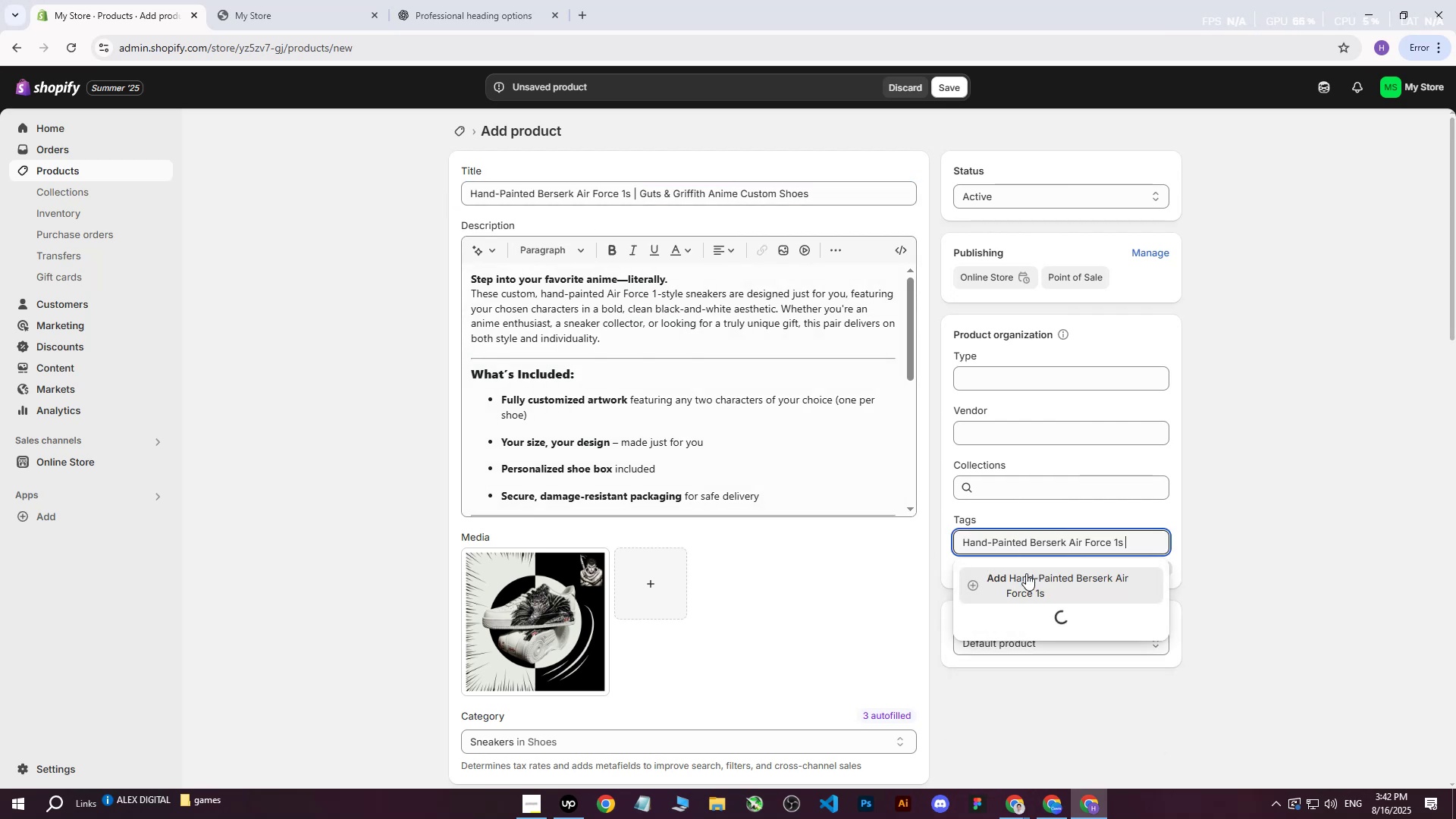 
left_click([1025, 577])
 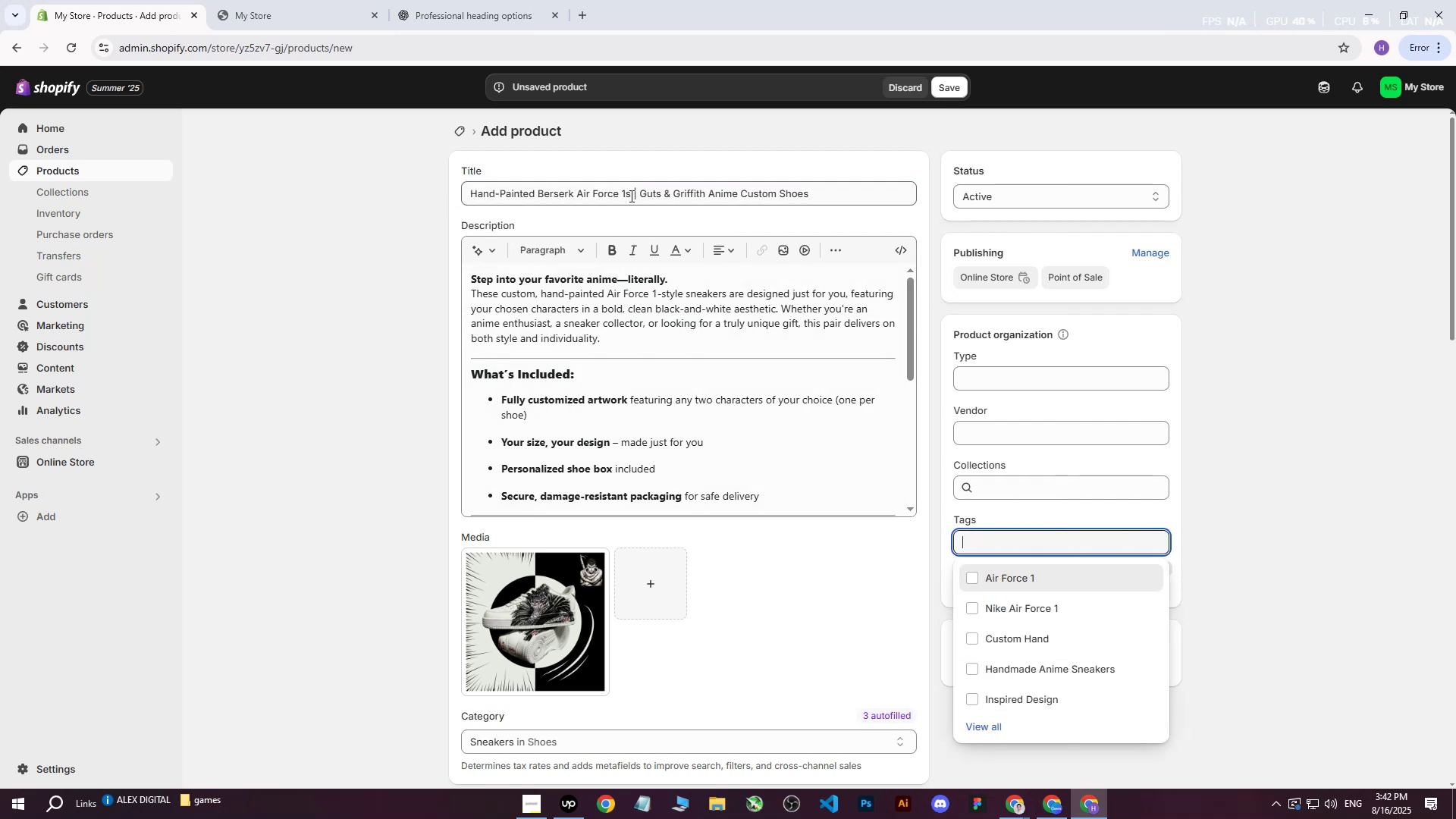 
left_click_drag(start_coordinate=[640, 194], to_coordinate=[981, 194])
 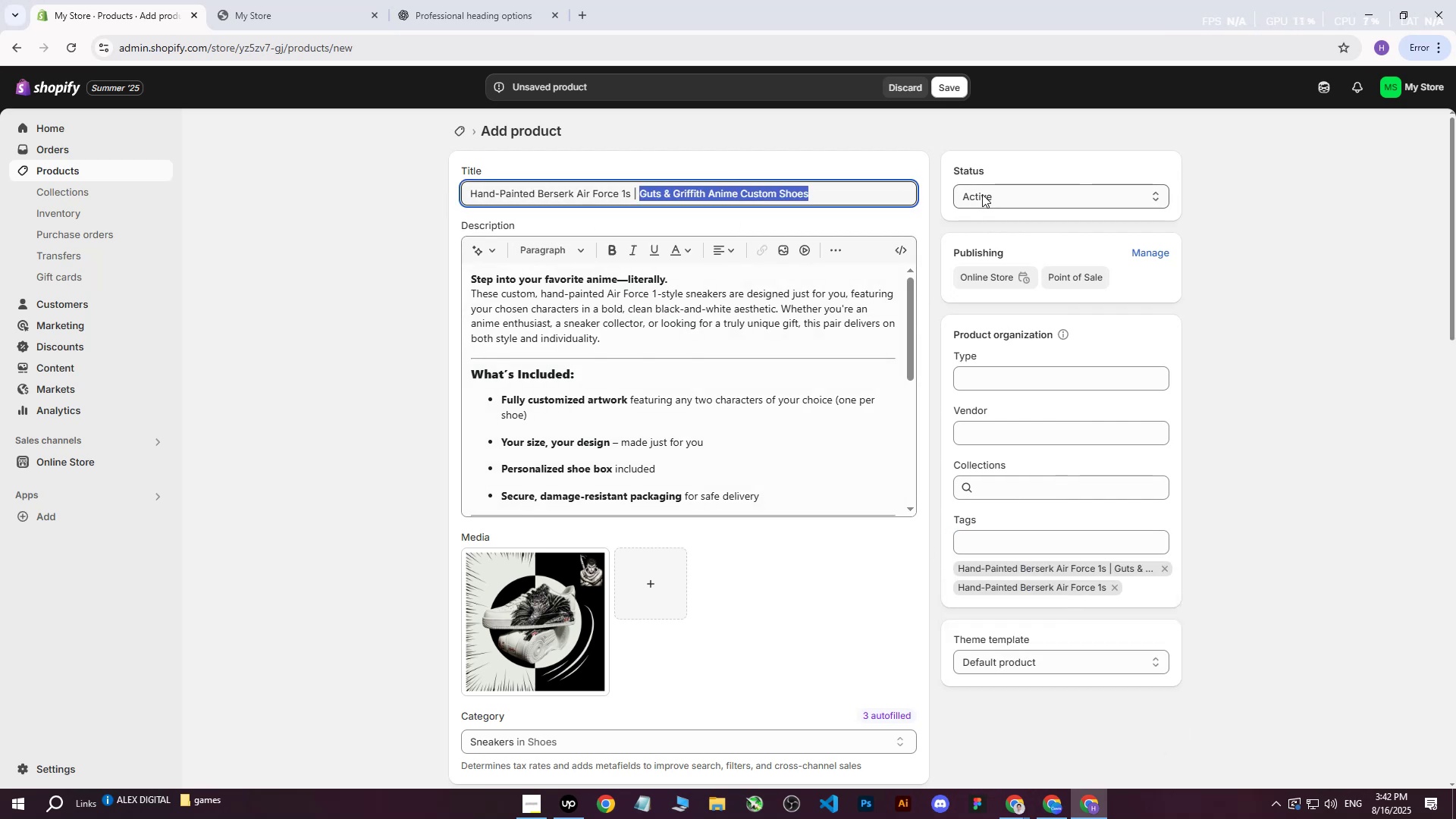 
key(Control+ControlLeft)
 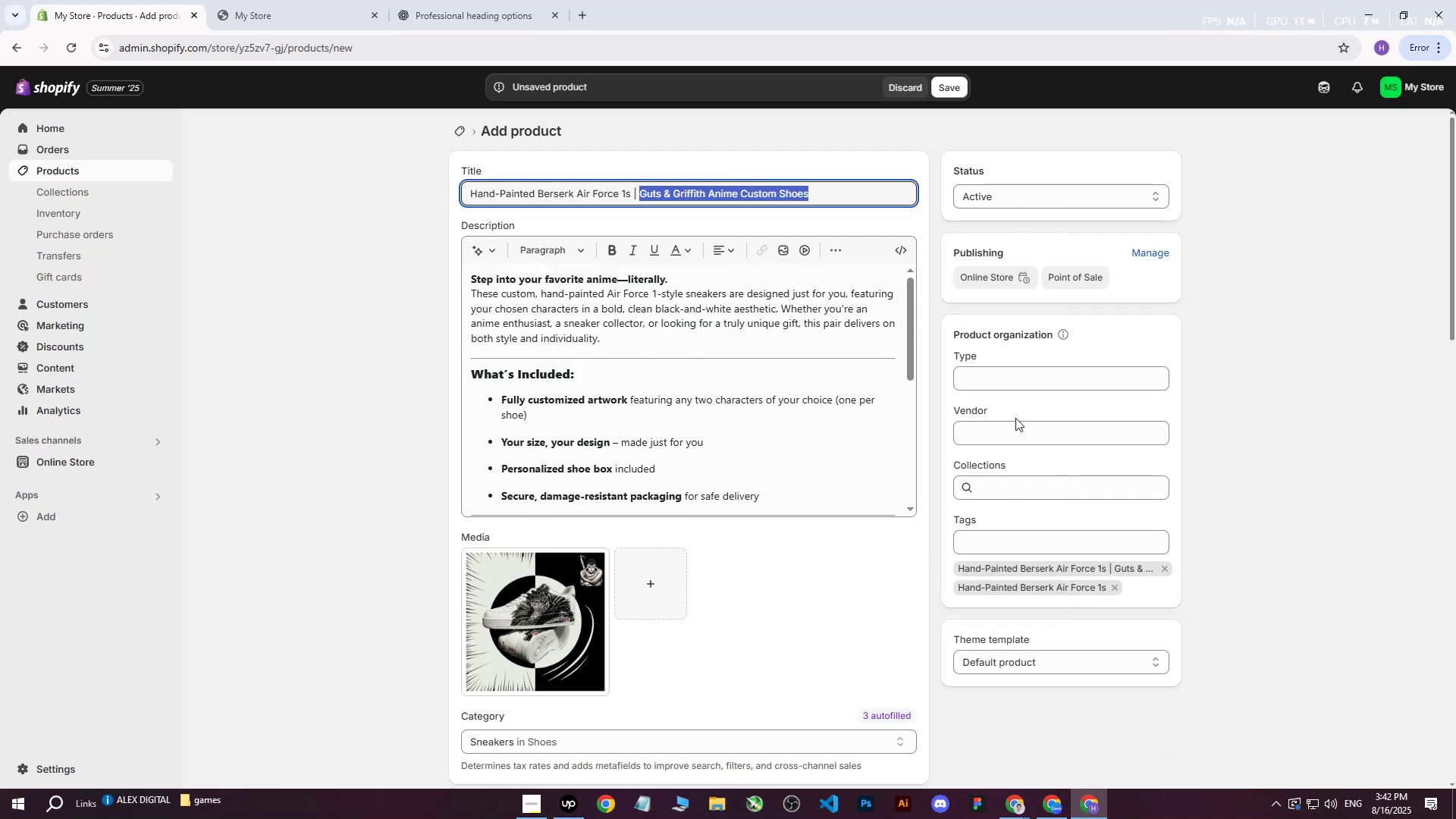 
key(Control+C)
 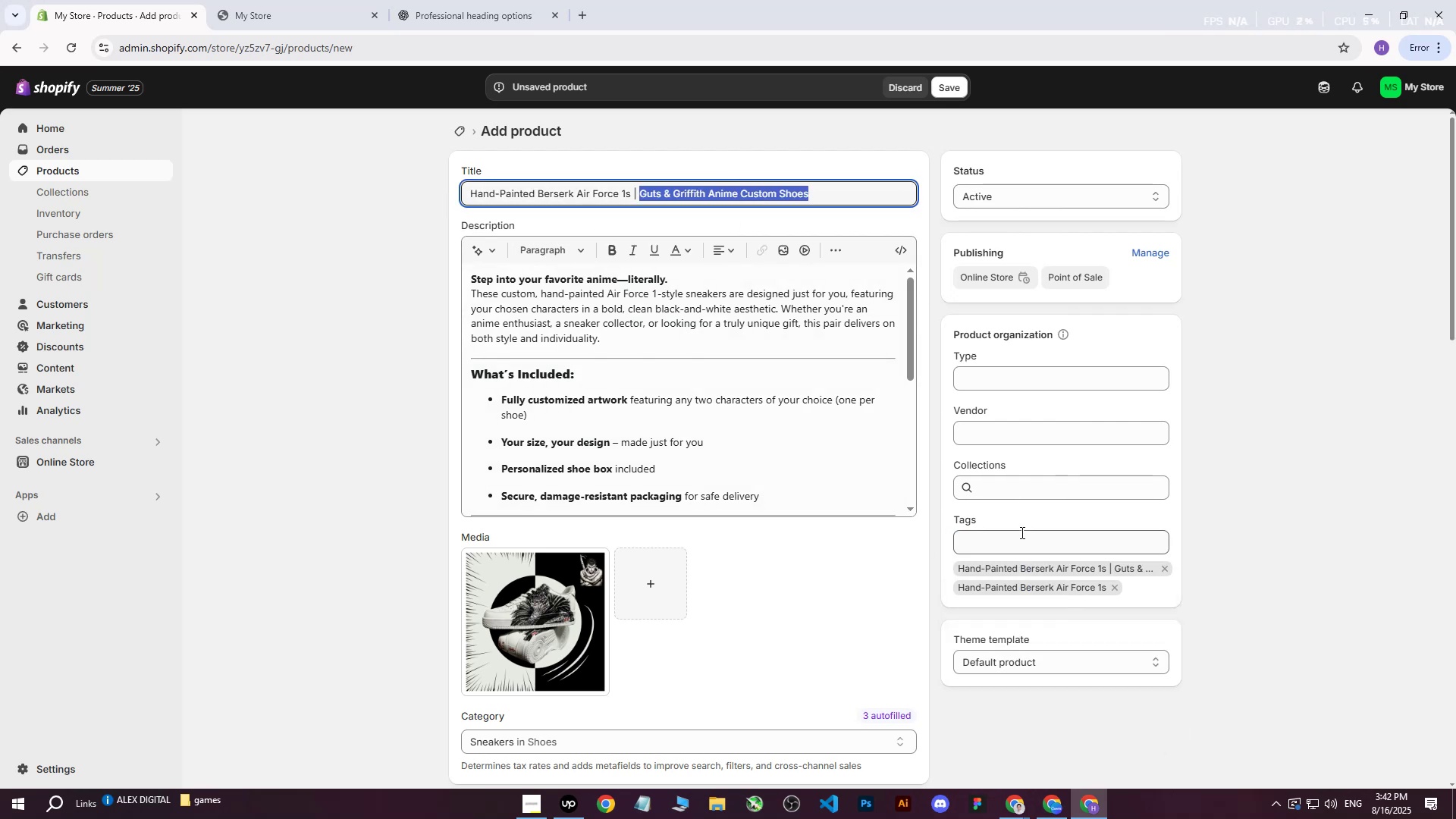 
left_click([1018, 535])
 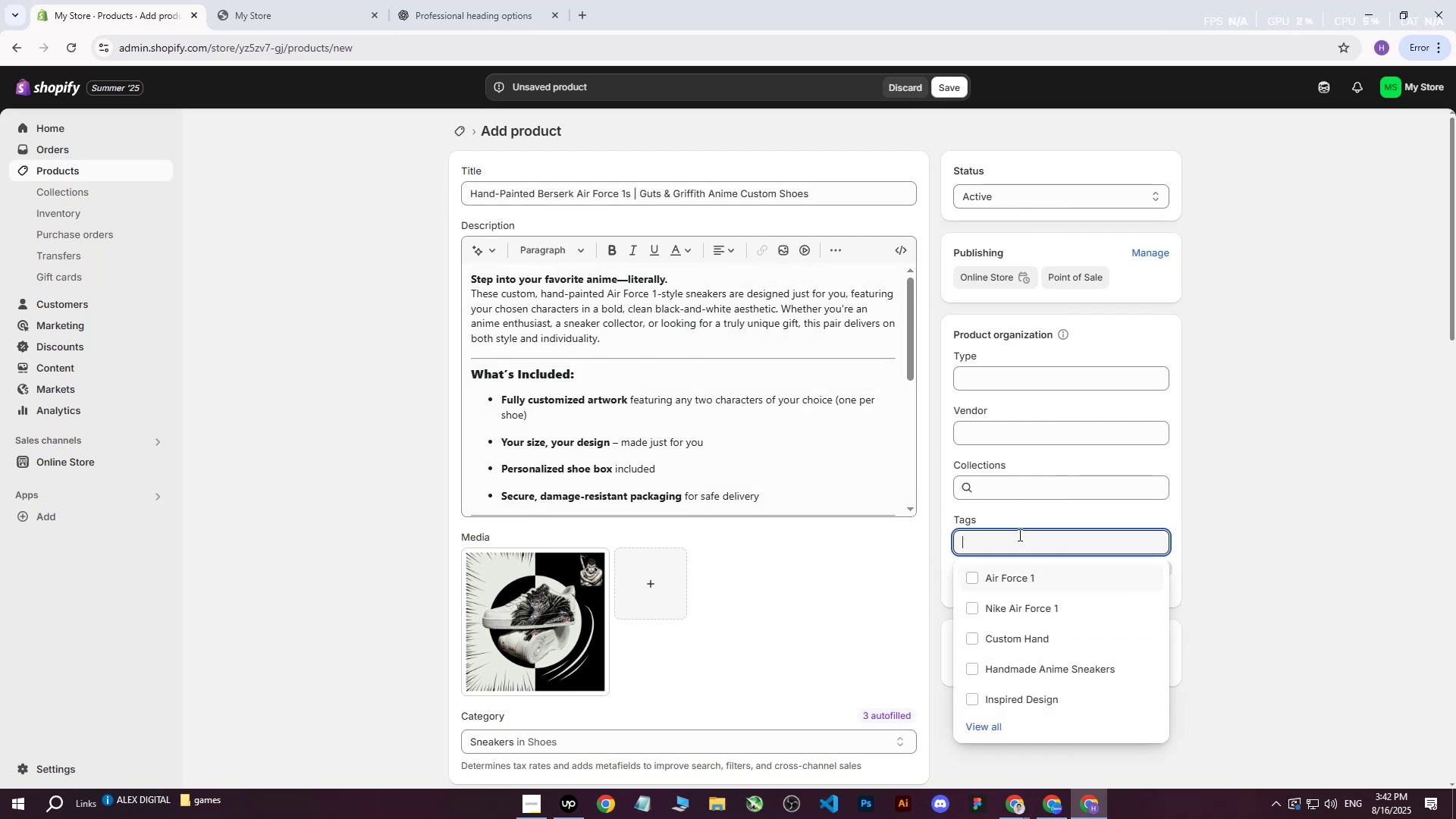 
key(Control+ControlLeft)
 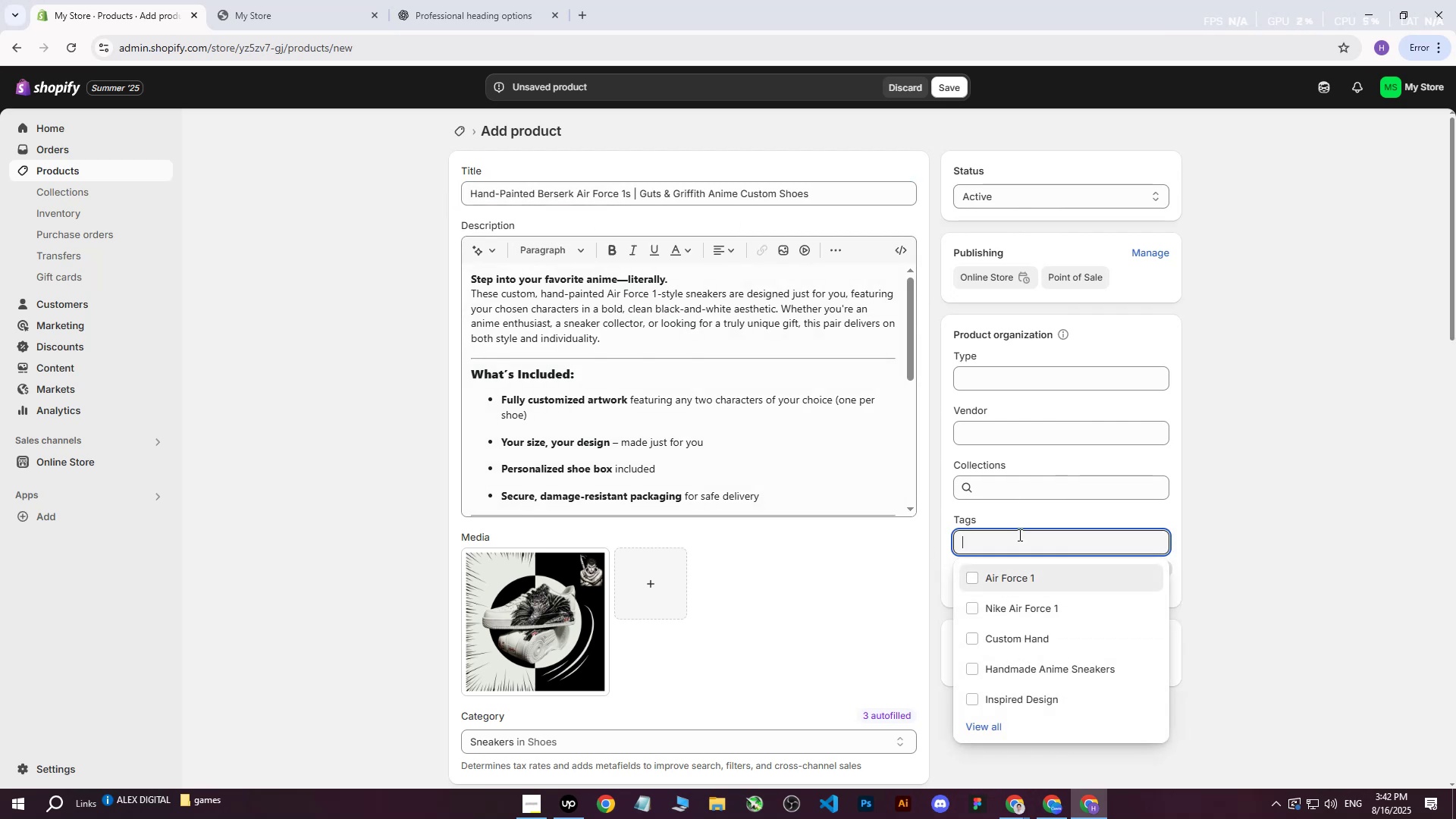 
key(Control+V)
 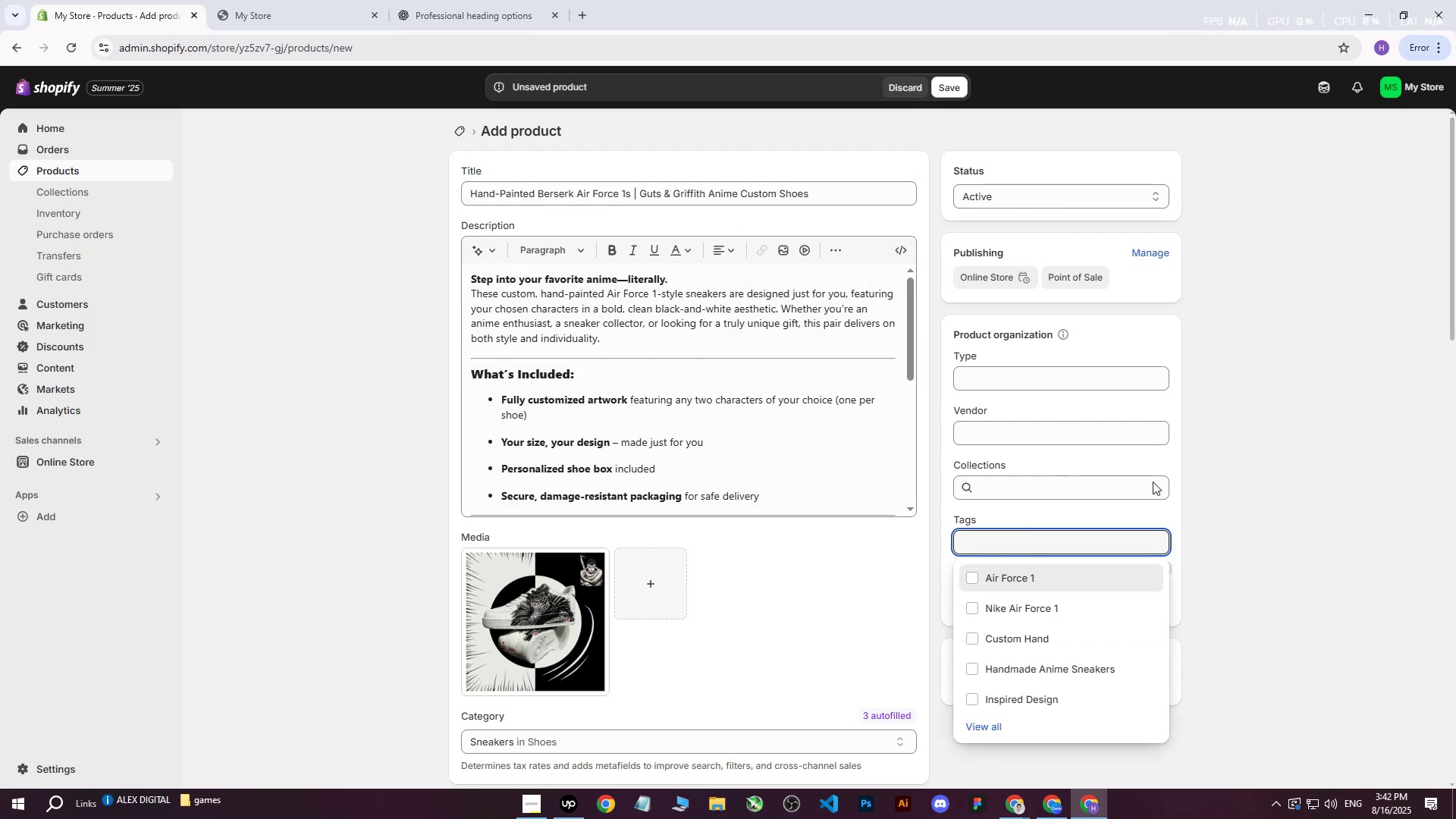 
double_click([1257, 391])
 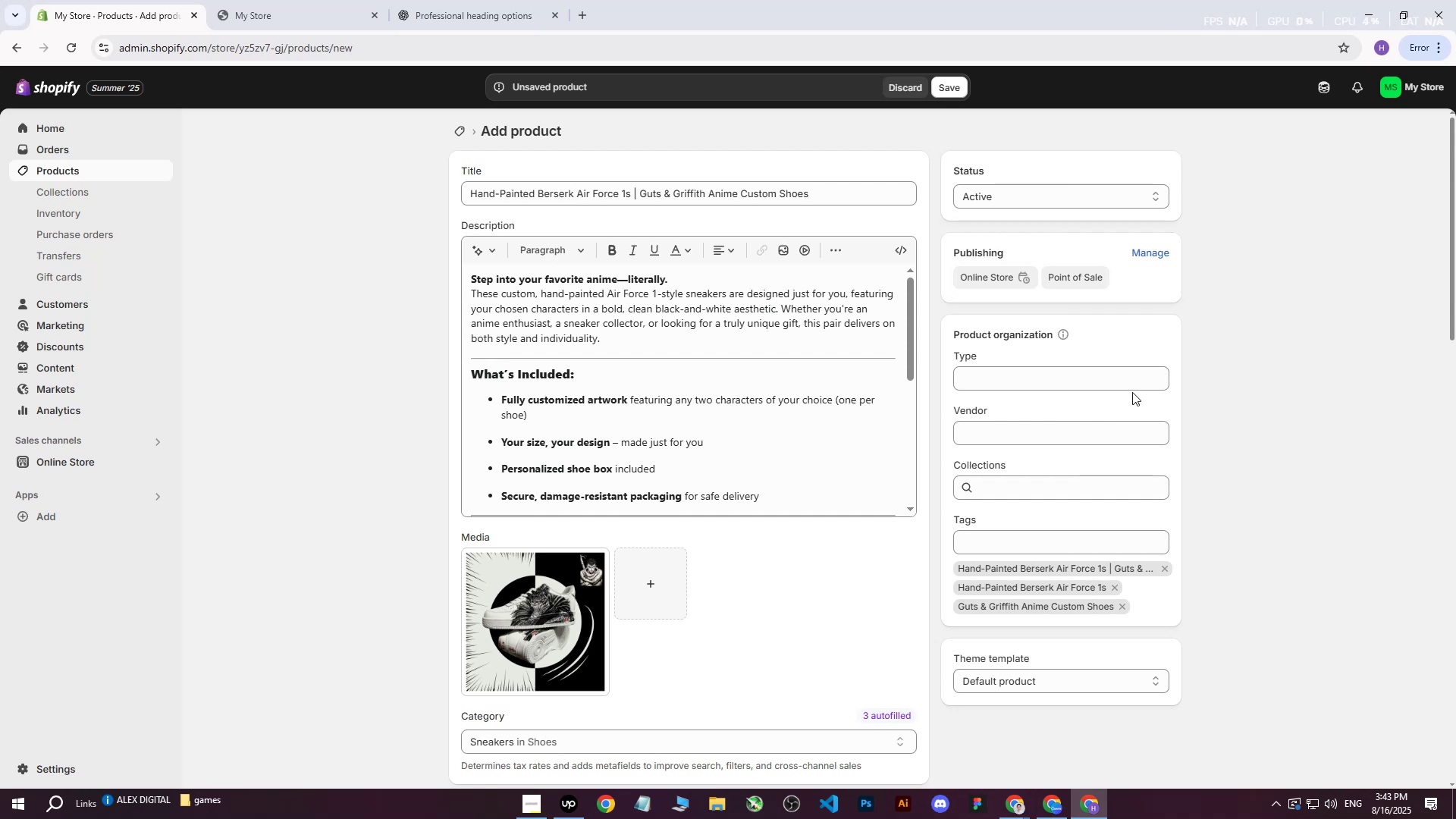 
wait(5.69)
 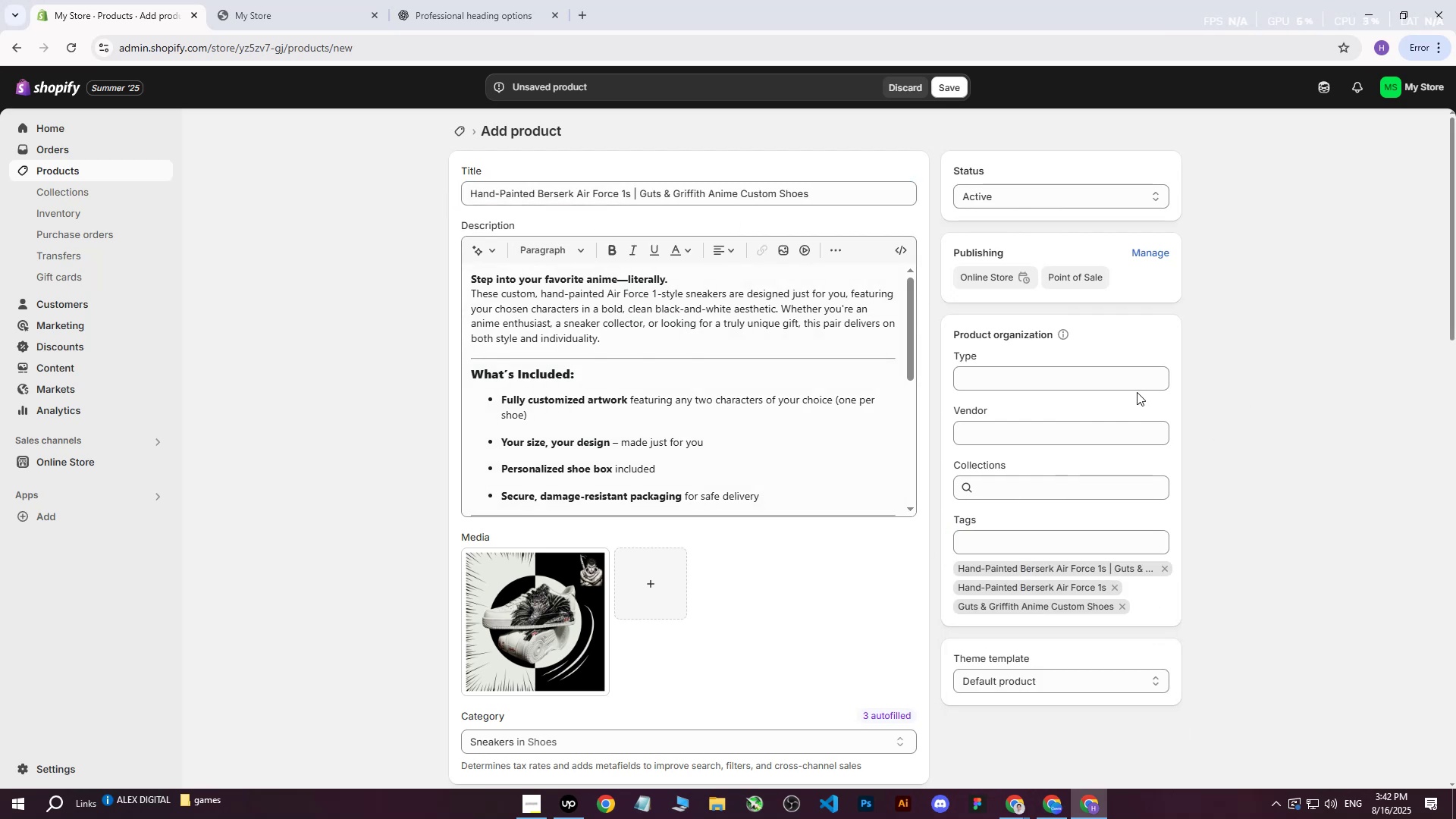 
scroll: coordinate [733, 578], scroll_direction: down, amount: 2.0
 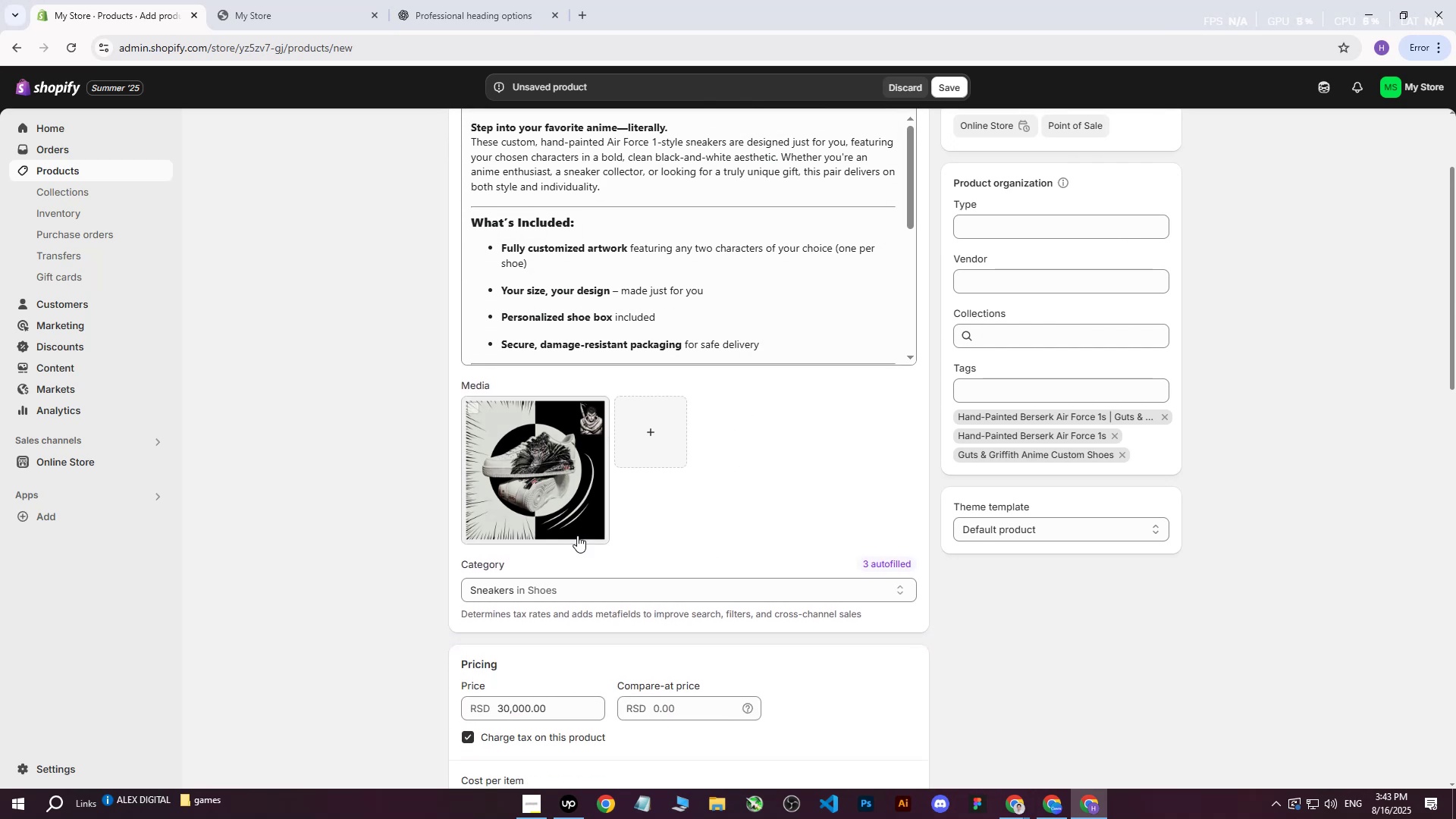 
left_click([556, 532])
 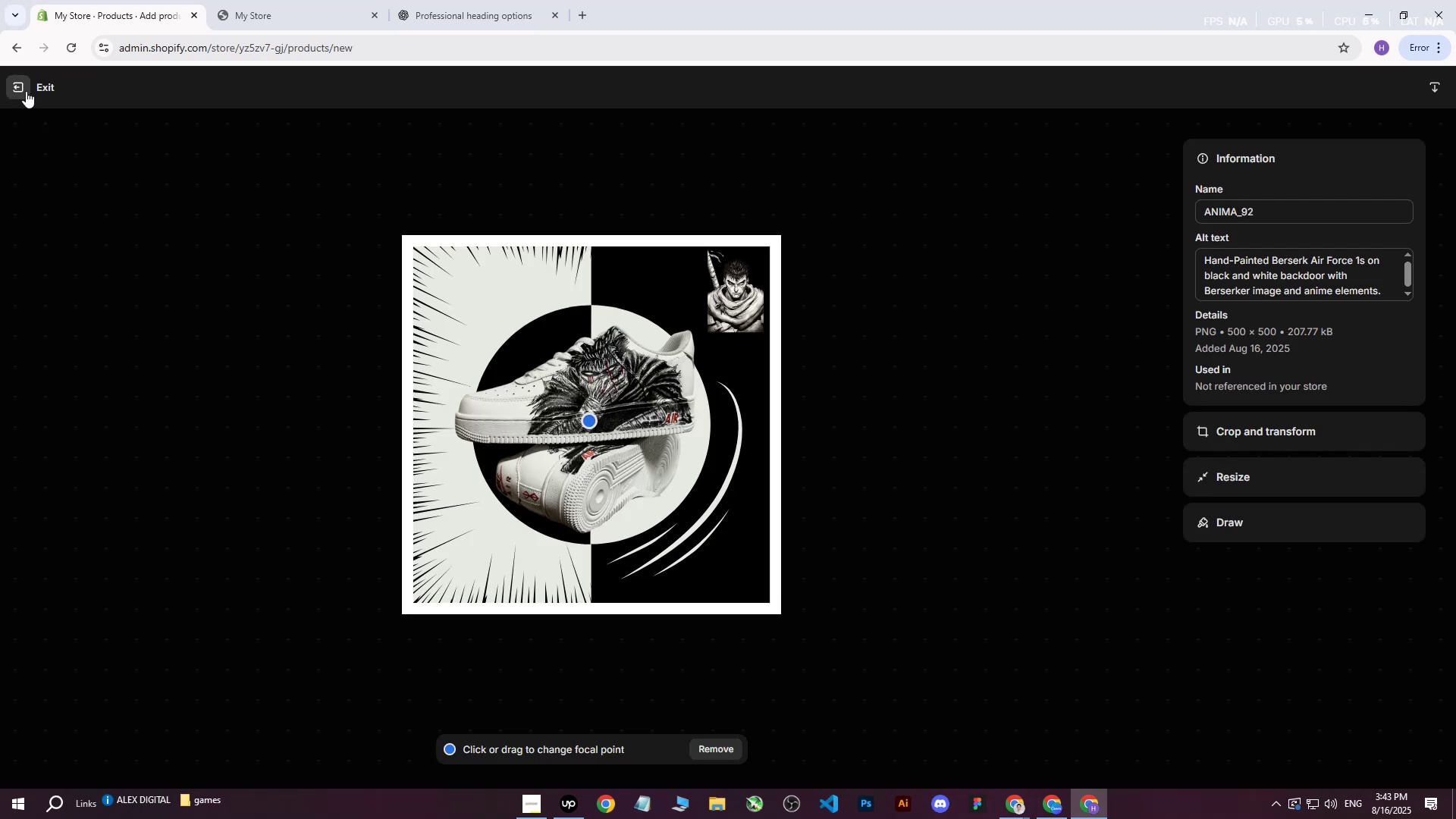 
left_click([26, 91])
 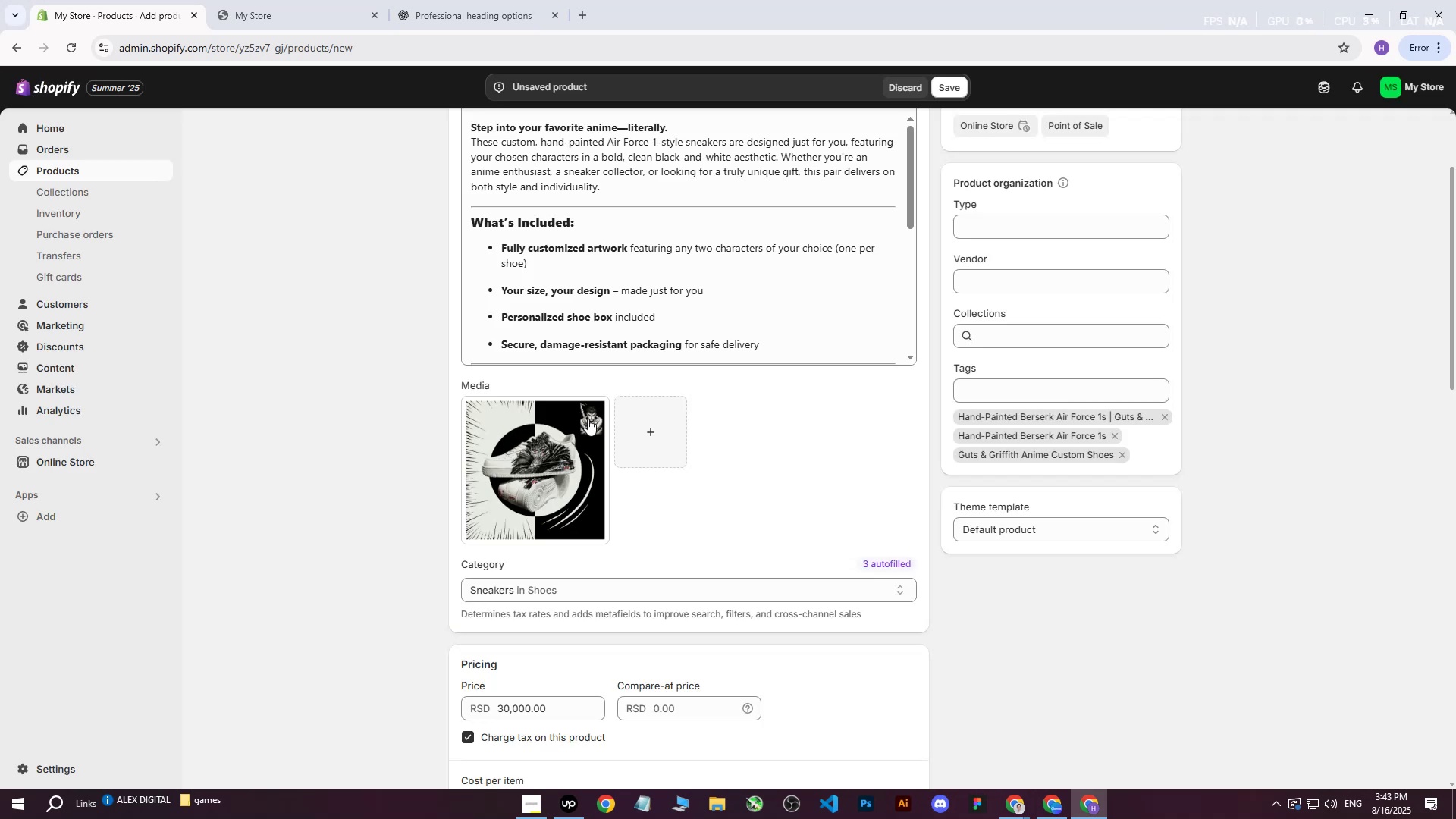 
scroll: coordinate [682, 464], scroll_direction: up, amount: 9.0
 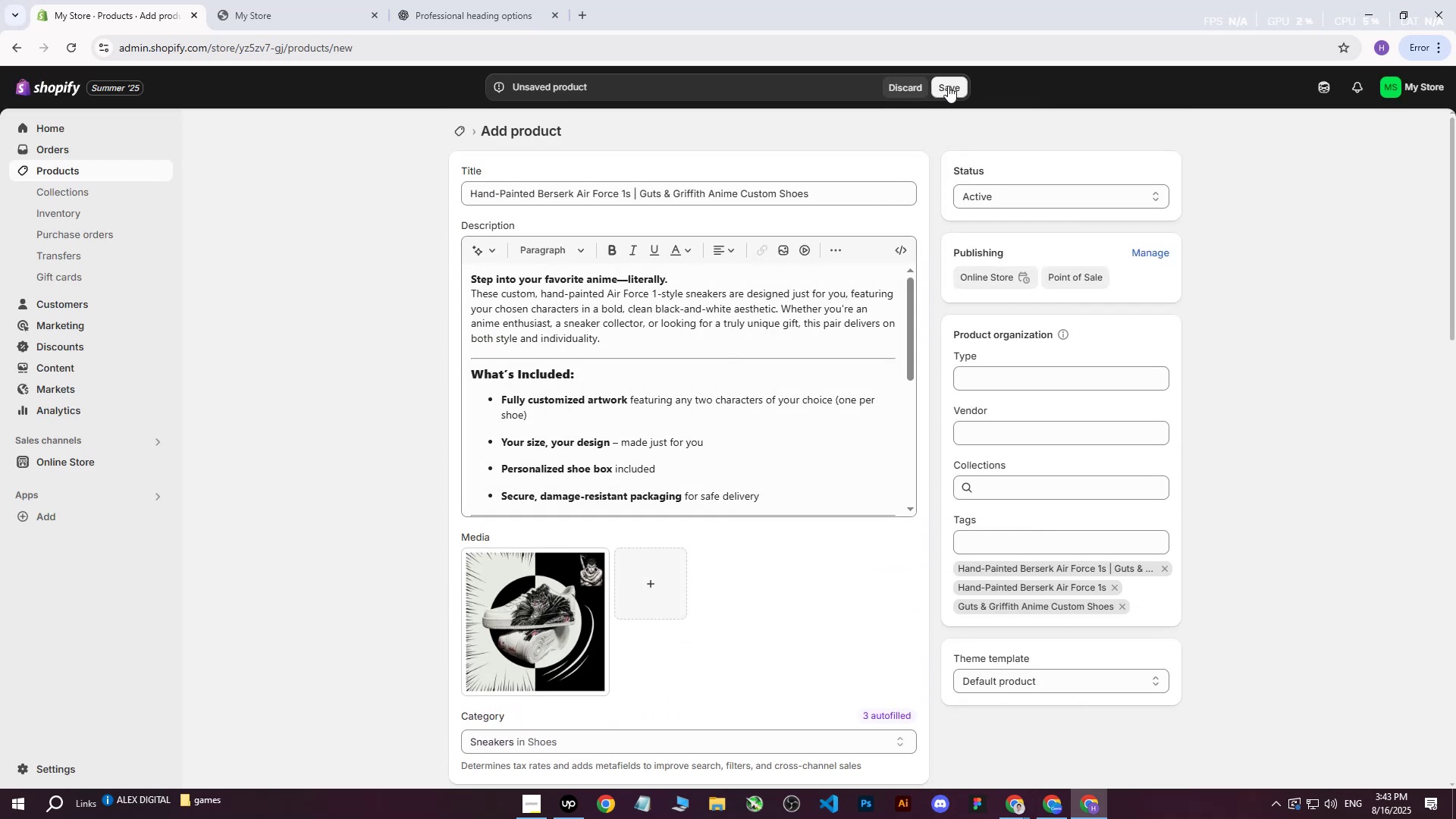 
left_click([947, 86])
 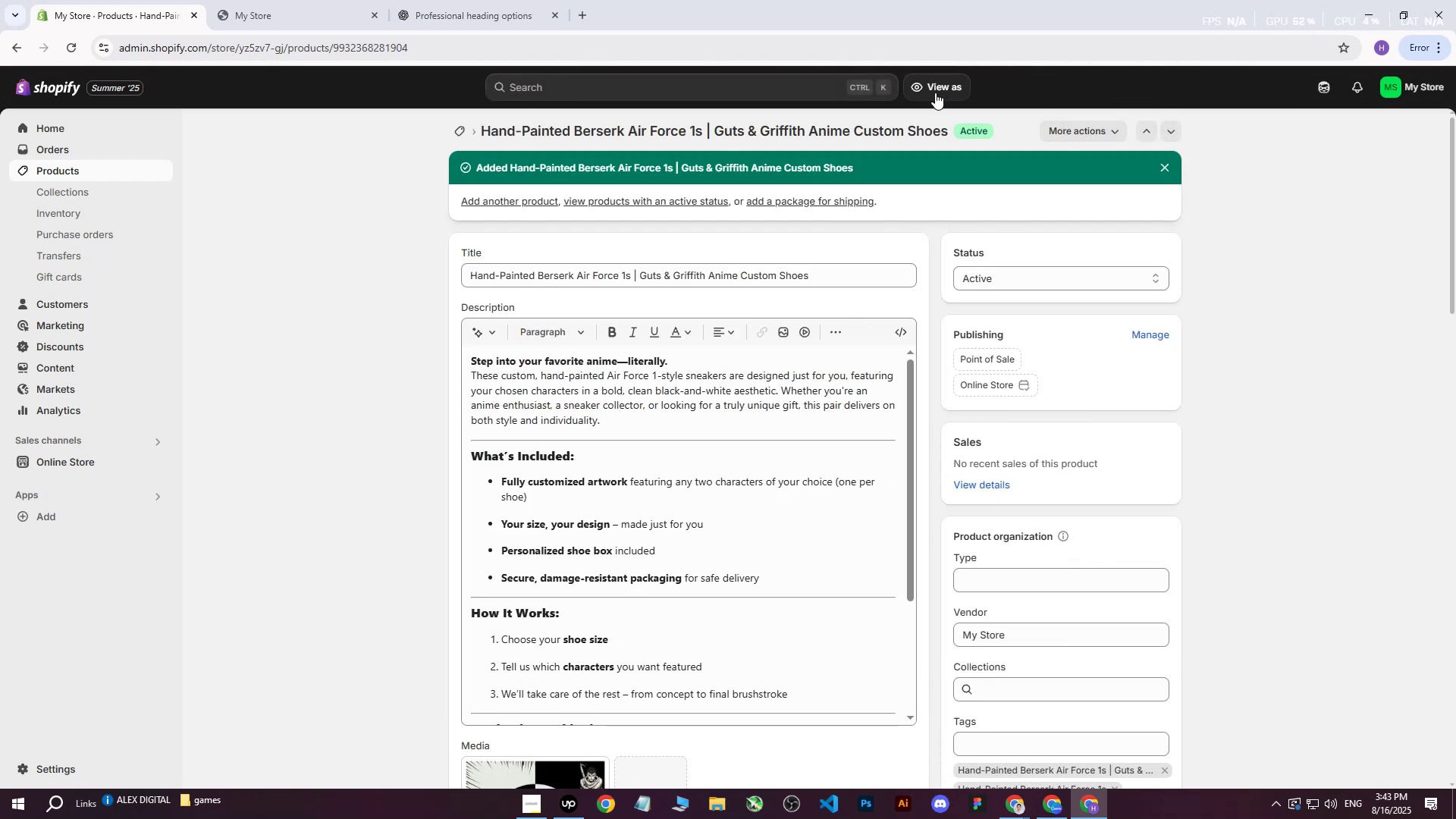 
wait(12.09)
 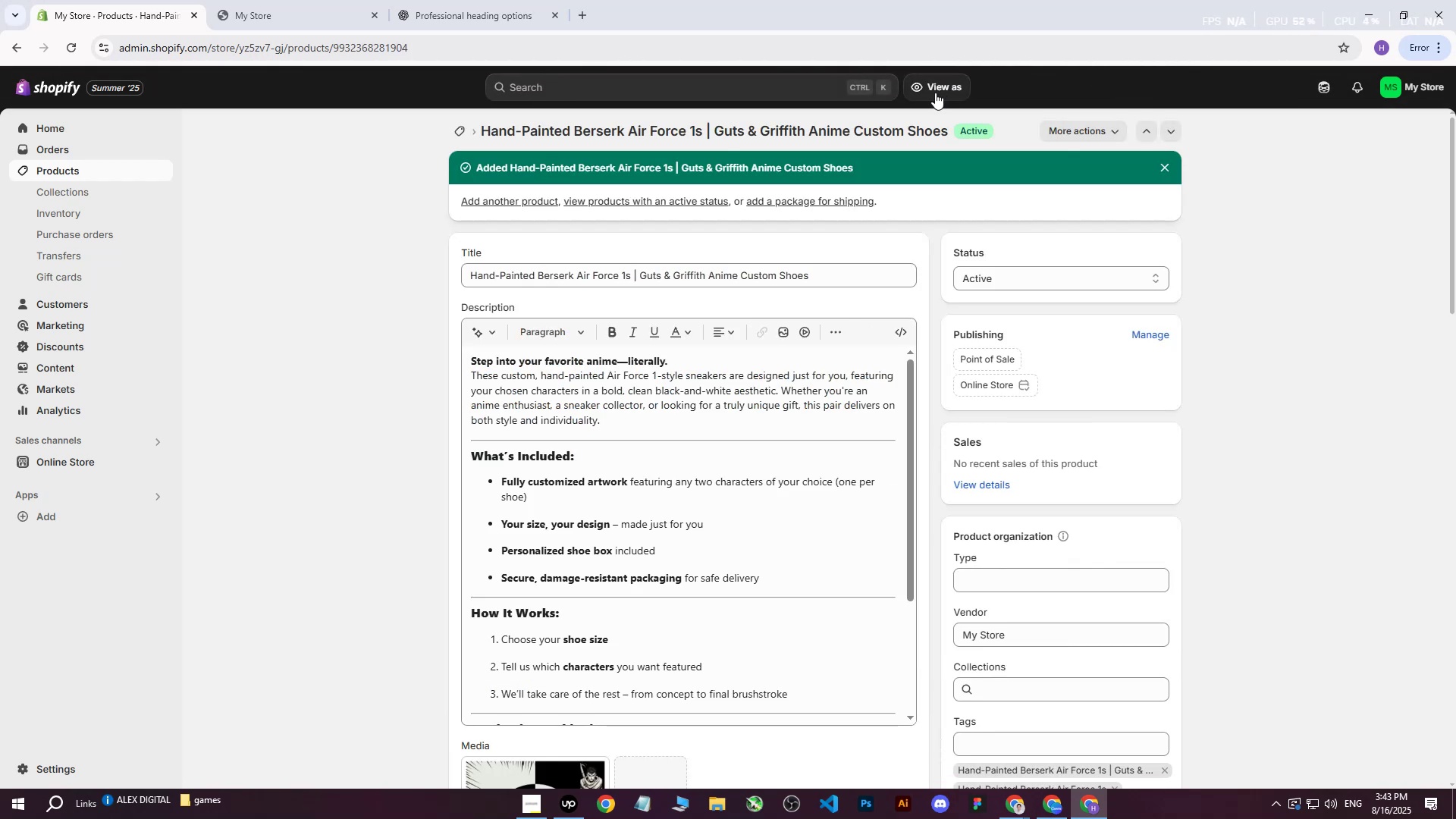 
left_click([93, 167])
 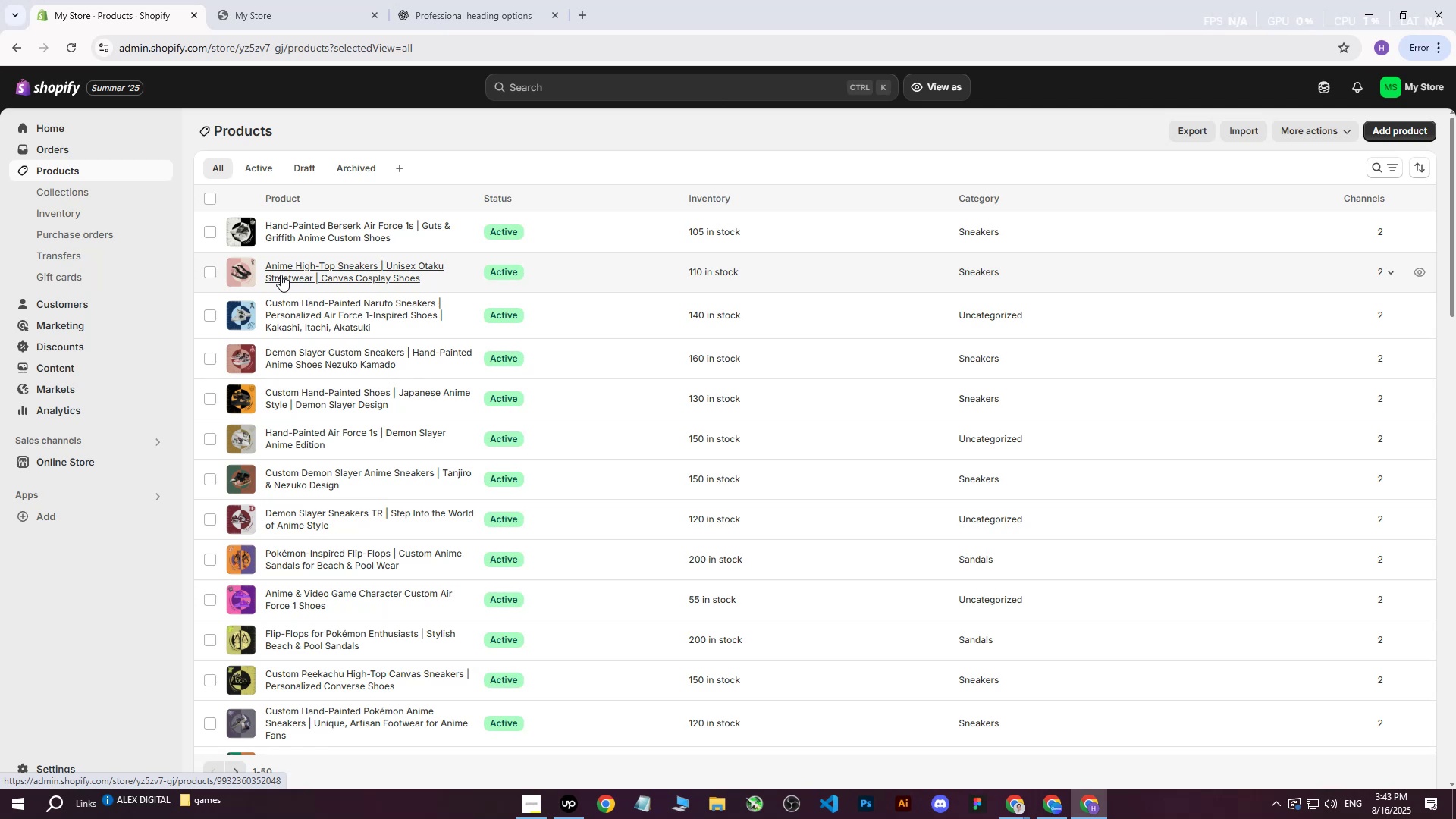 
wait(26.38)
 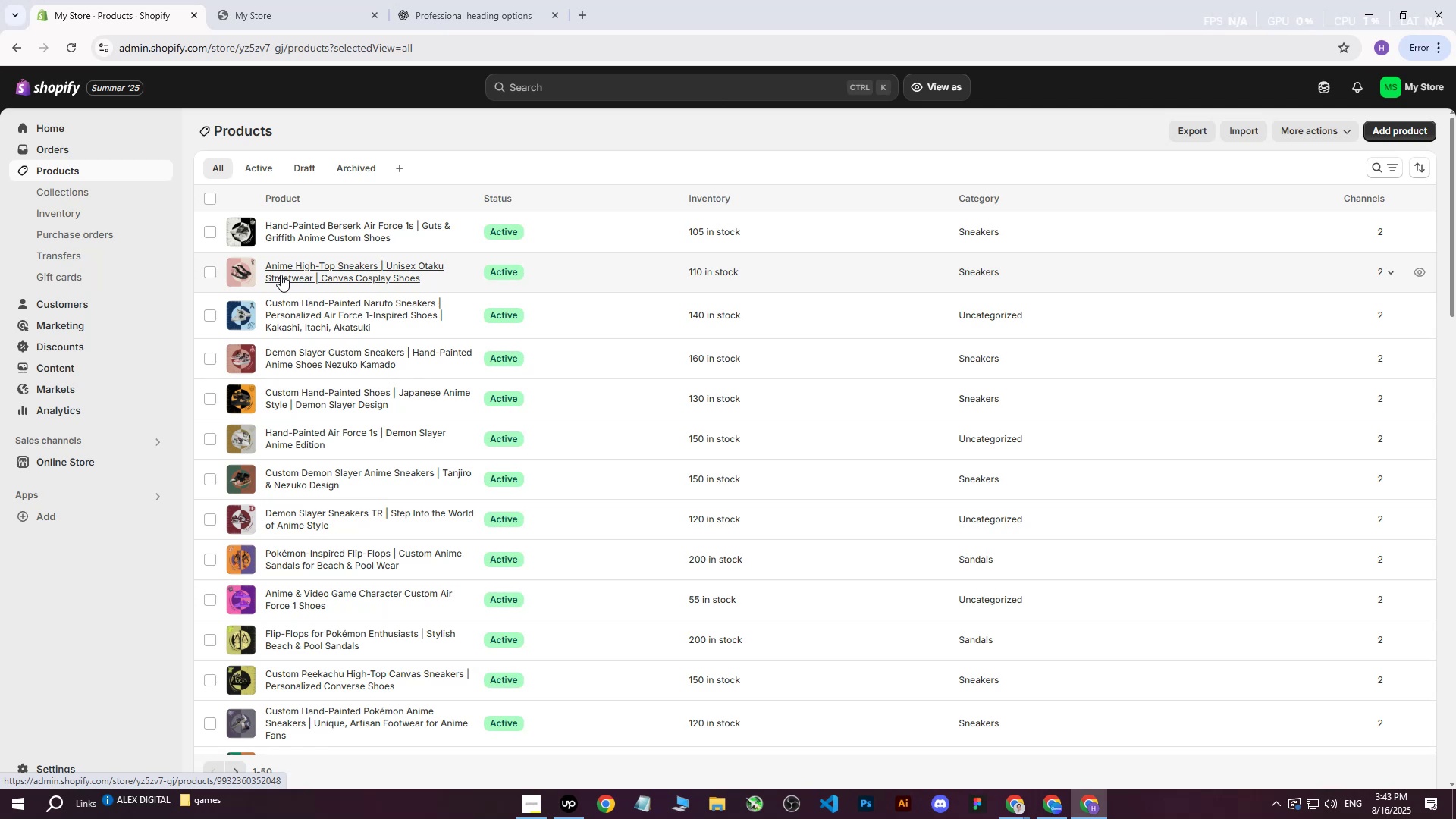 
double_click([1051, 806])
 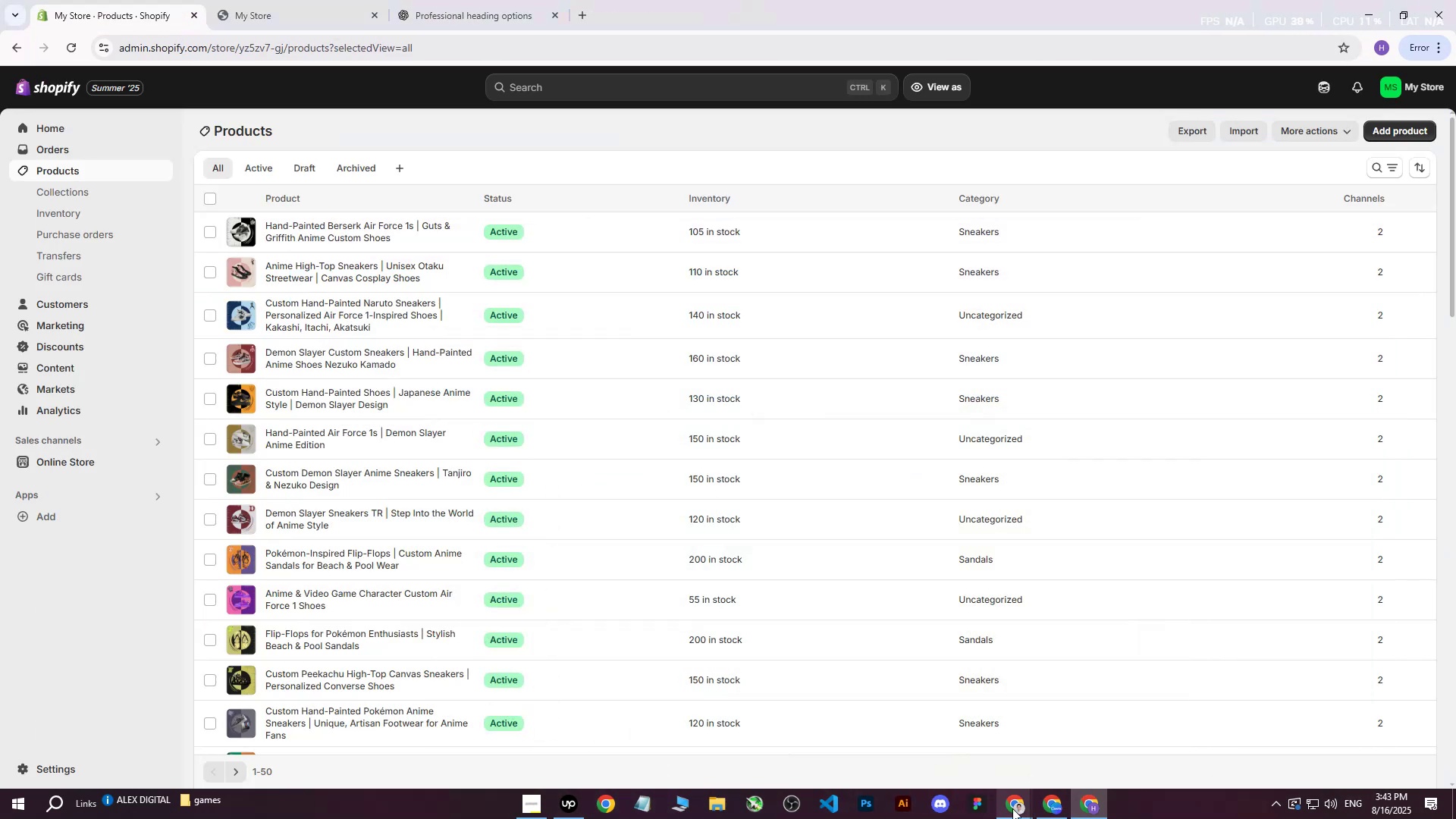 
triple_click([1012, 808])
 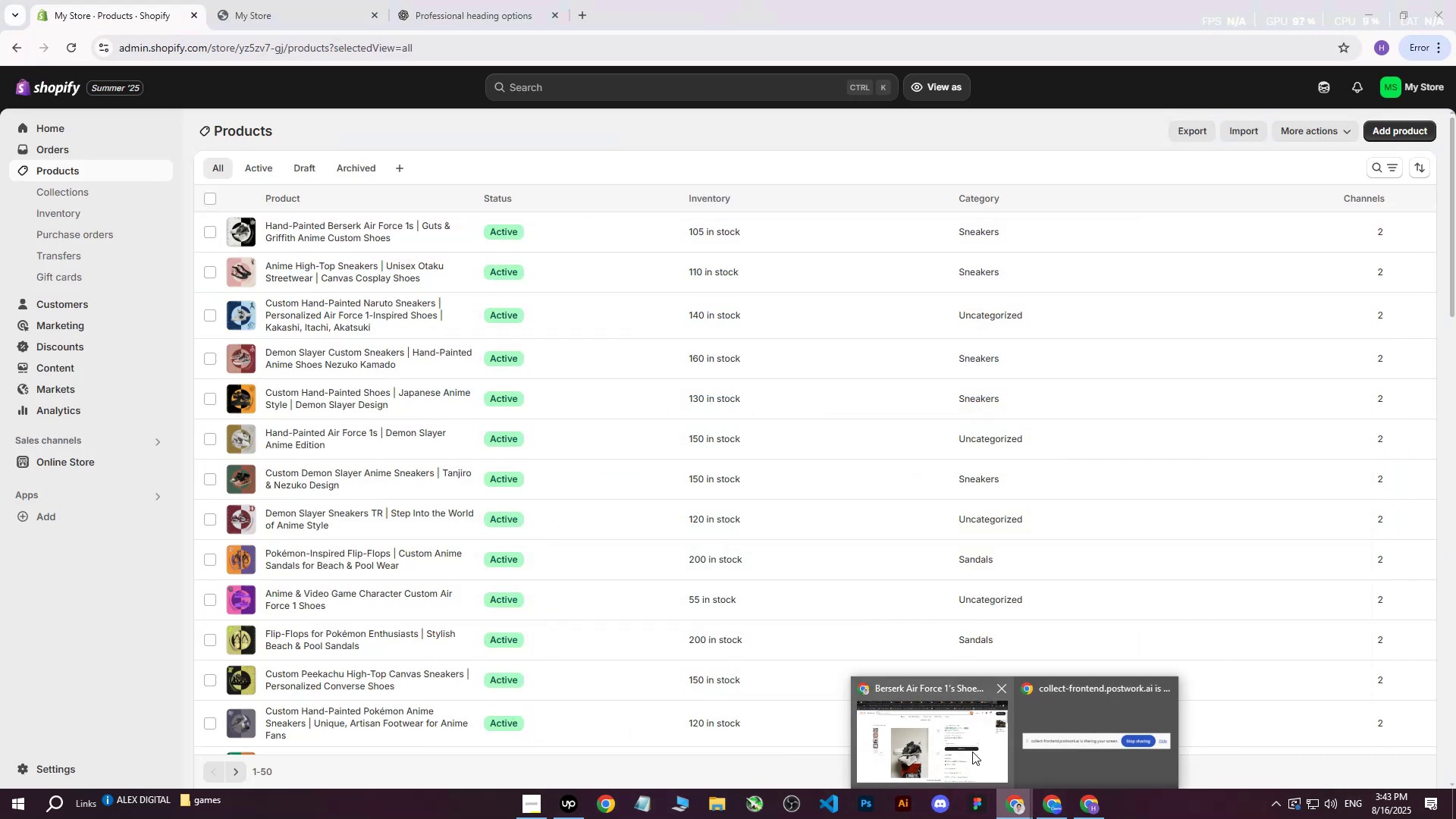 
triple_click([968, 752])
 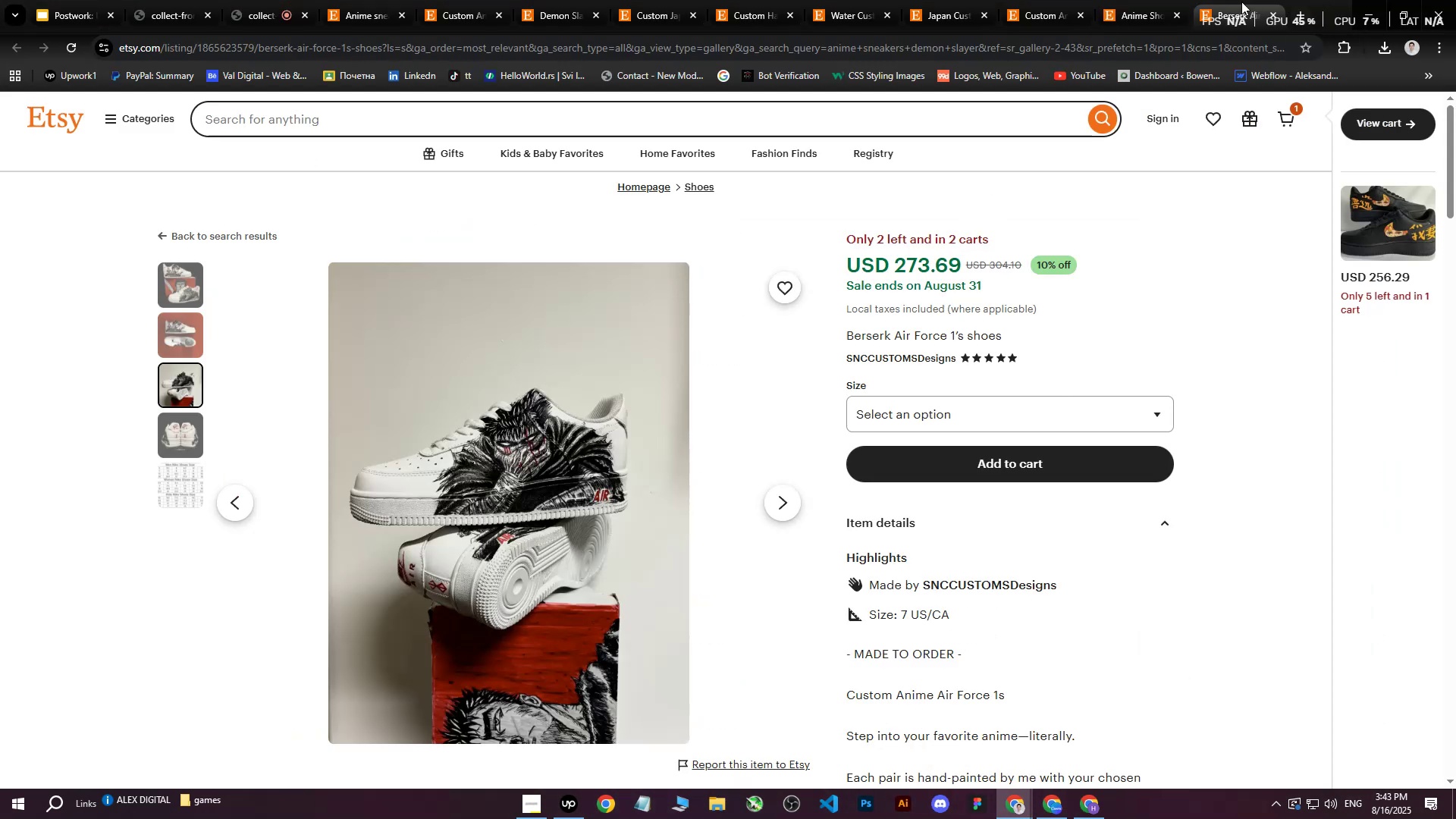 
double_click([1282, 14])
 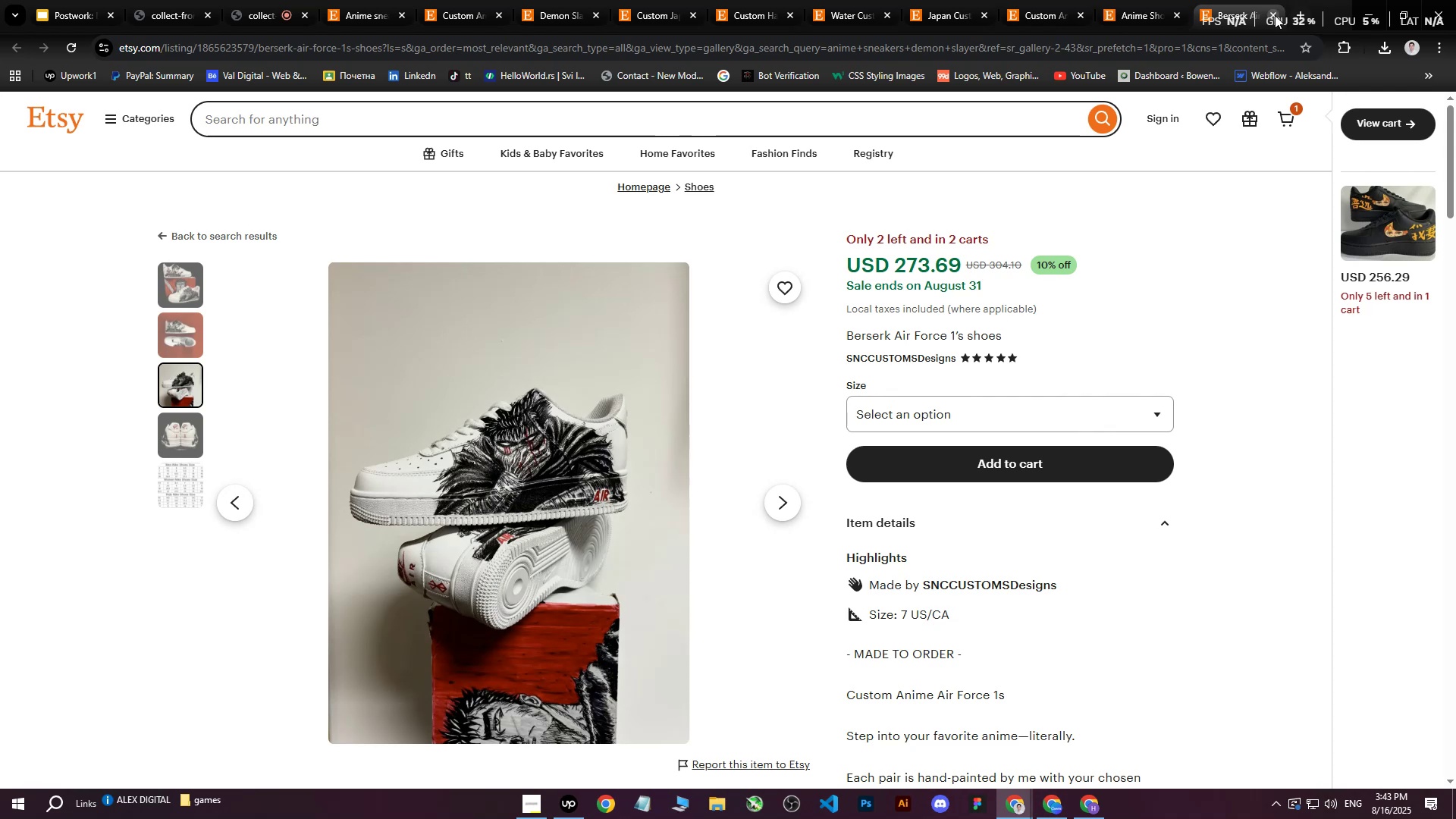 
triple_click([1275, 15])
 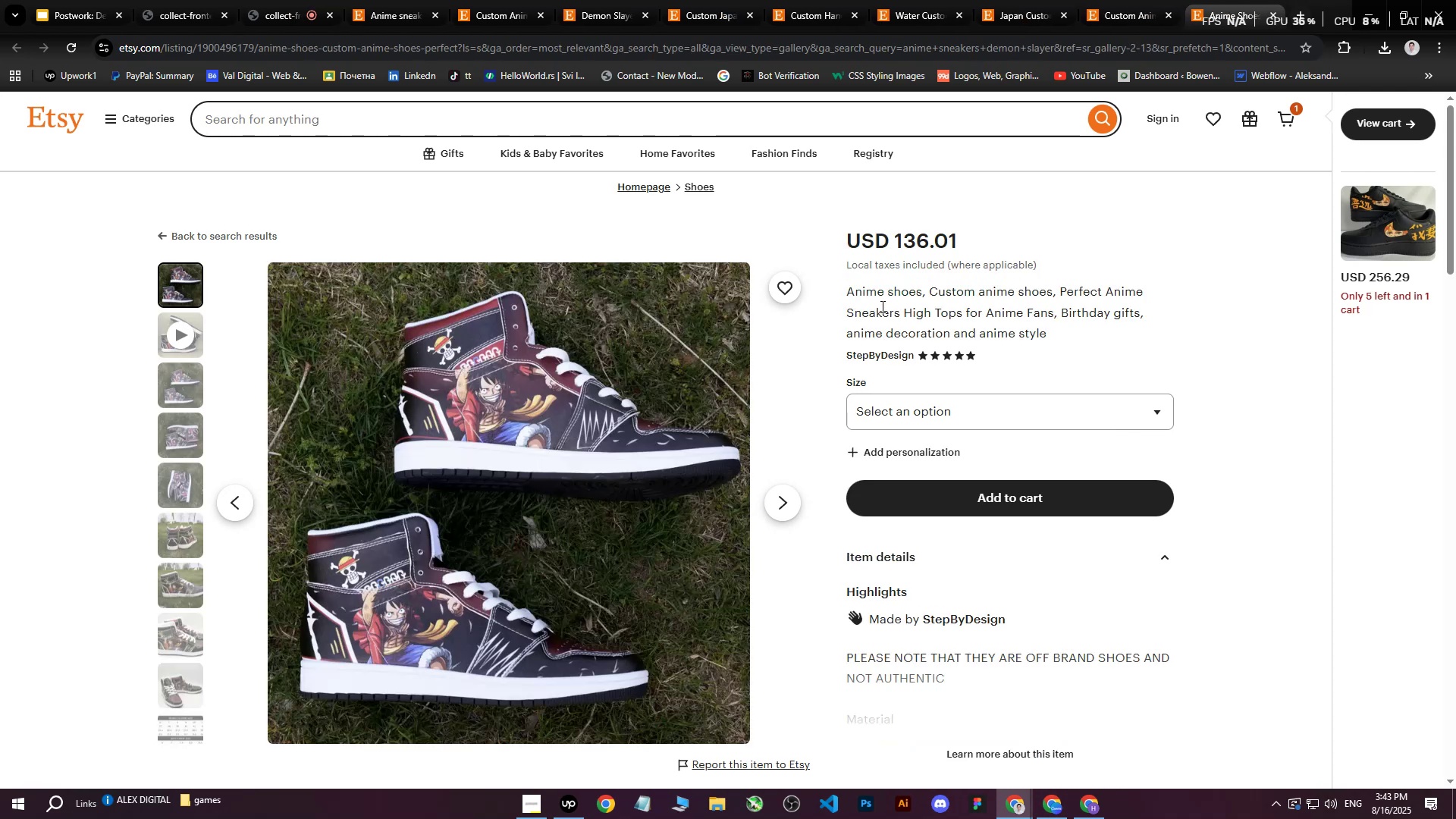 
left_click_drag(start_coordinate=[849, 290], to_coordinate=[1008, 322])
 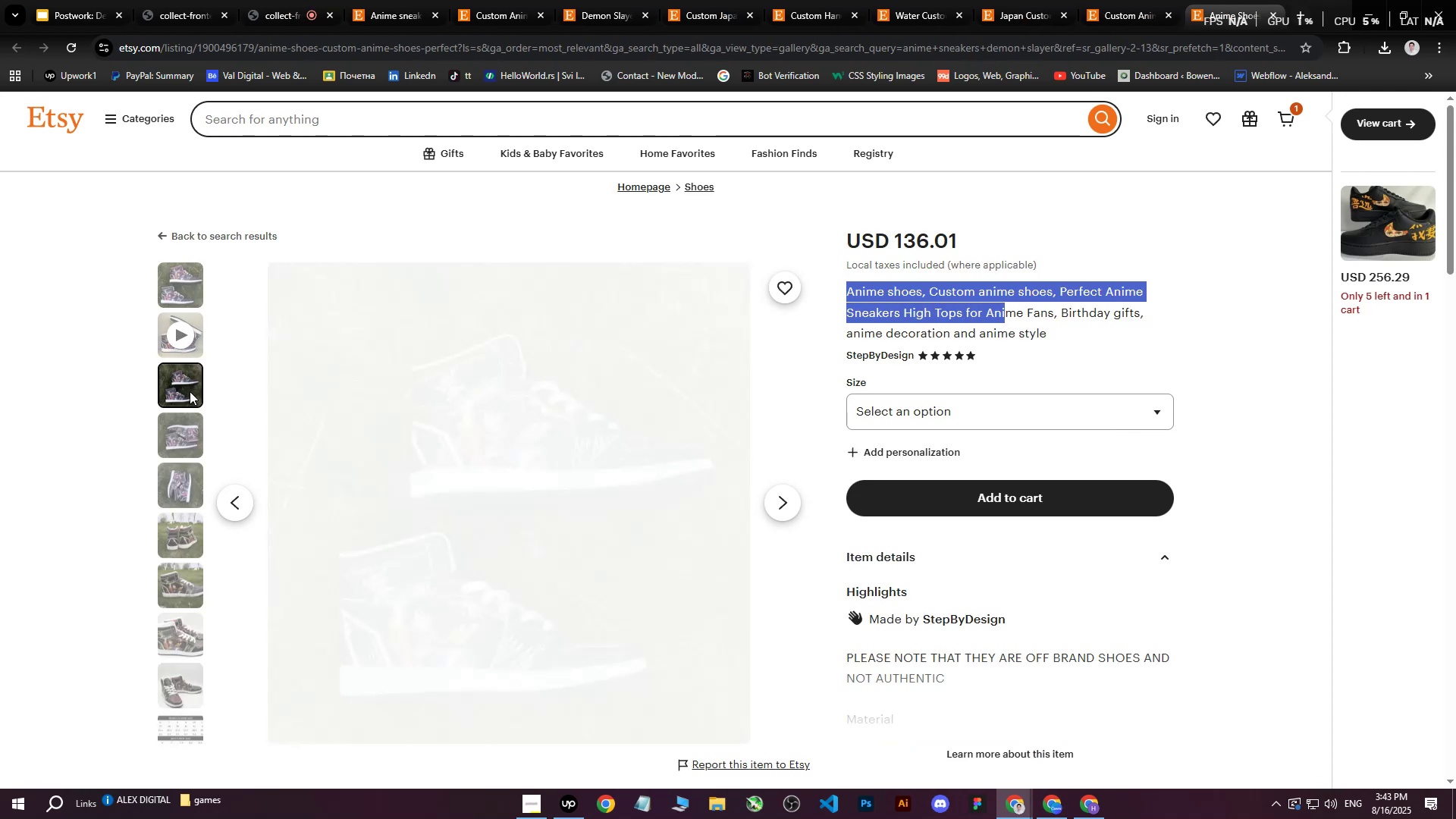 
double_click([184, 436])
 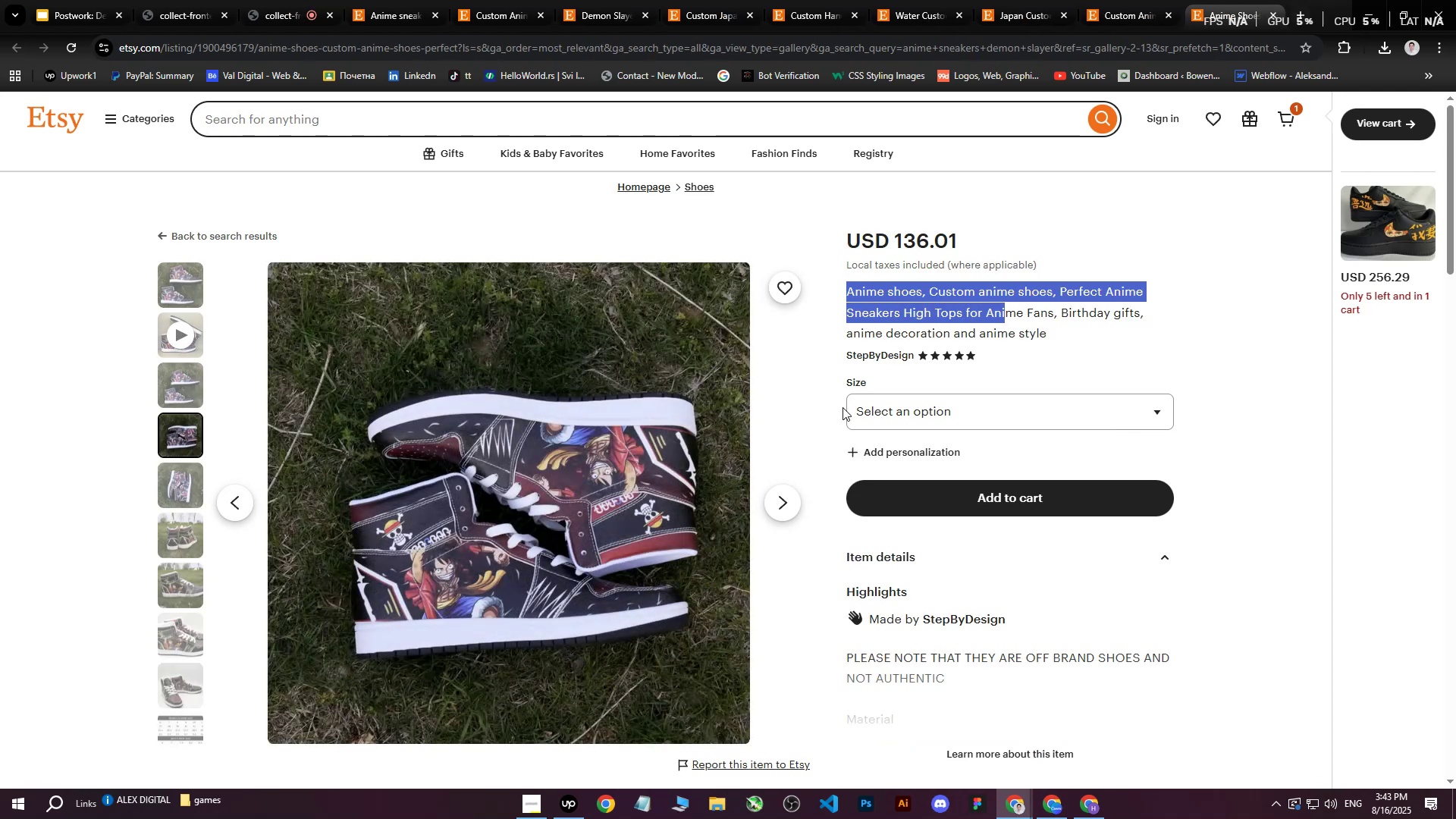 
left_click([957, 309])
 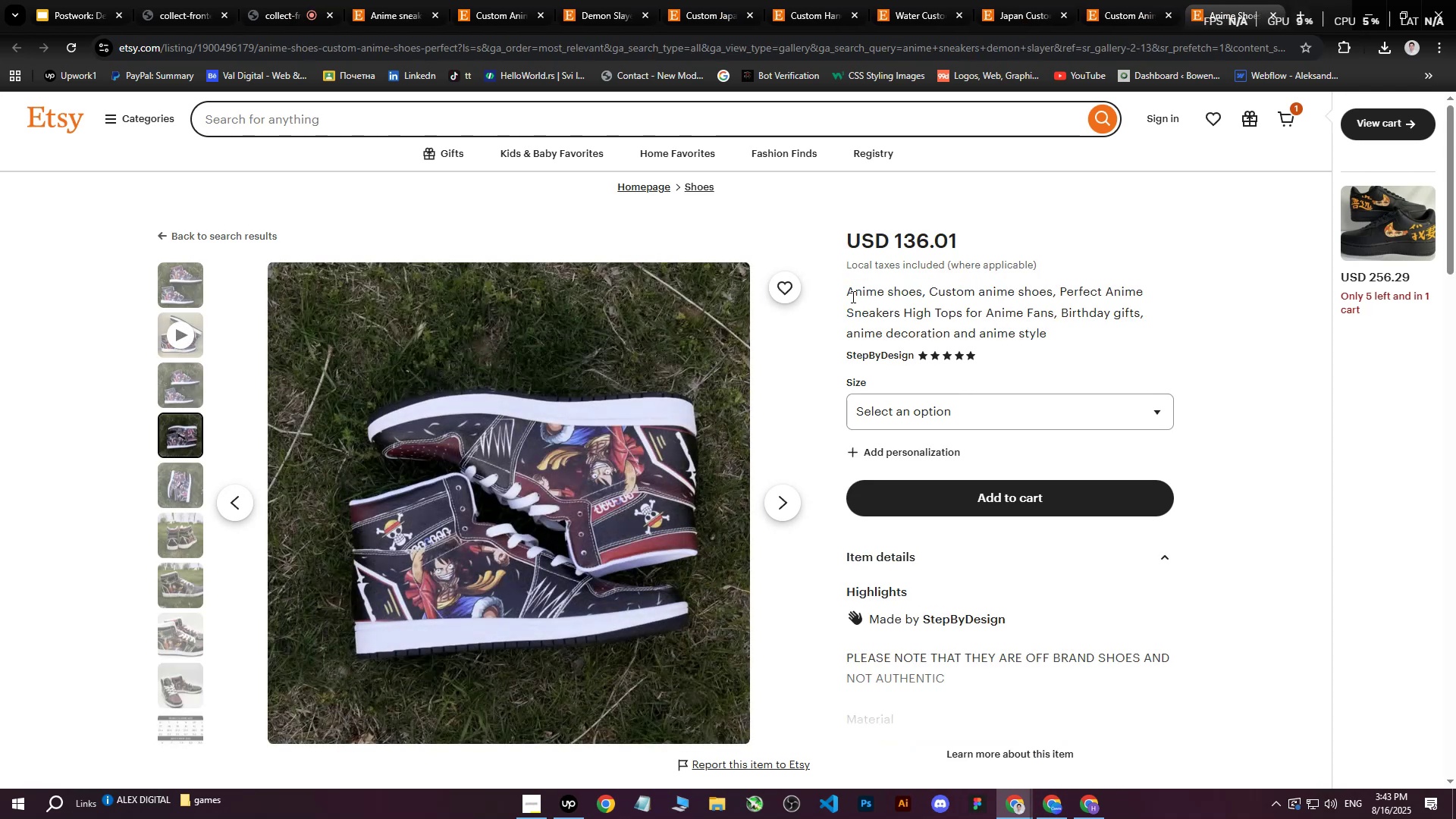 
left_click_drag(start_coordinate=[848, 290], to_coordinate=[1082, 334])
 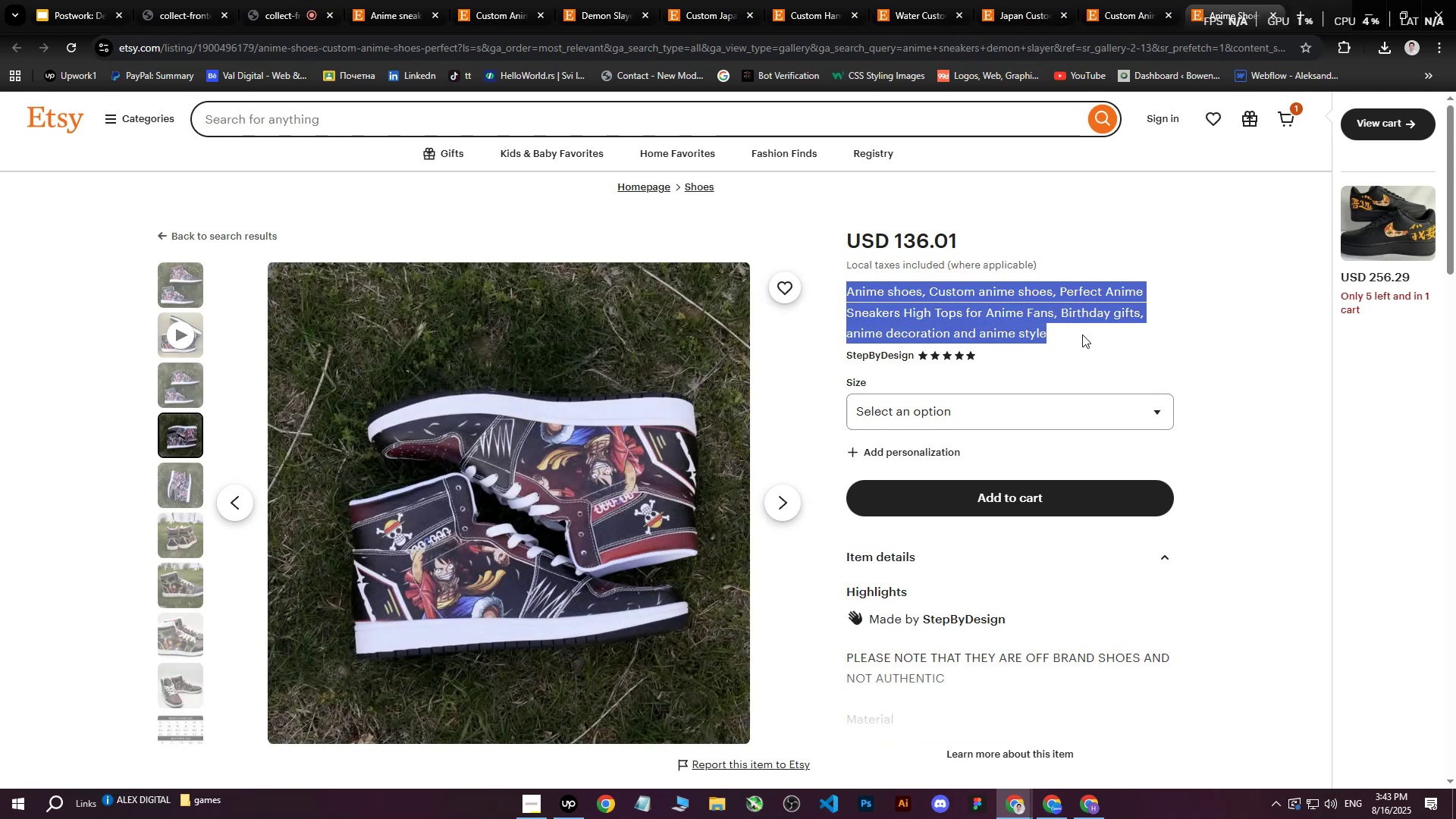 
hold_key(key=ControlLeft, duration=0.57)
 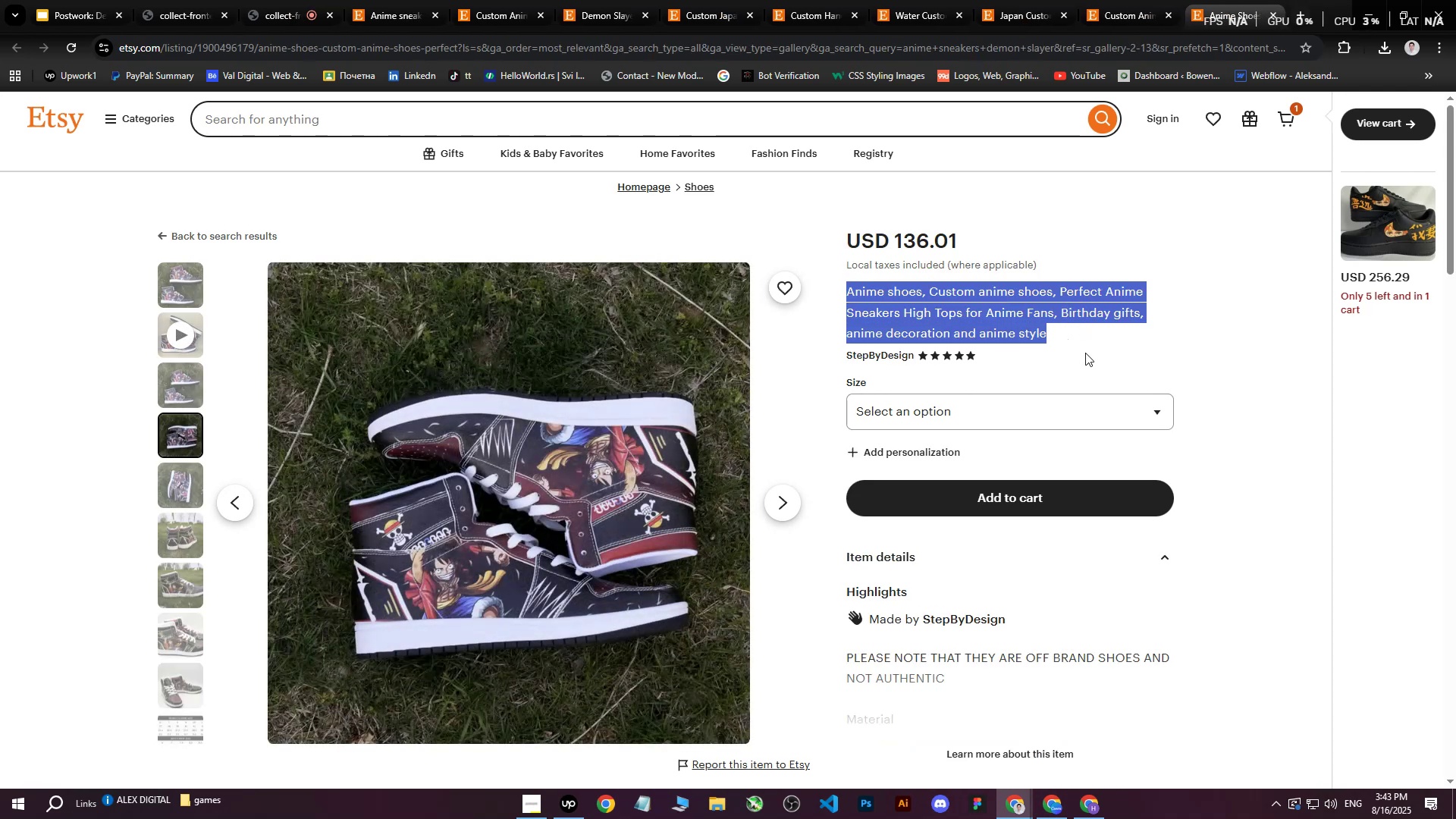 
left_click([1085, 353])
 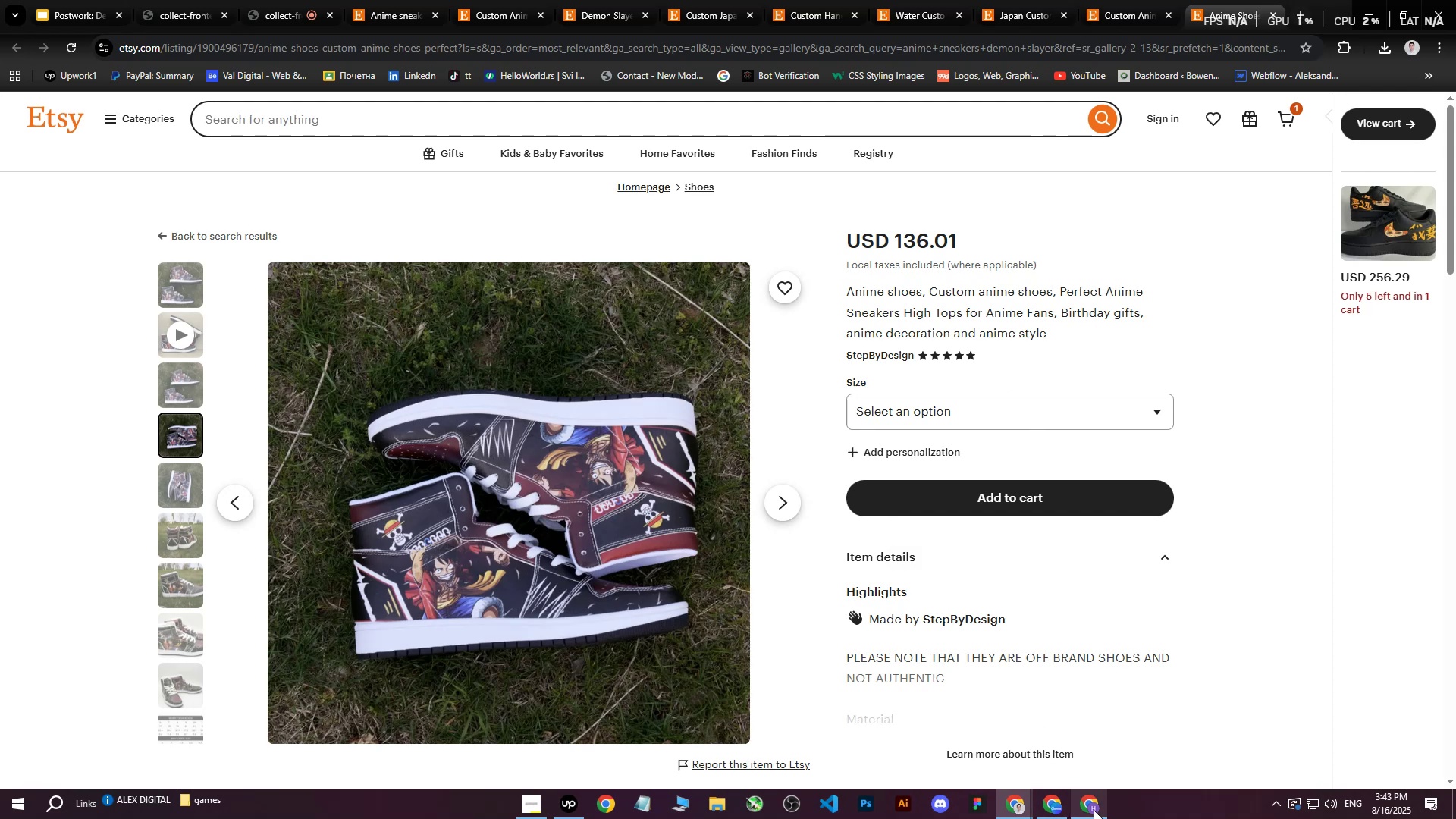 
left_click([1094, 808])
 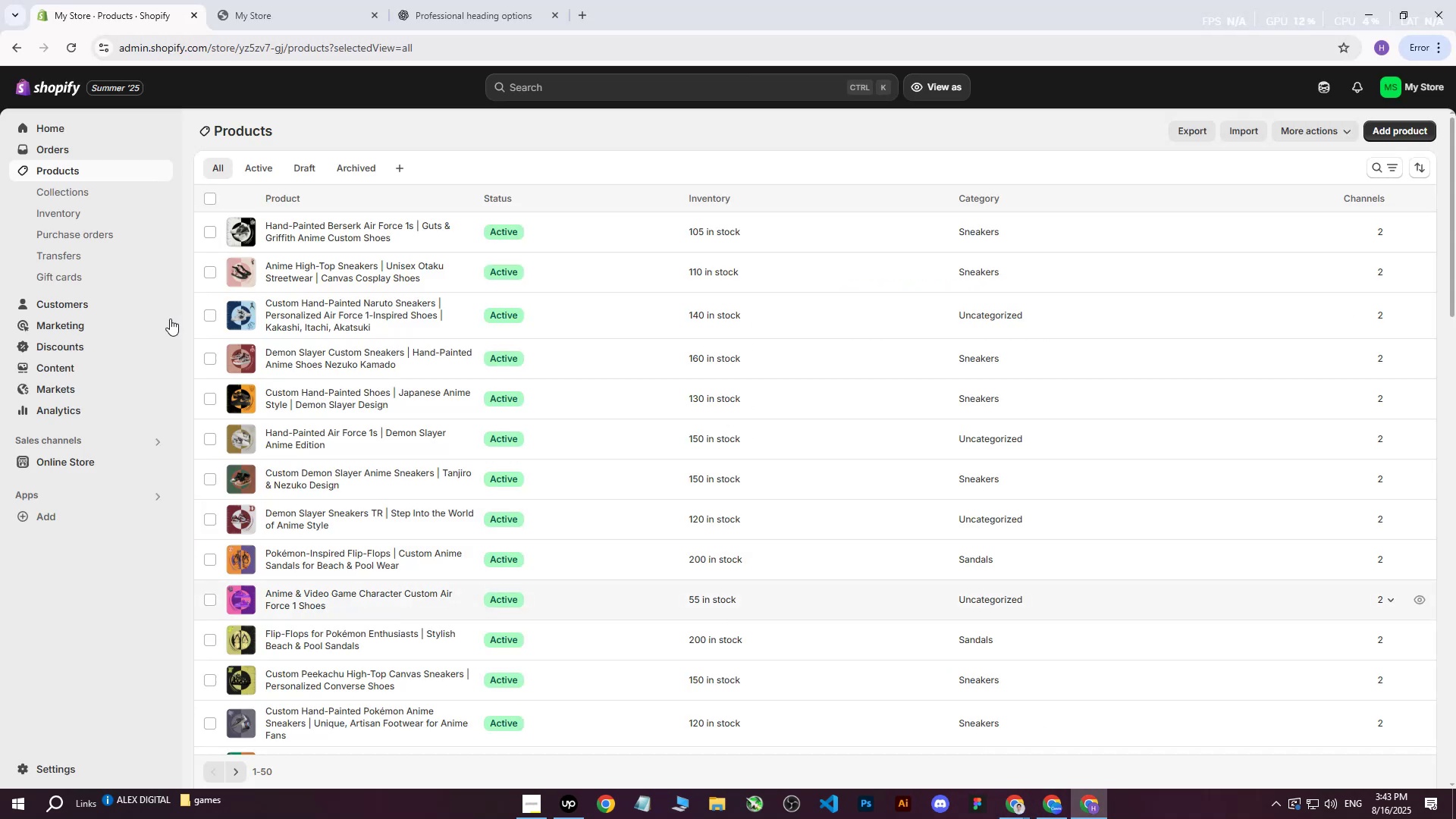 
mouse_move([61, 191])
 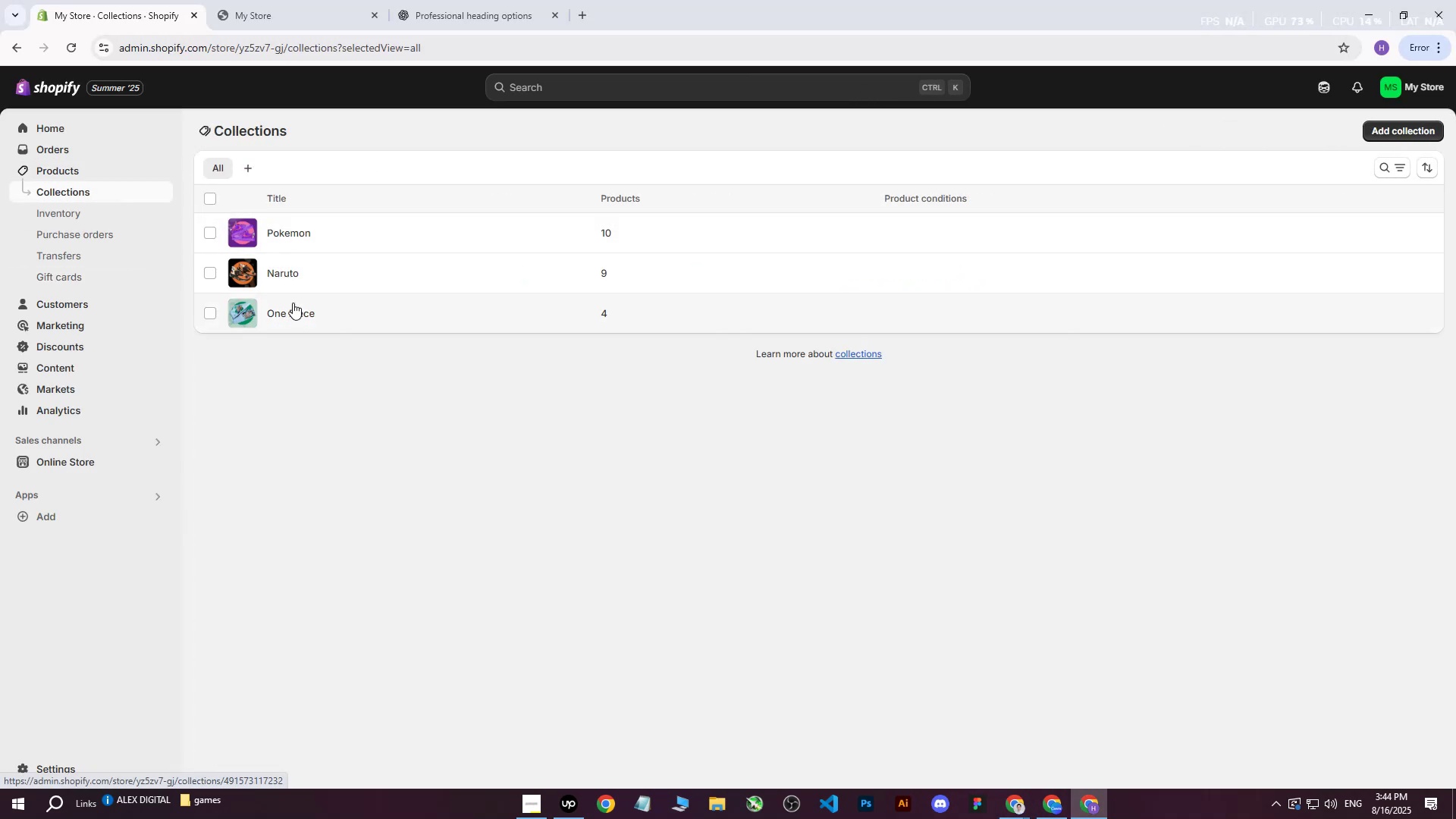 
left_click([293, 312])
 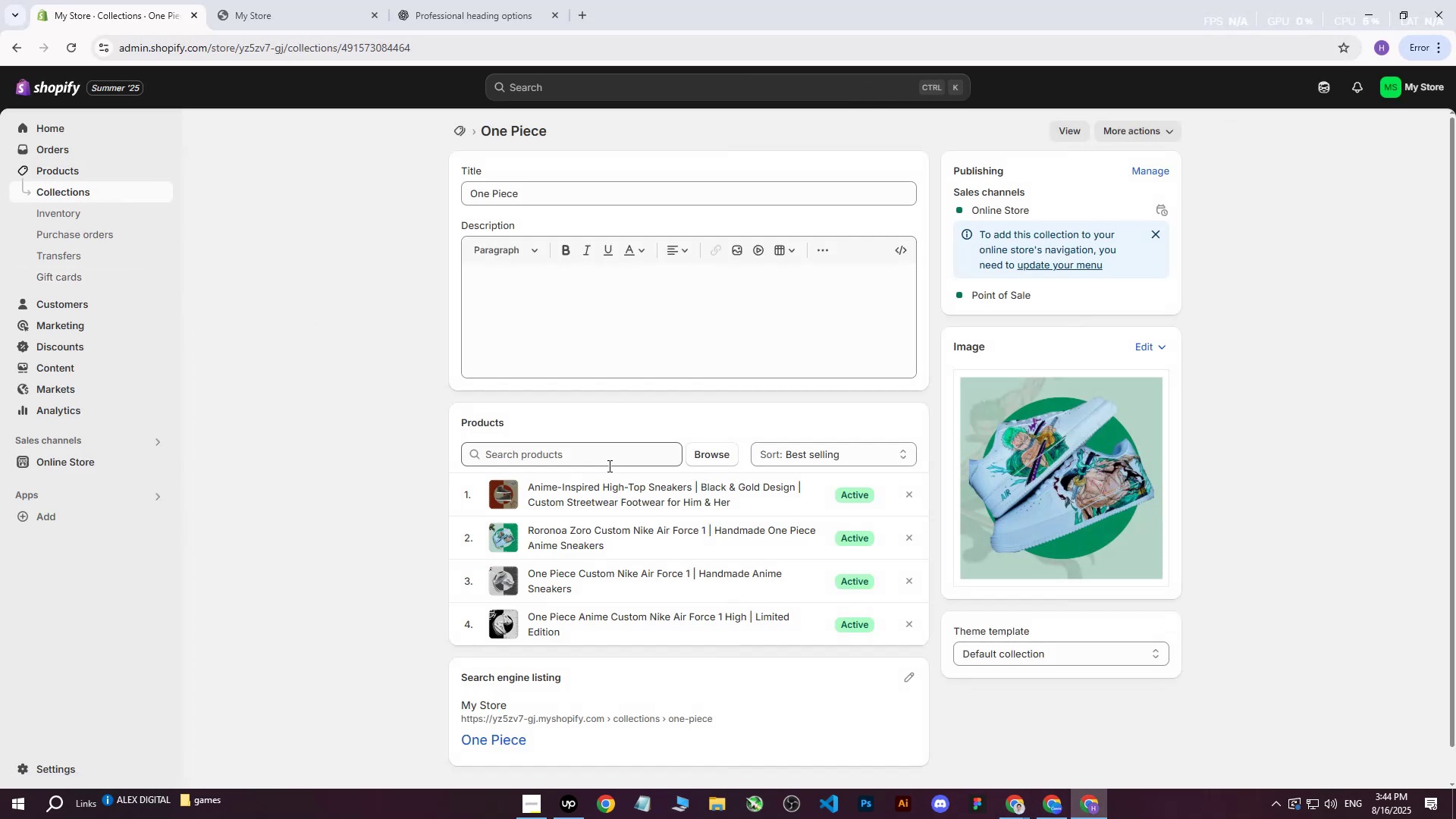 
scroll: coordinate [599, 542], scroll_direction: up, amount: 5.0
 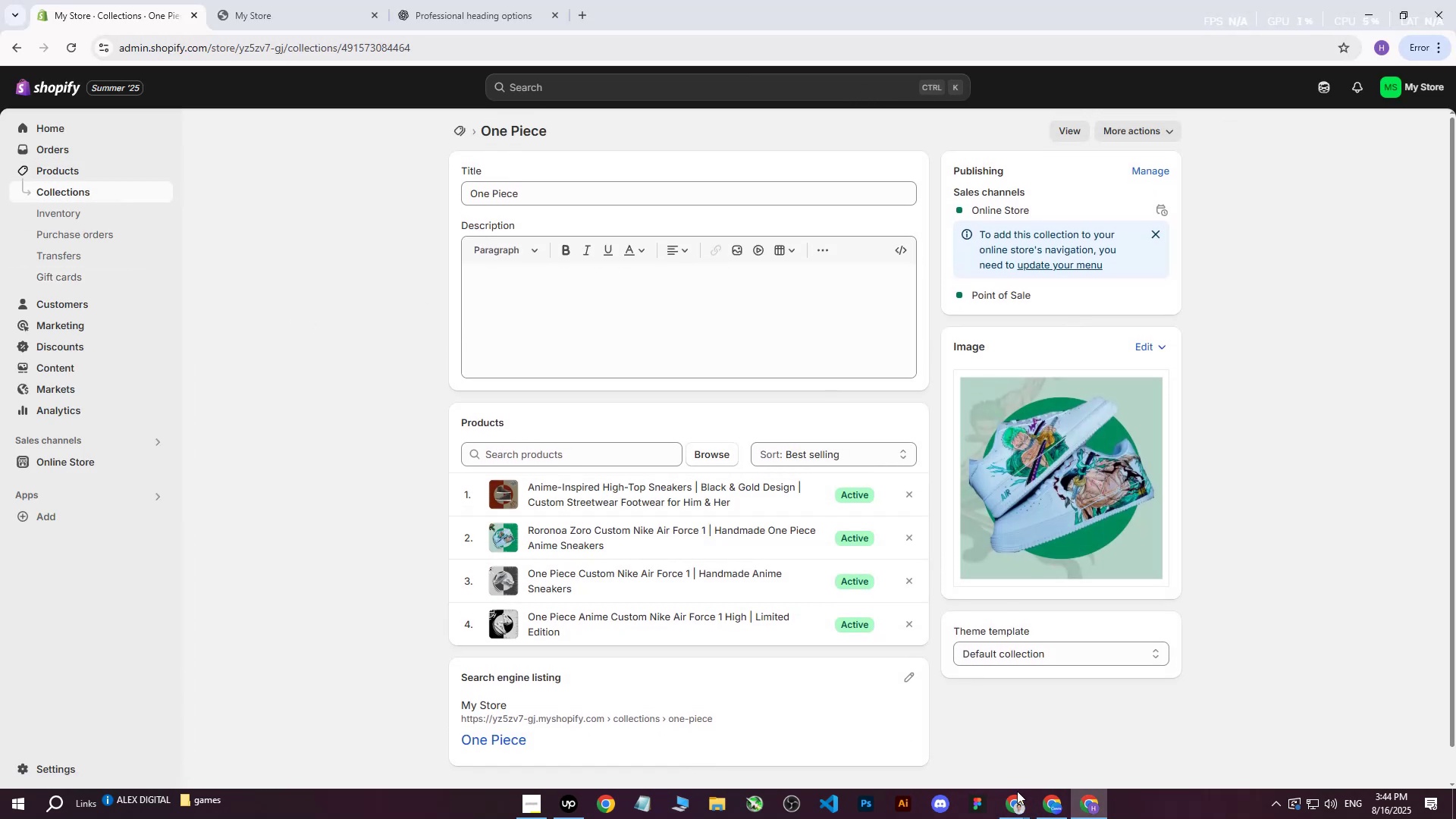 
left_click([945, 769])
 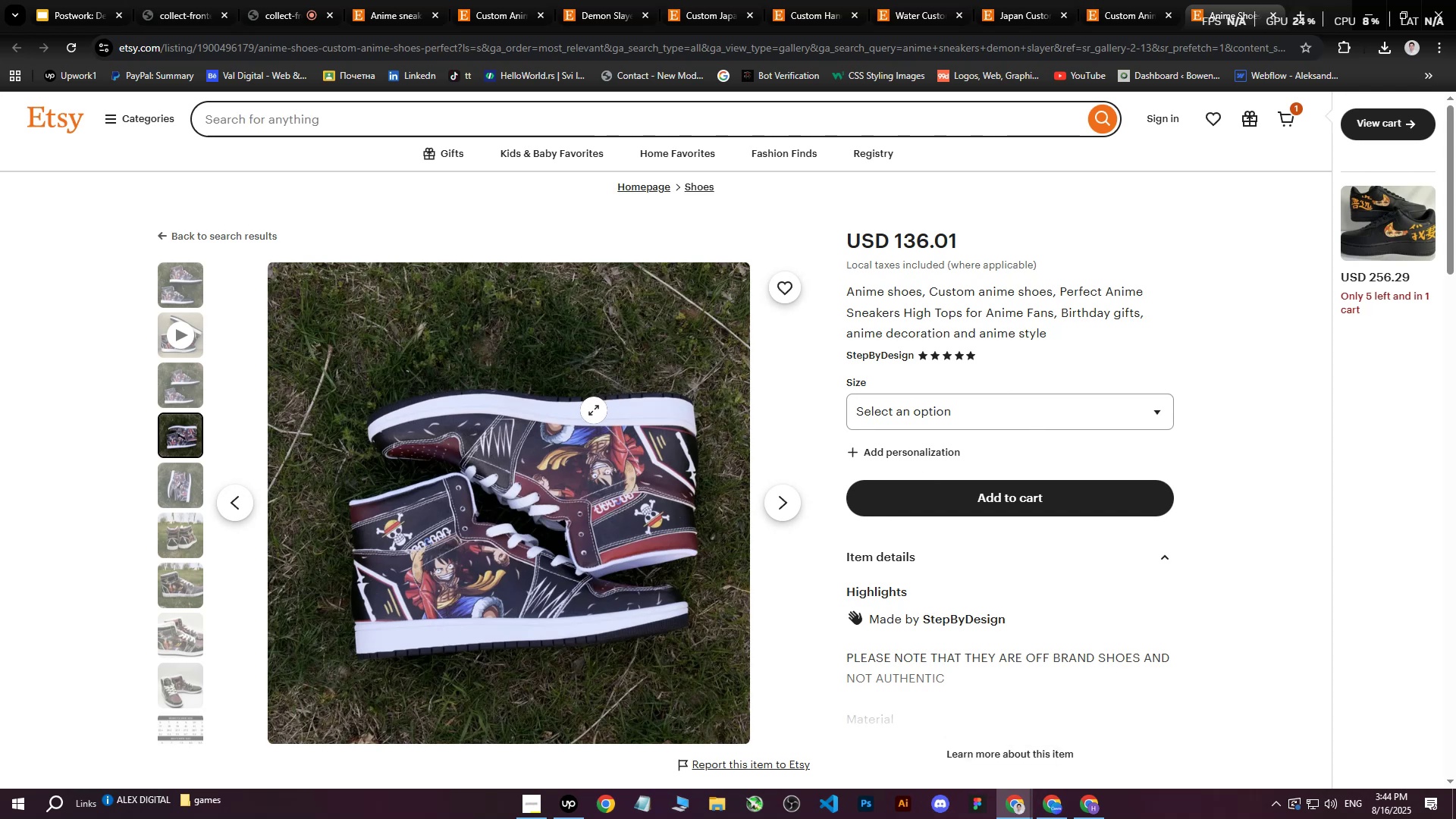 
right_click([558, 423])
 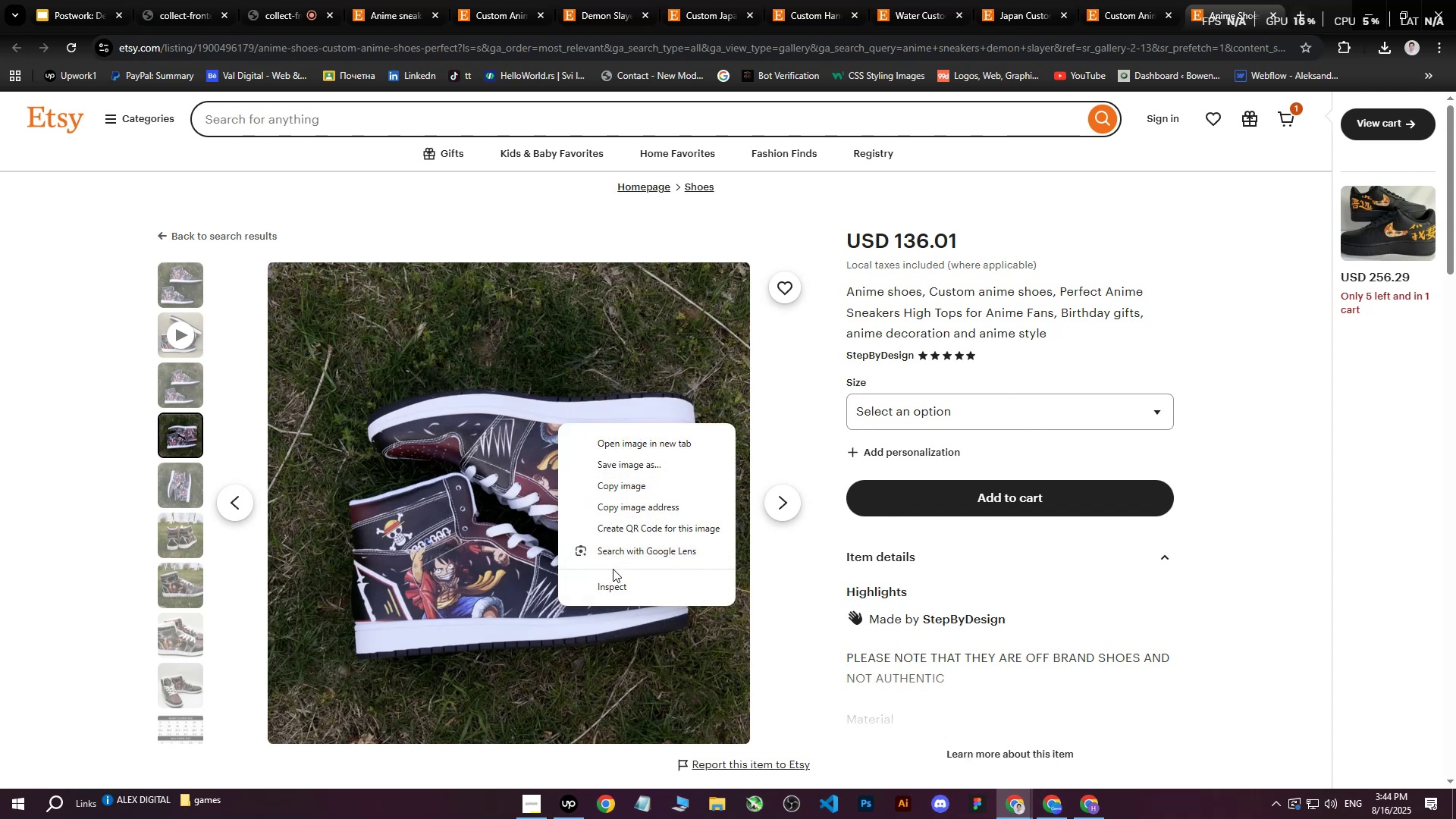 
left_click([609, 588])
 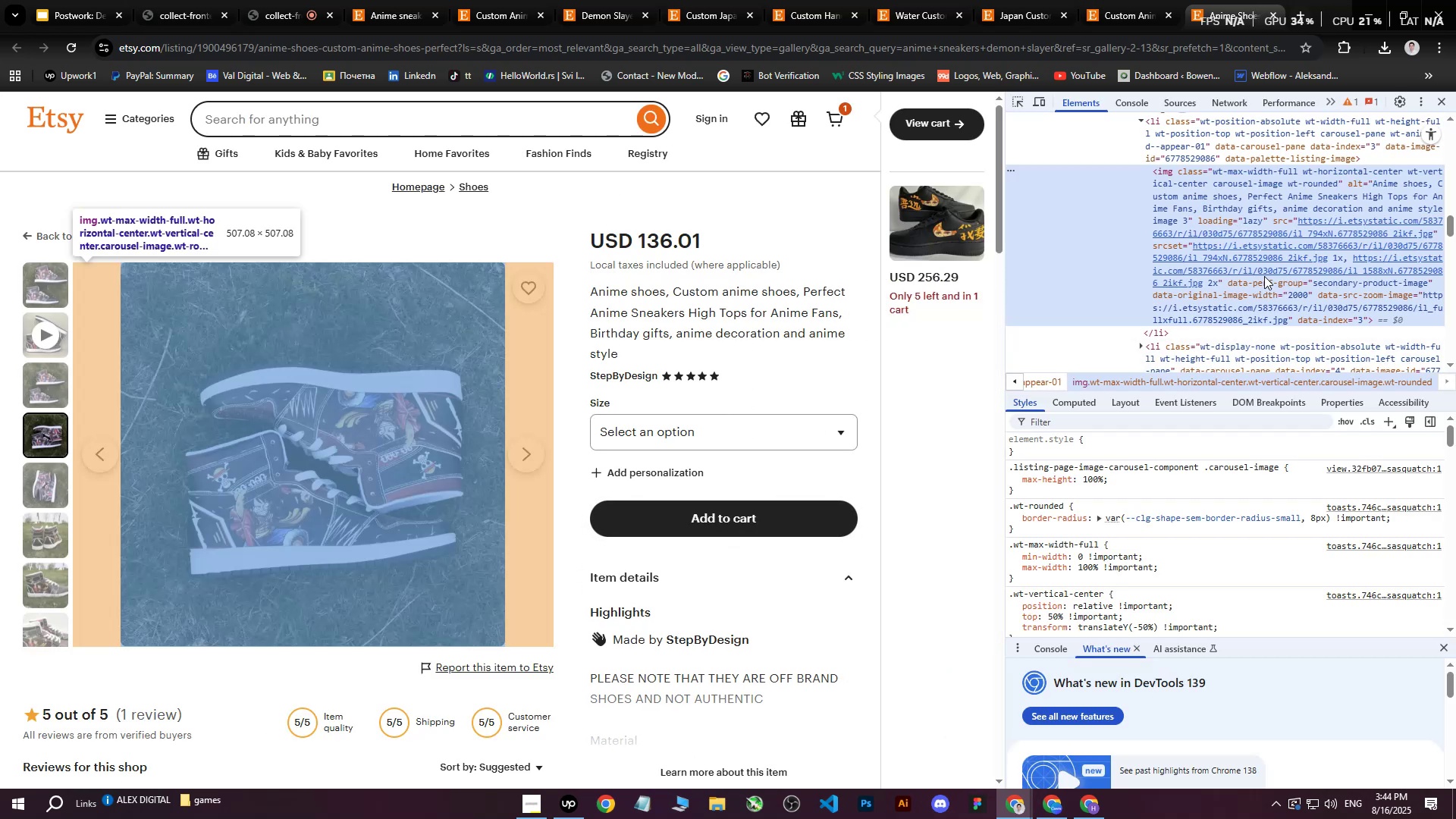 
left_click([1265, 253])
 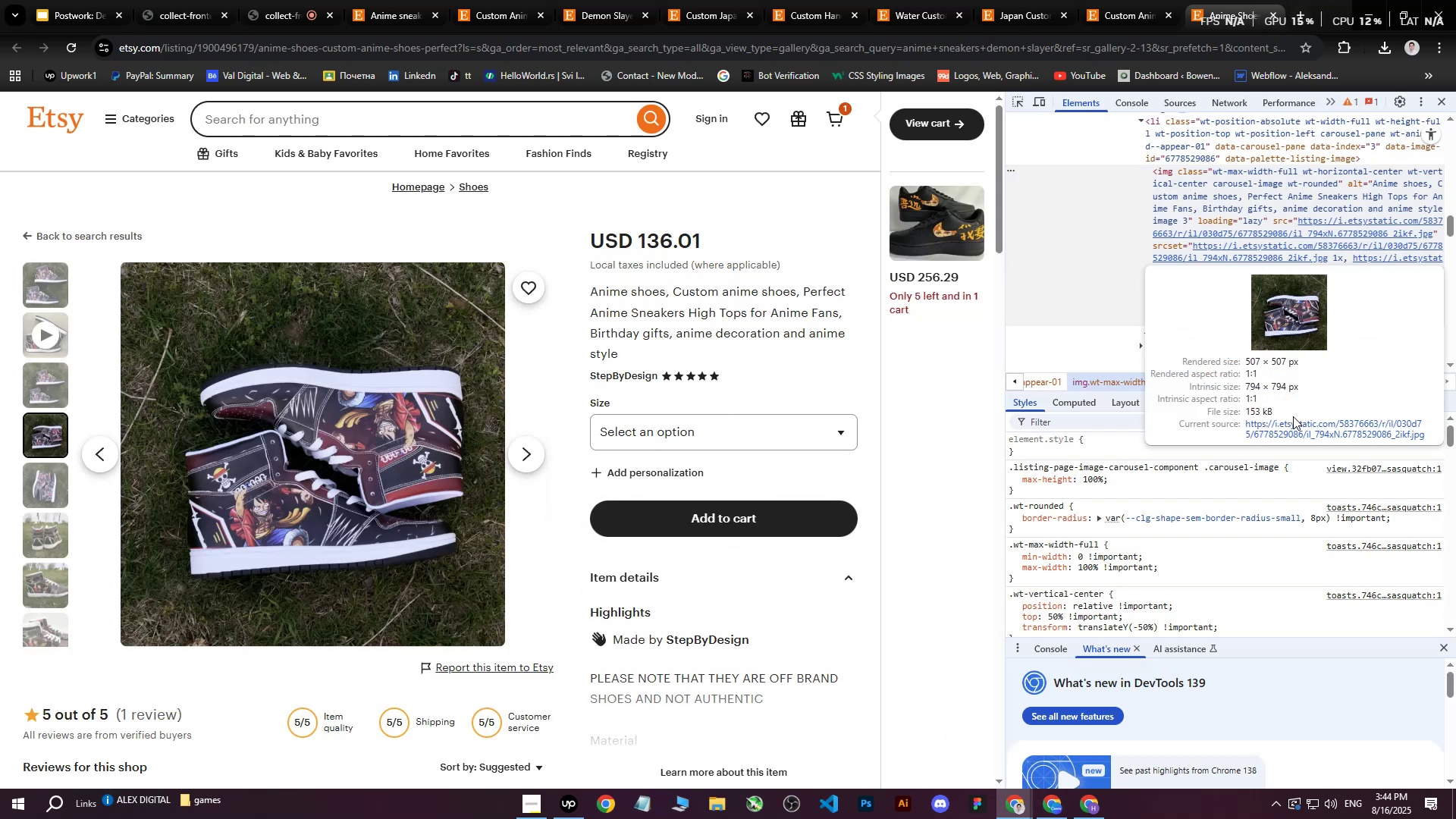 
double_click([1291, 427])
 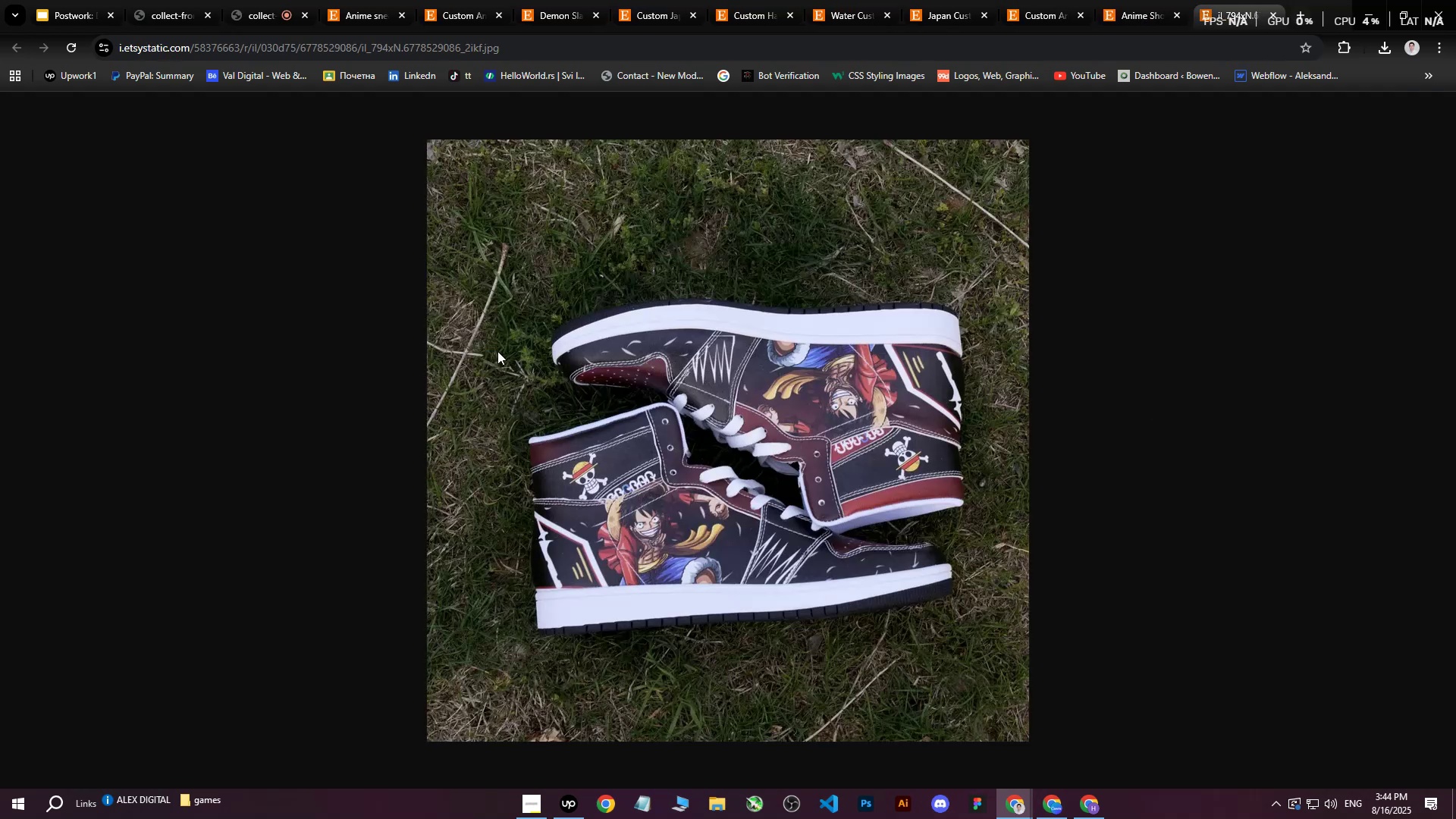 
right_click([519, 346])
 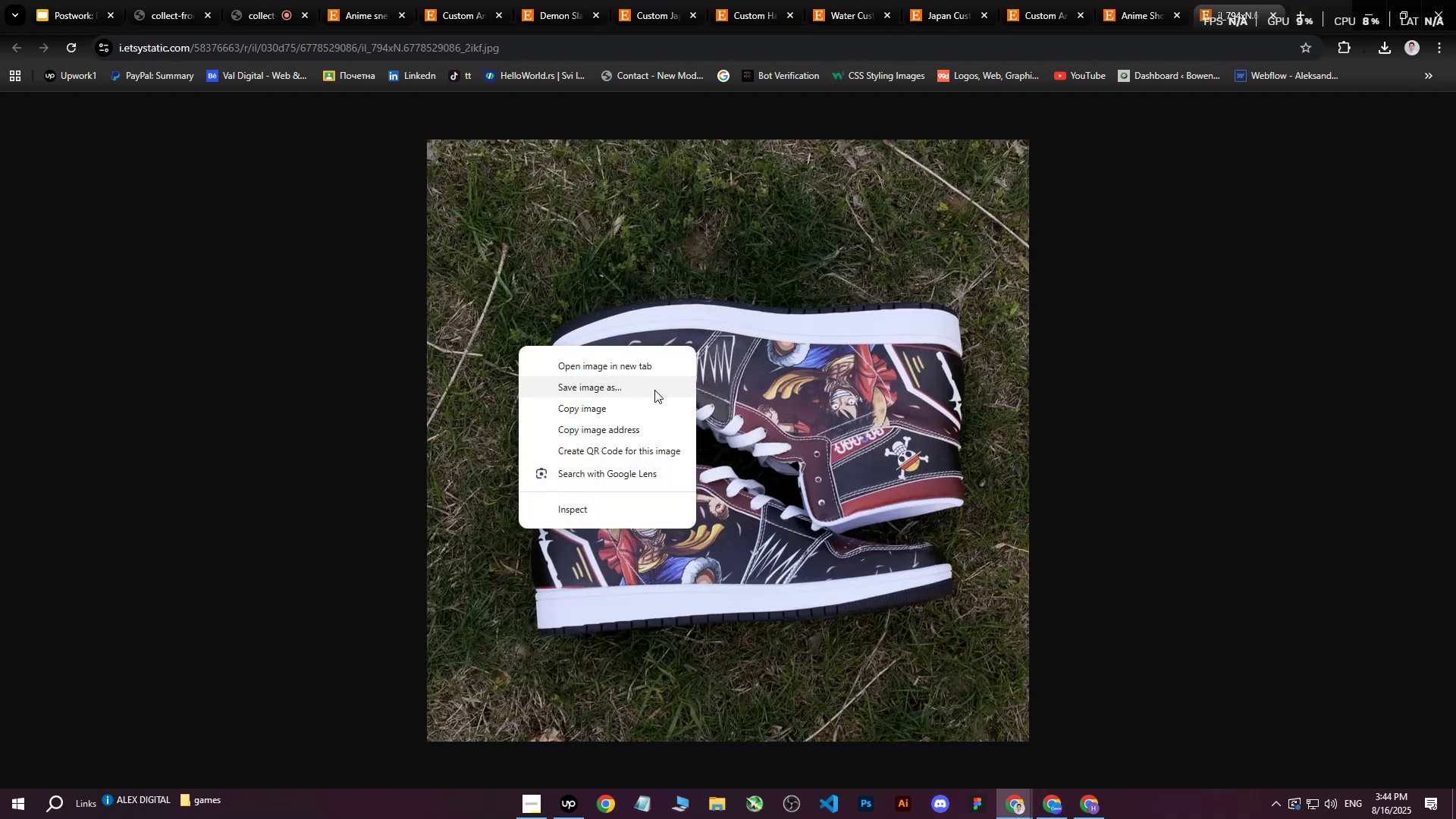 
left_click([652, 386])
 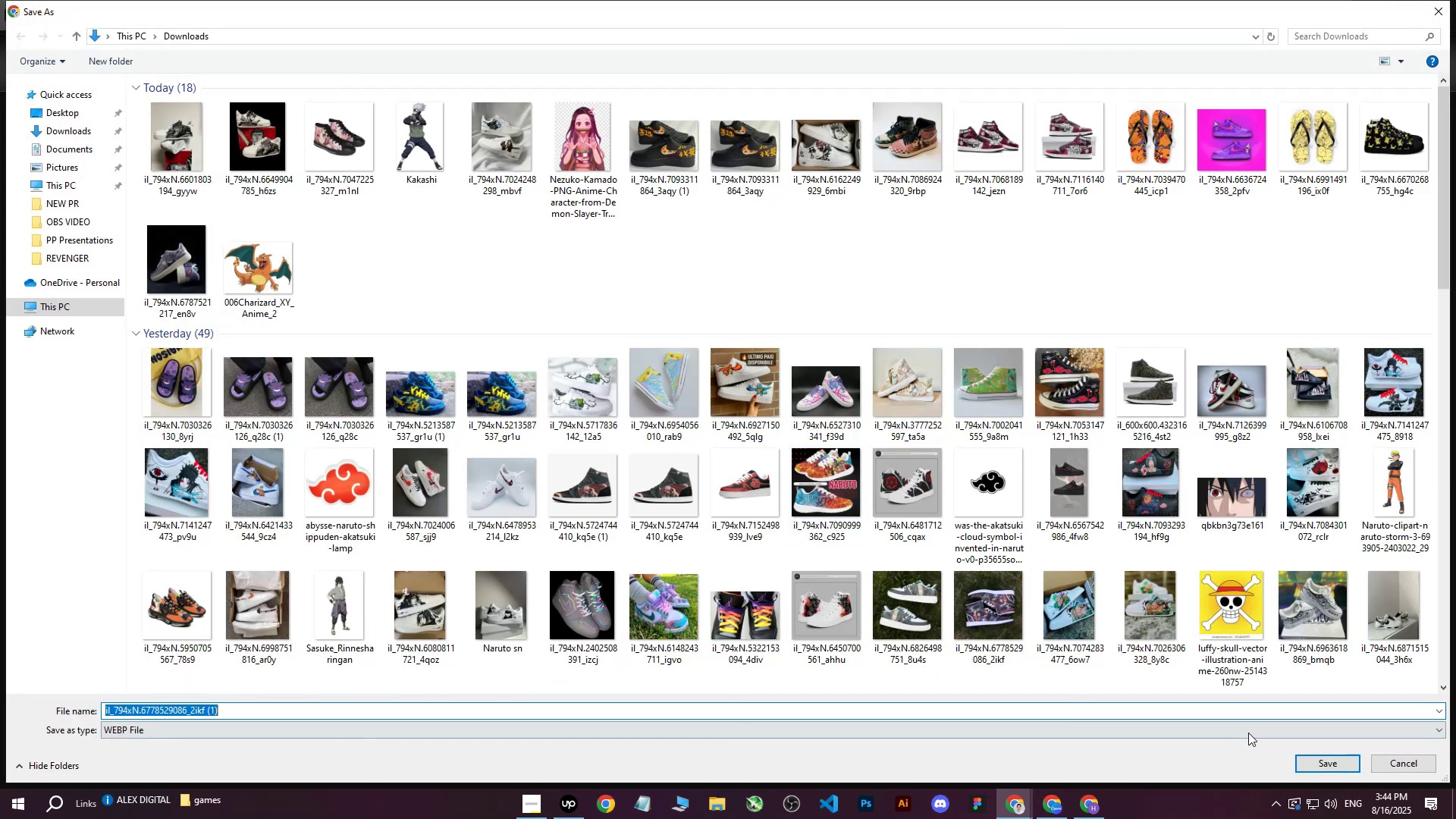 
left_click([1307, 762])
 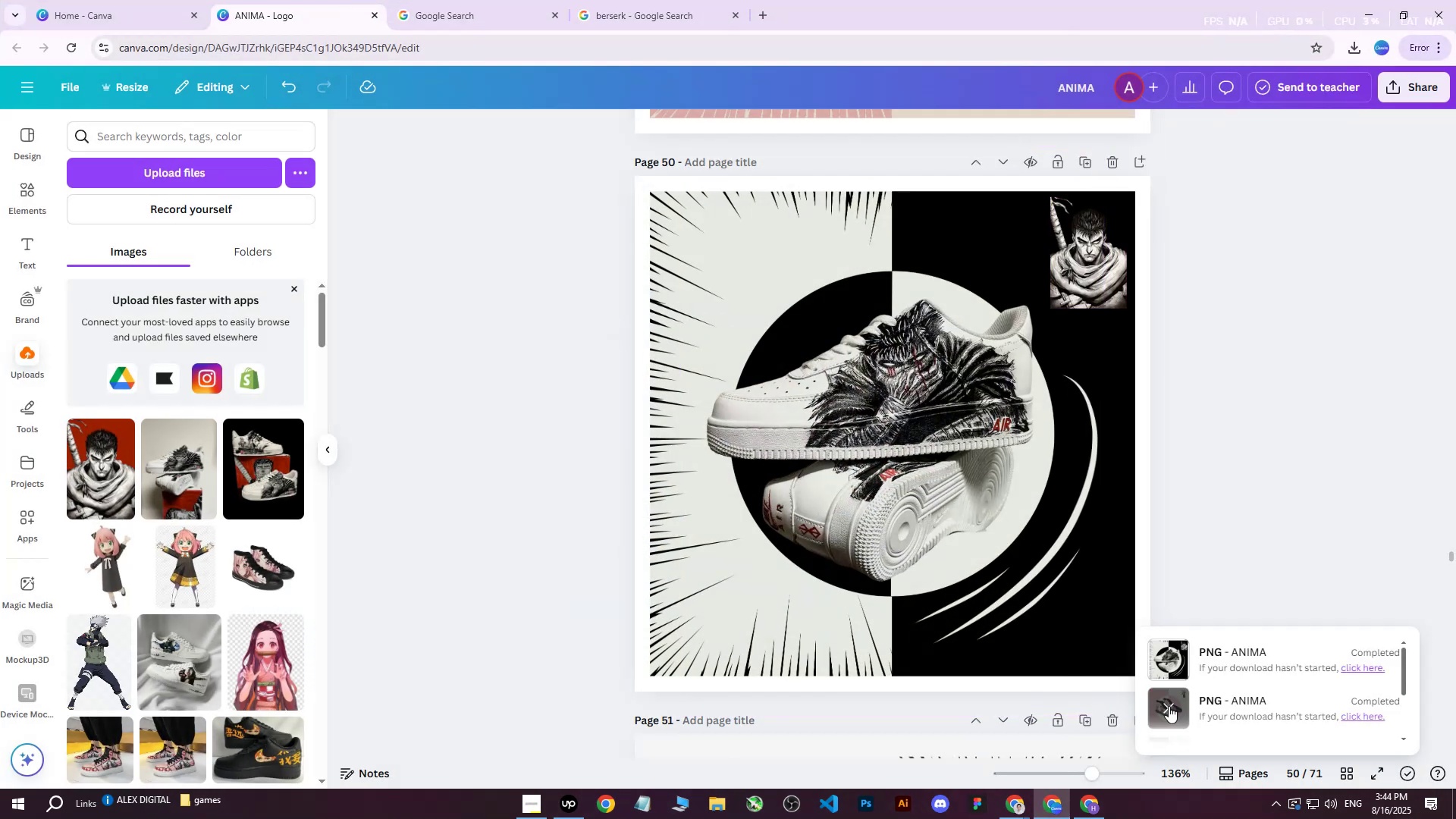 
left_click([1347, 779])
 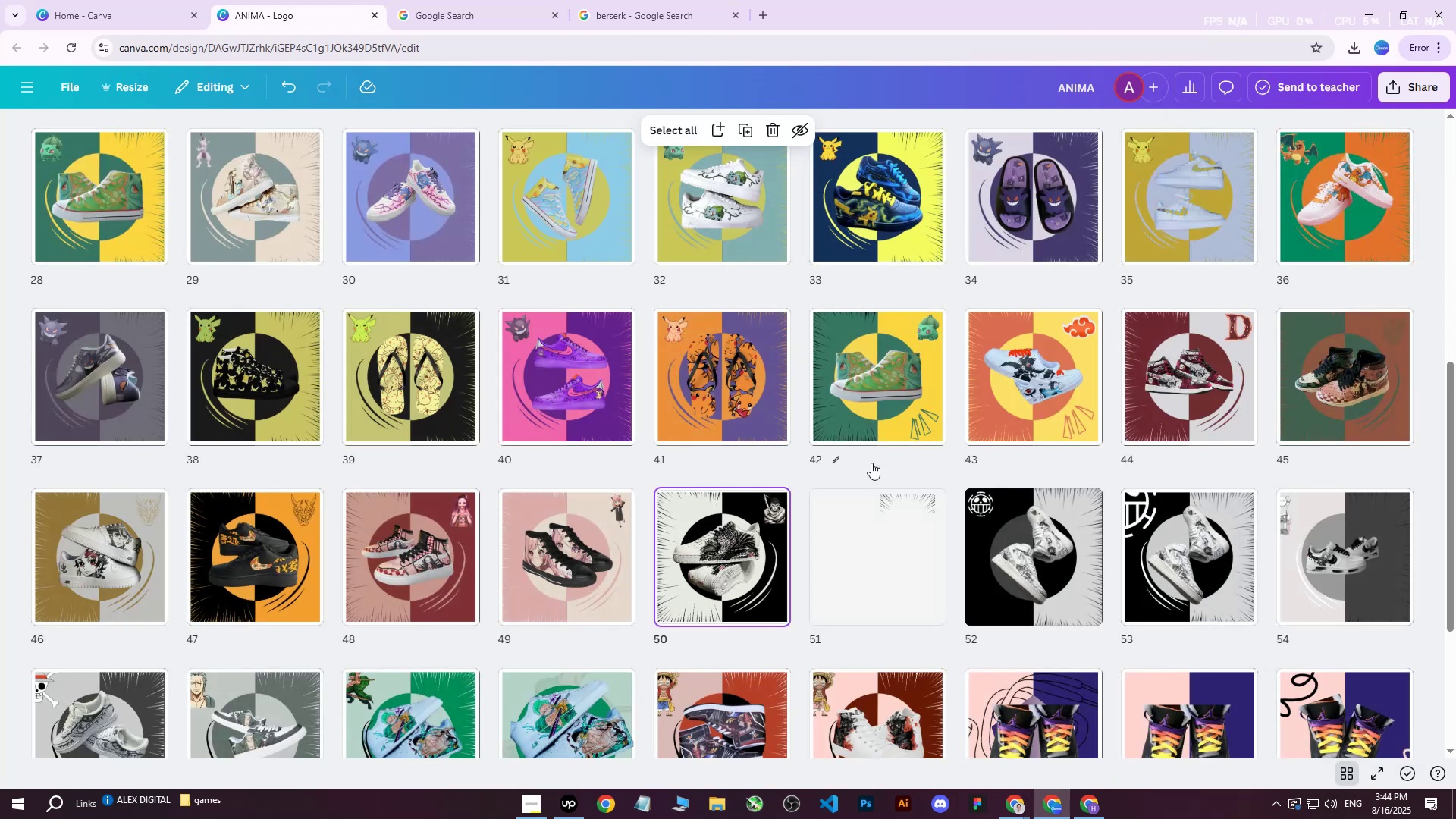 
scroll: coordinate [868, 463], scroll_direction: down, amount: 2.0
 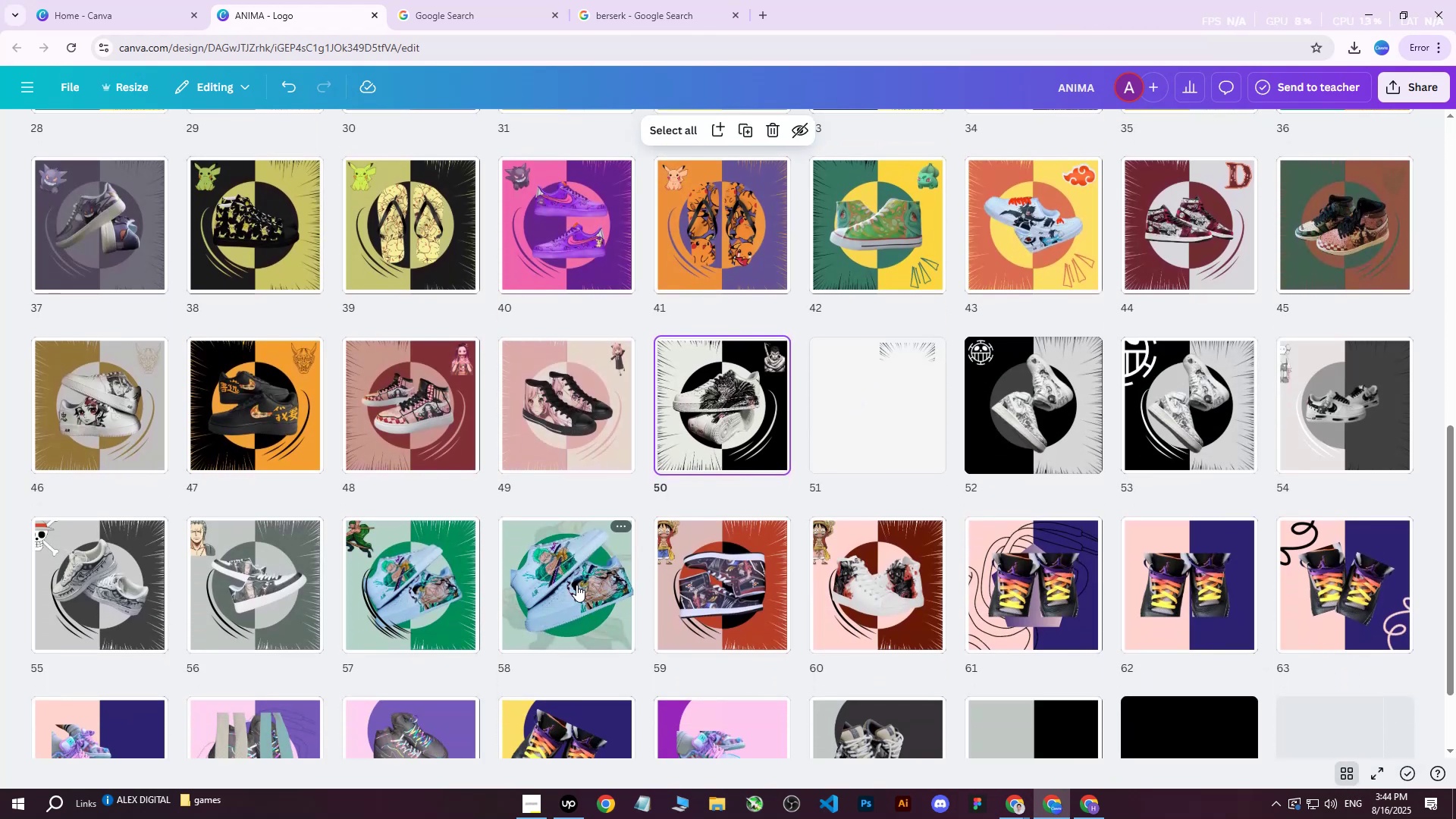 
double_click([576, 585])
 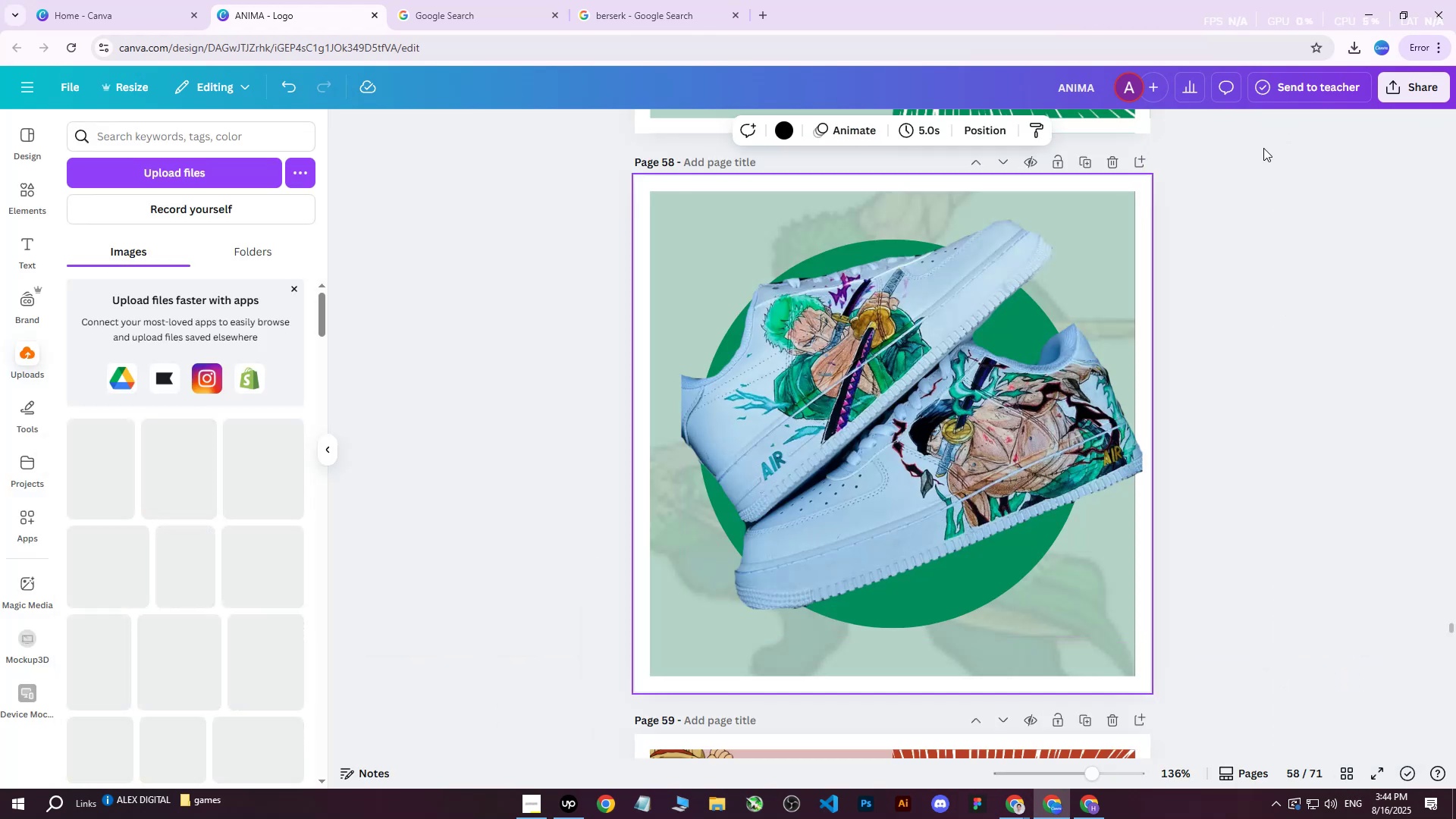 
scroll: coordinate [1106, 485], scroll_direction: up, amount: 8.0
 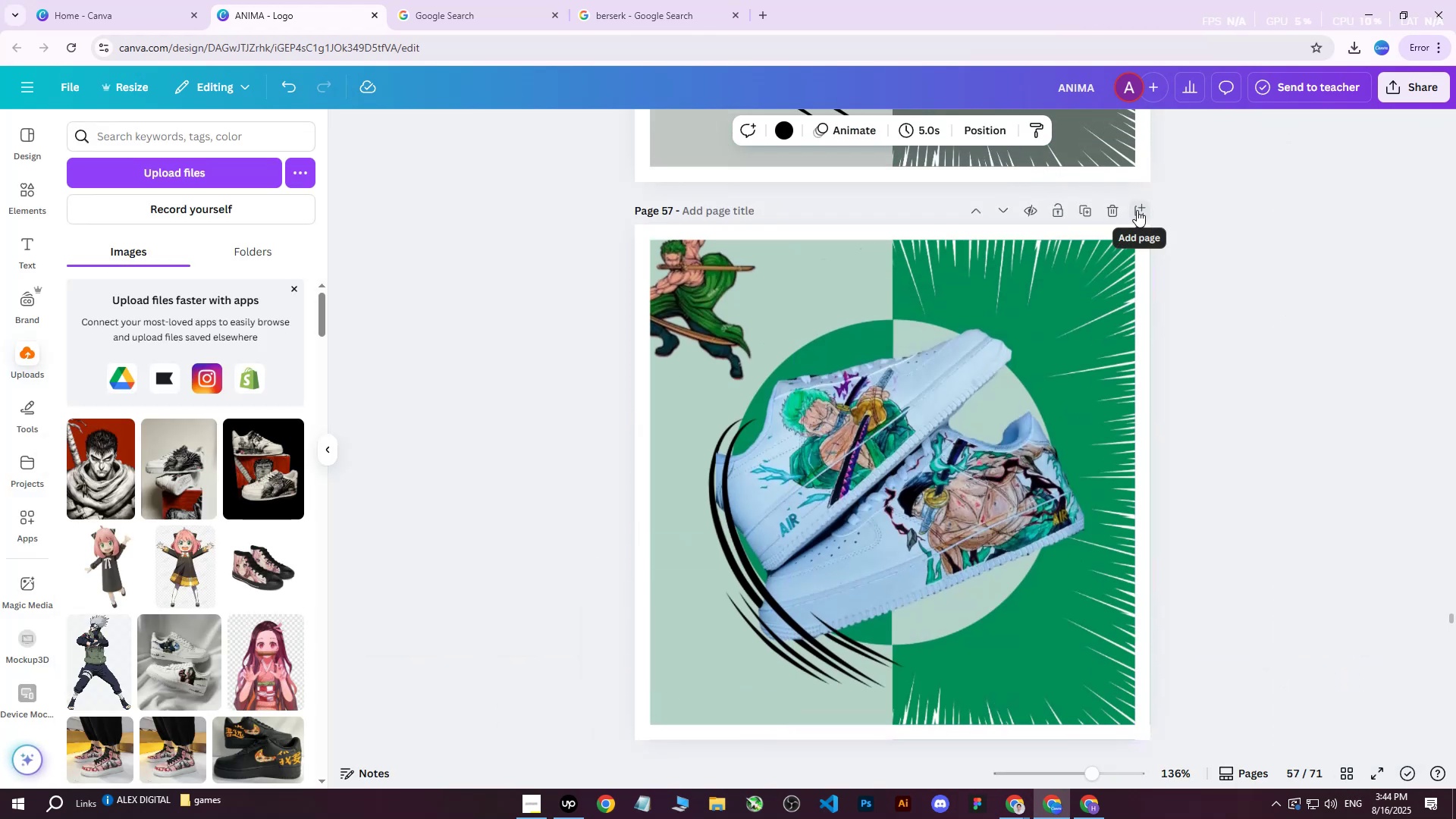 
left_click([1085, 210])
 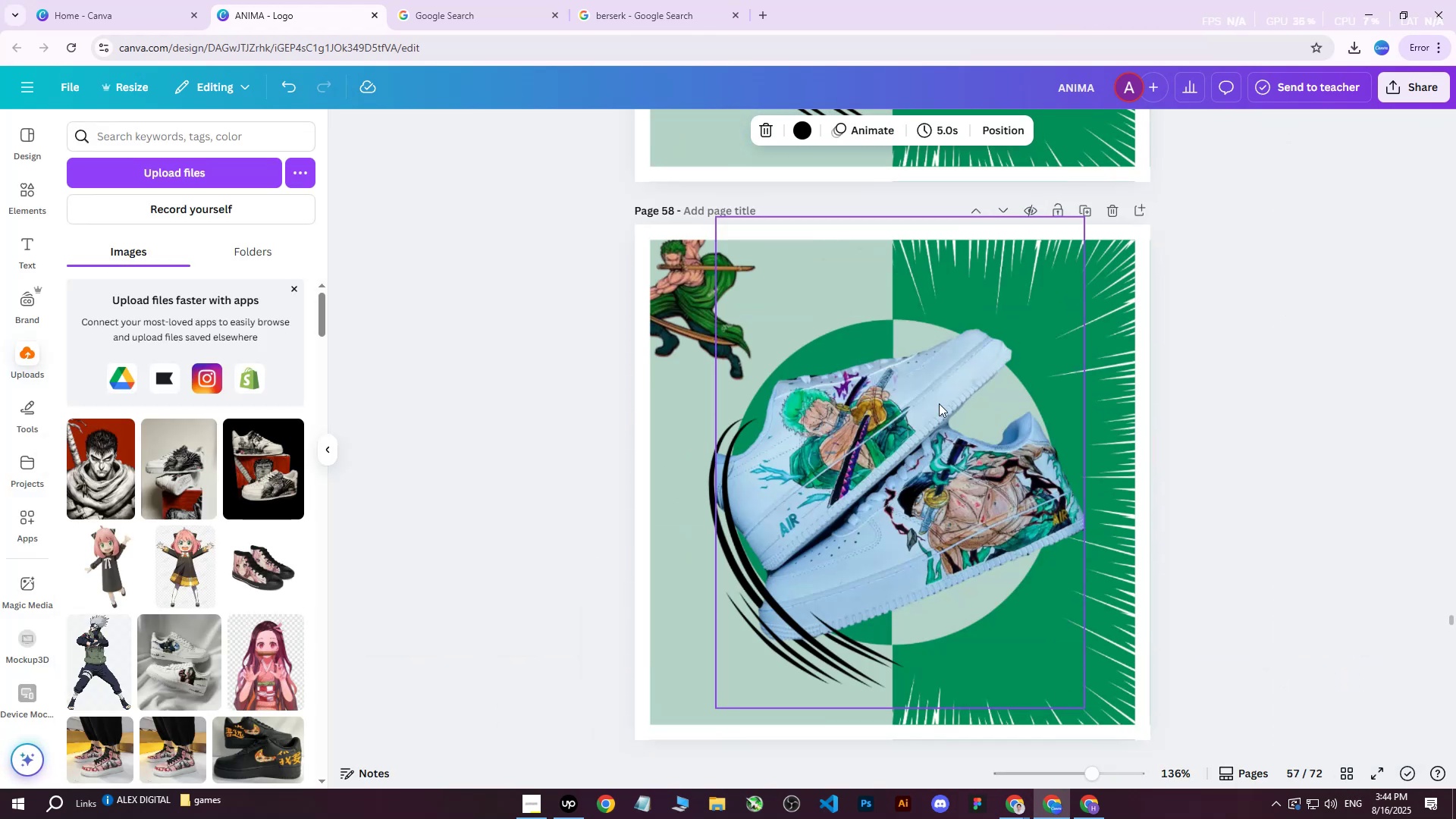 
left_click([921, 423])
 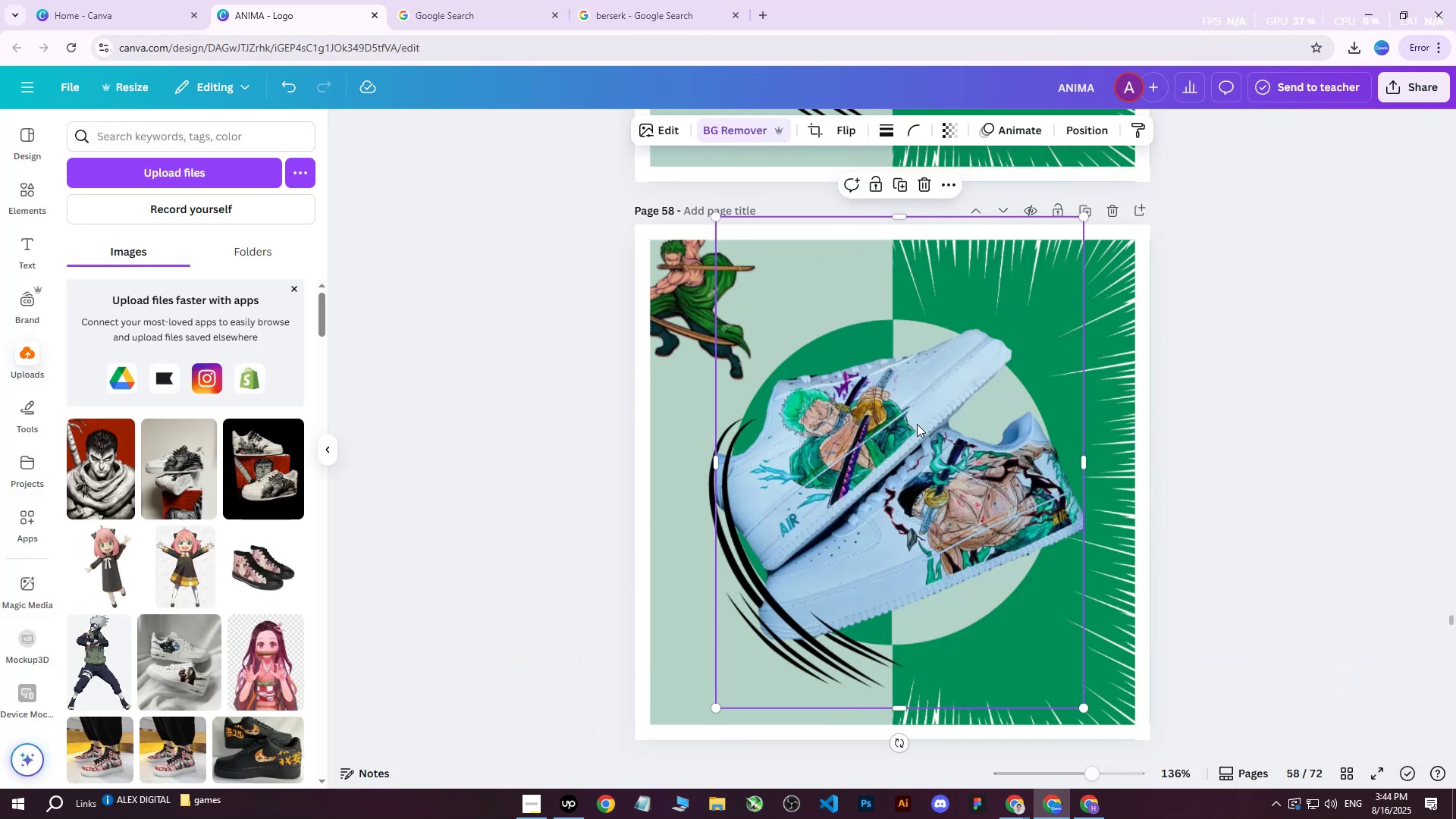 
key(Delete)
 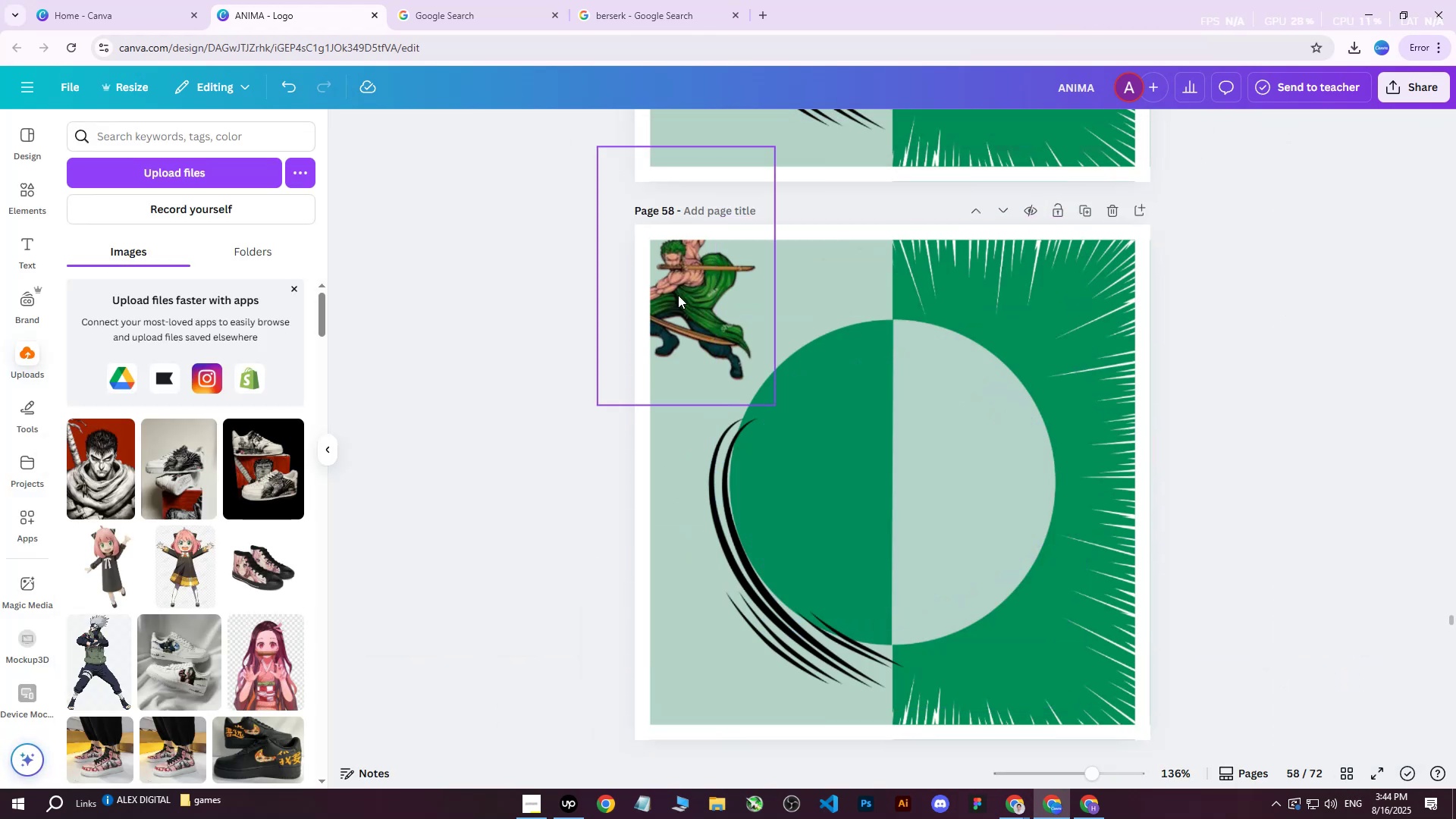 
left_click([678, 295])
 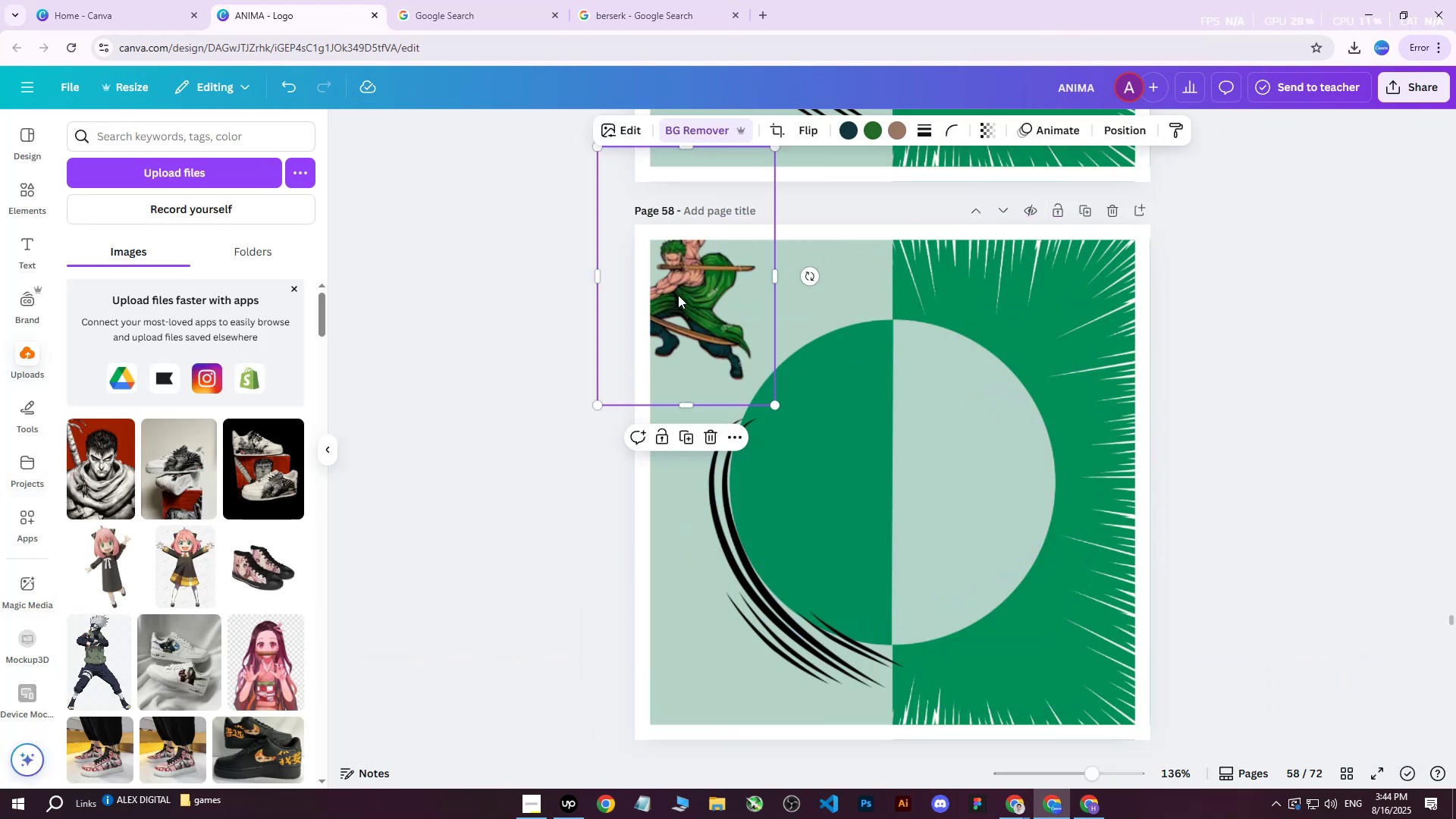 
key(Delete)
 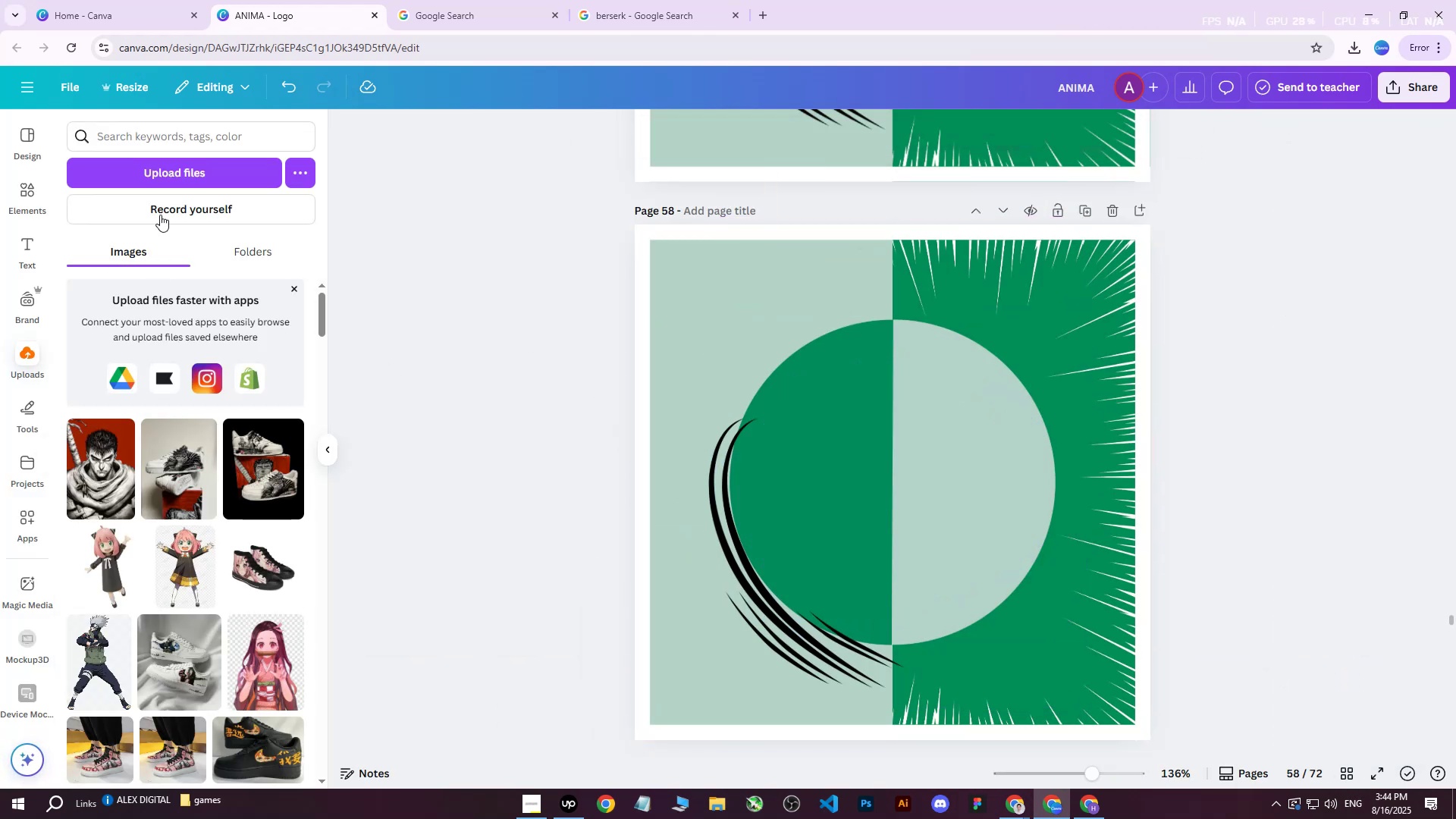 
left_click([173, 185])
 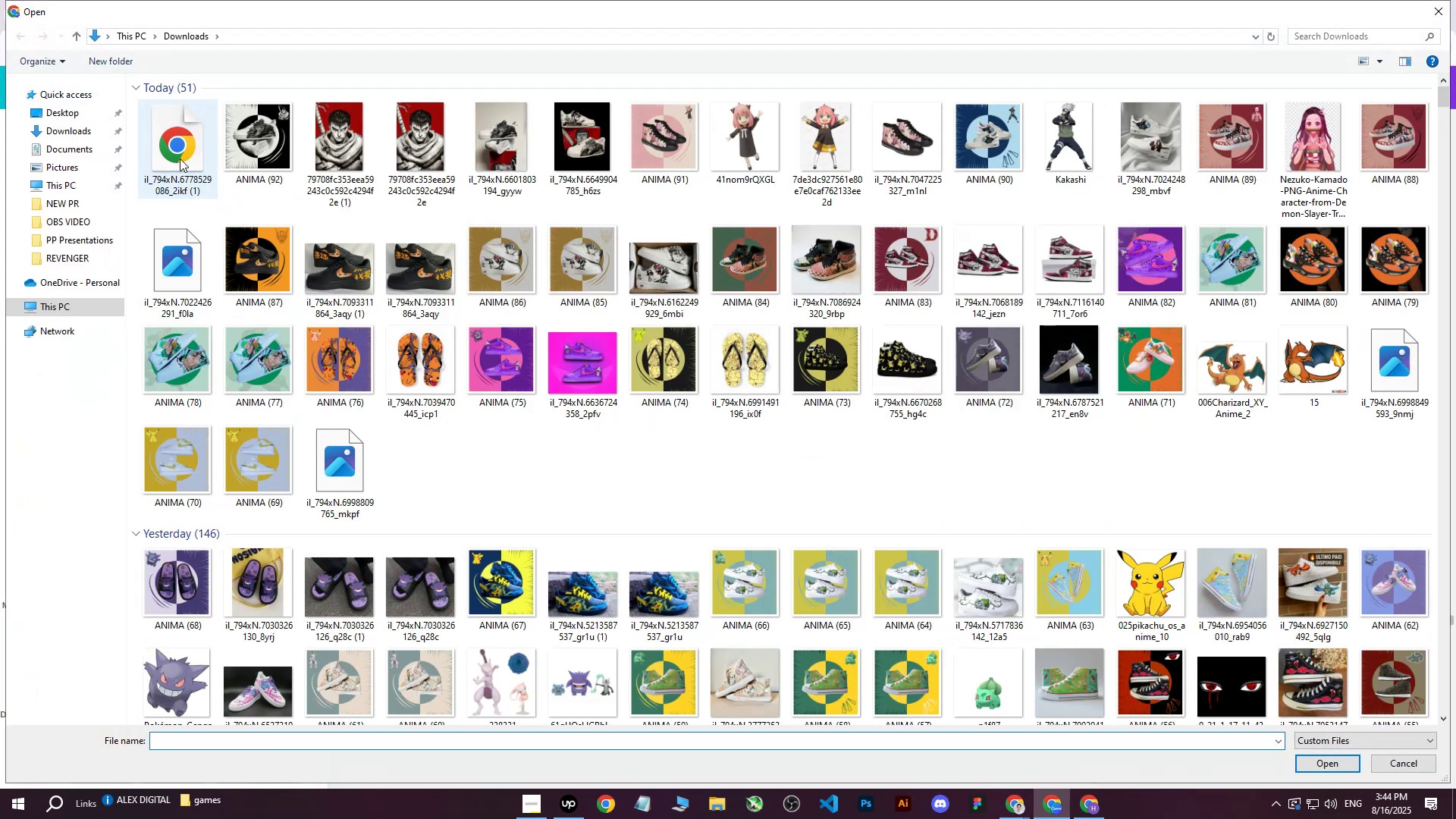 
left_click([175, 156])
 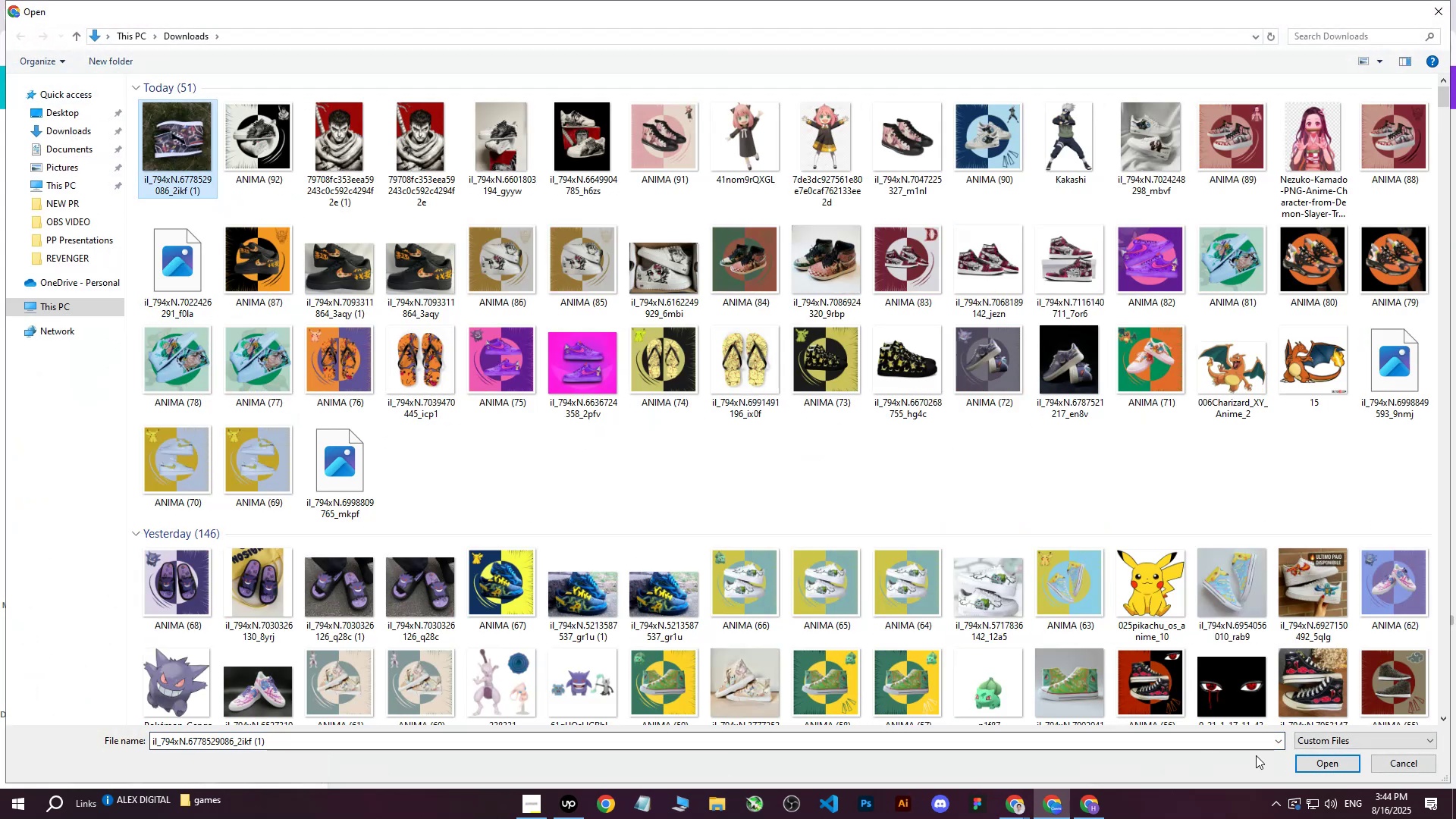 
left_click([1318, 771])
 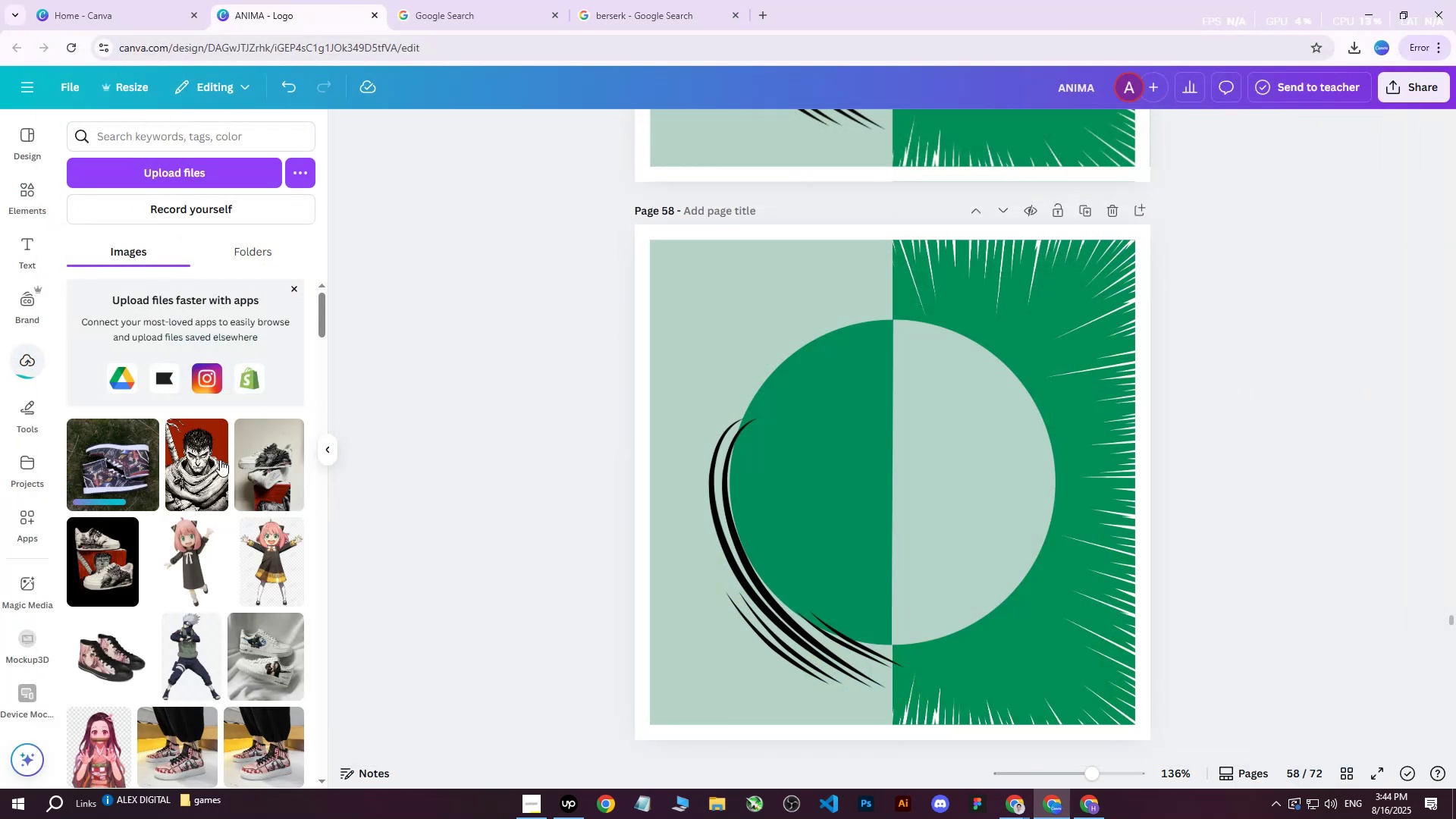 
left_click([127, 469])
 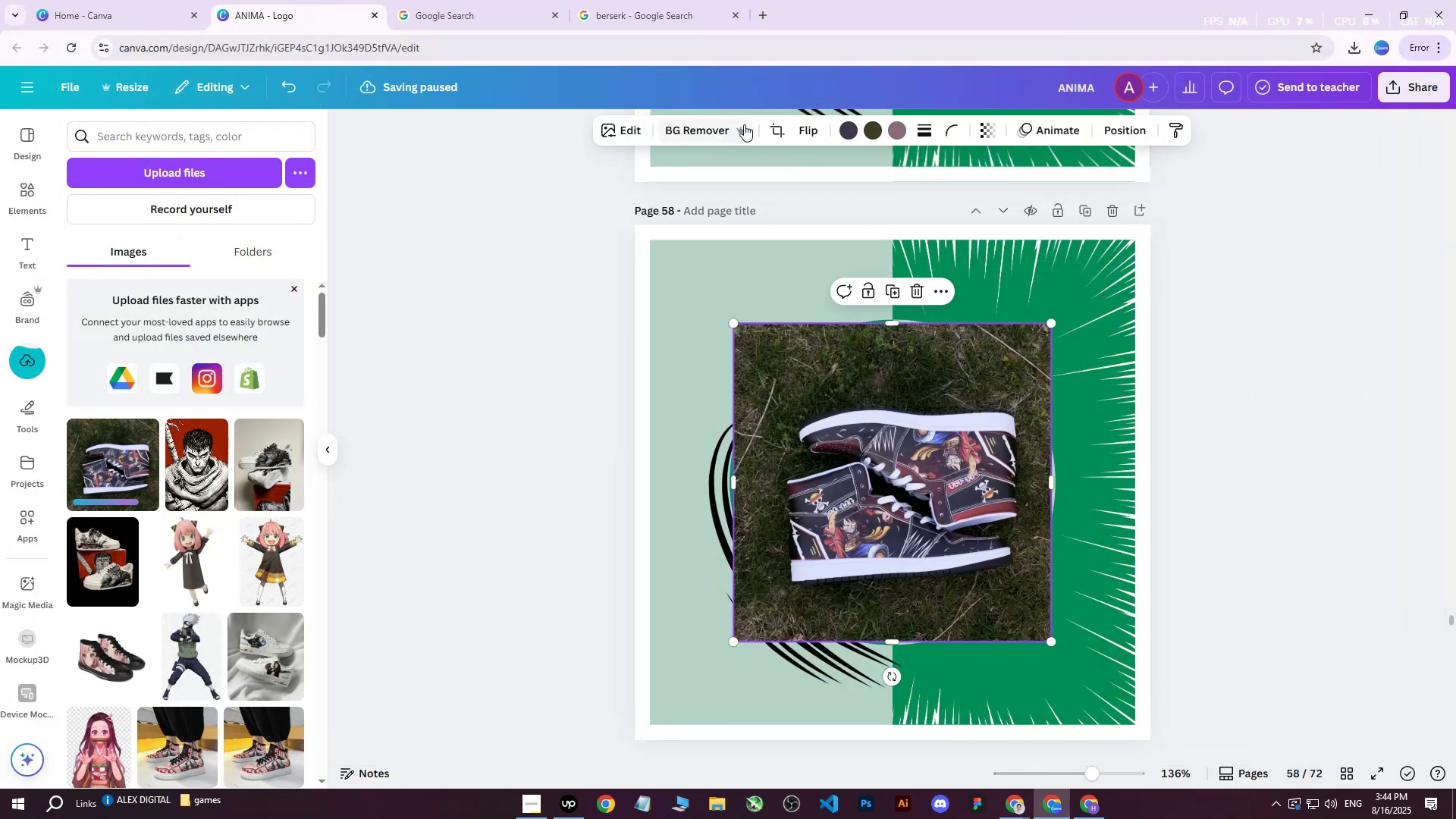 
left_click([689, 129])
 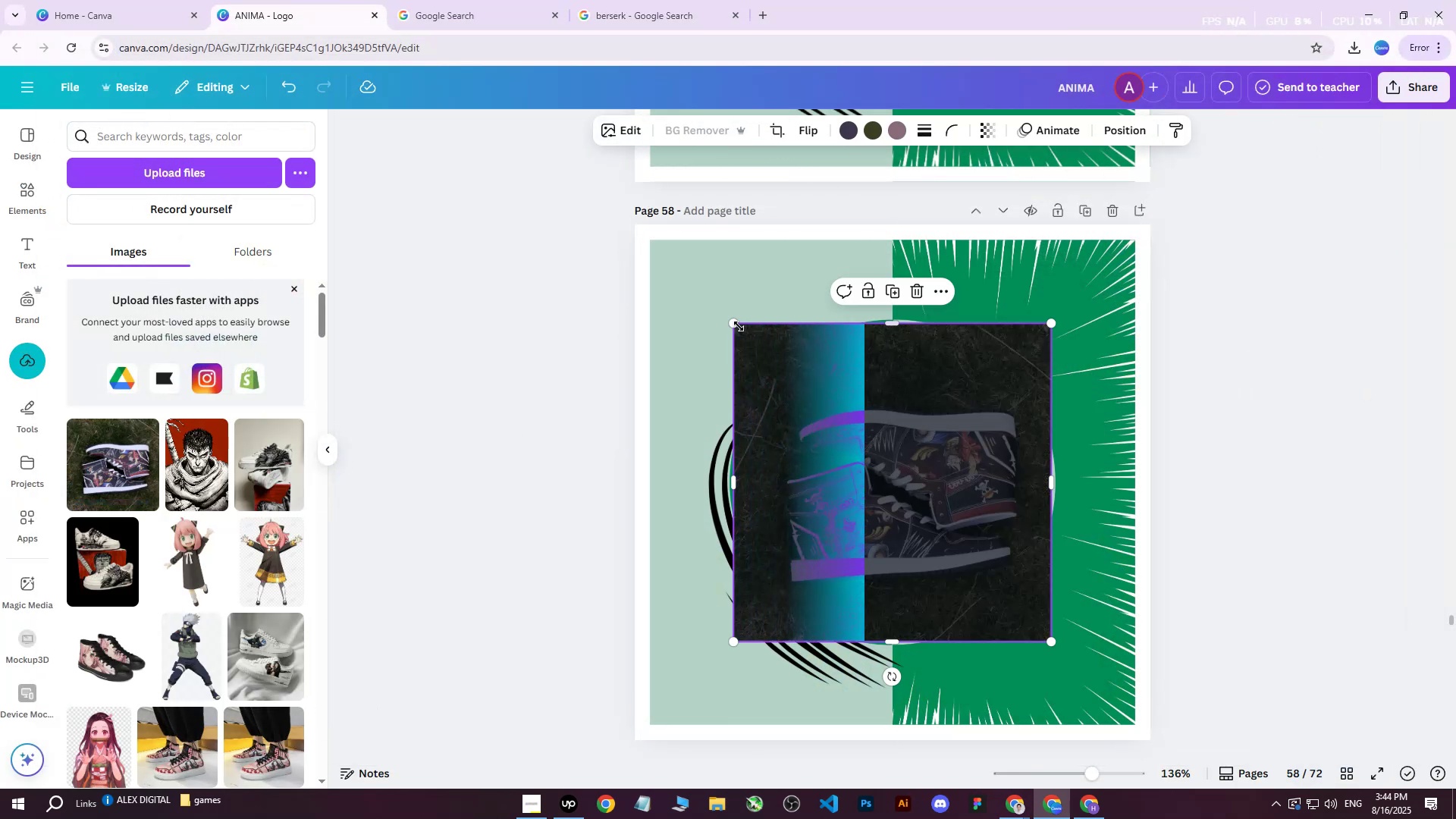 
left_click_drag(start_coordinate=[736, 322], to_coordinate=[547, 253])
 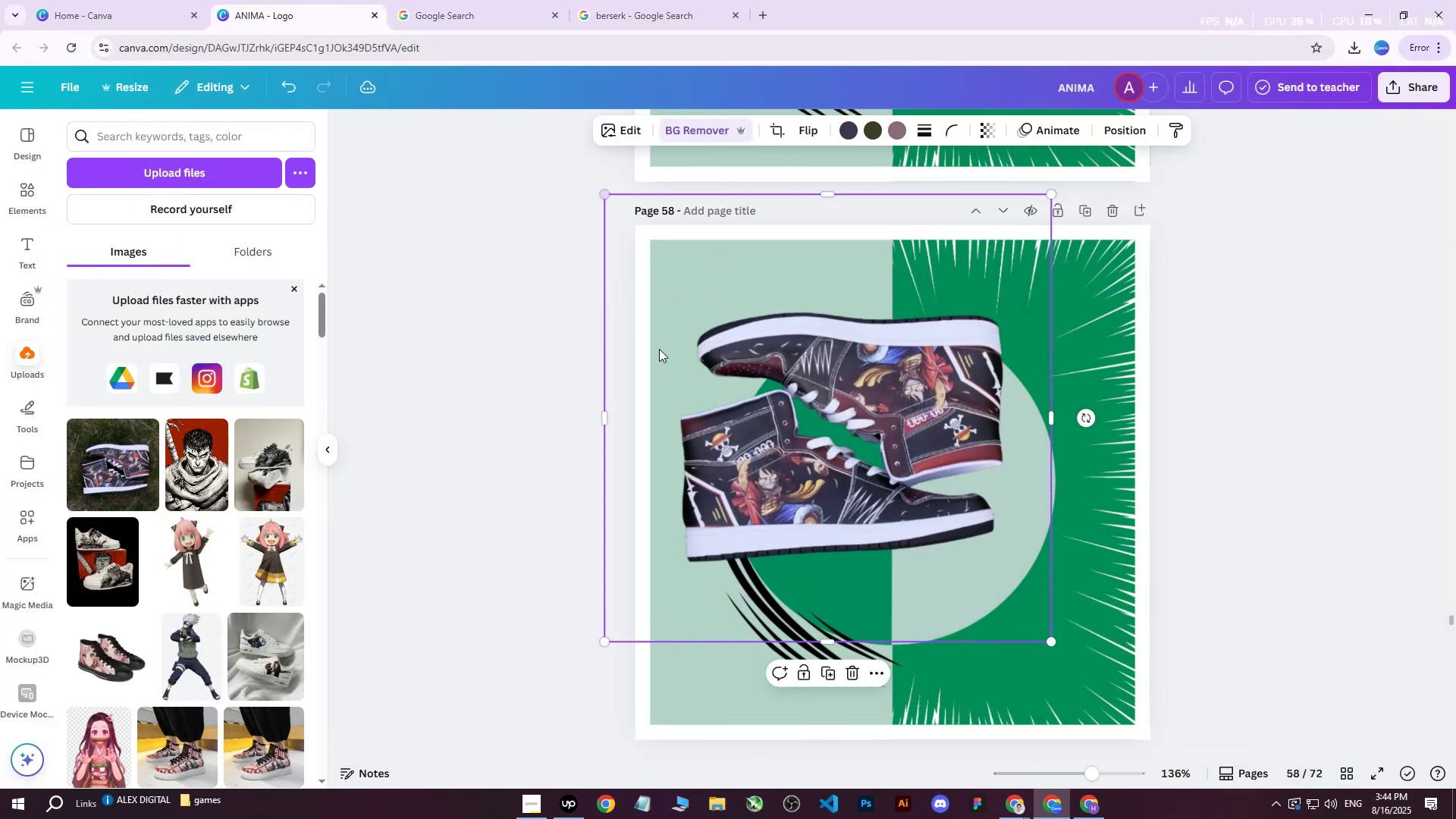 
left_click_drag(start_coordinate=[814, 440], to_coordinate=[861, 492])
 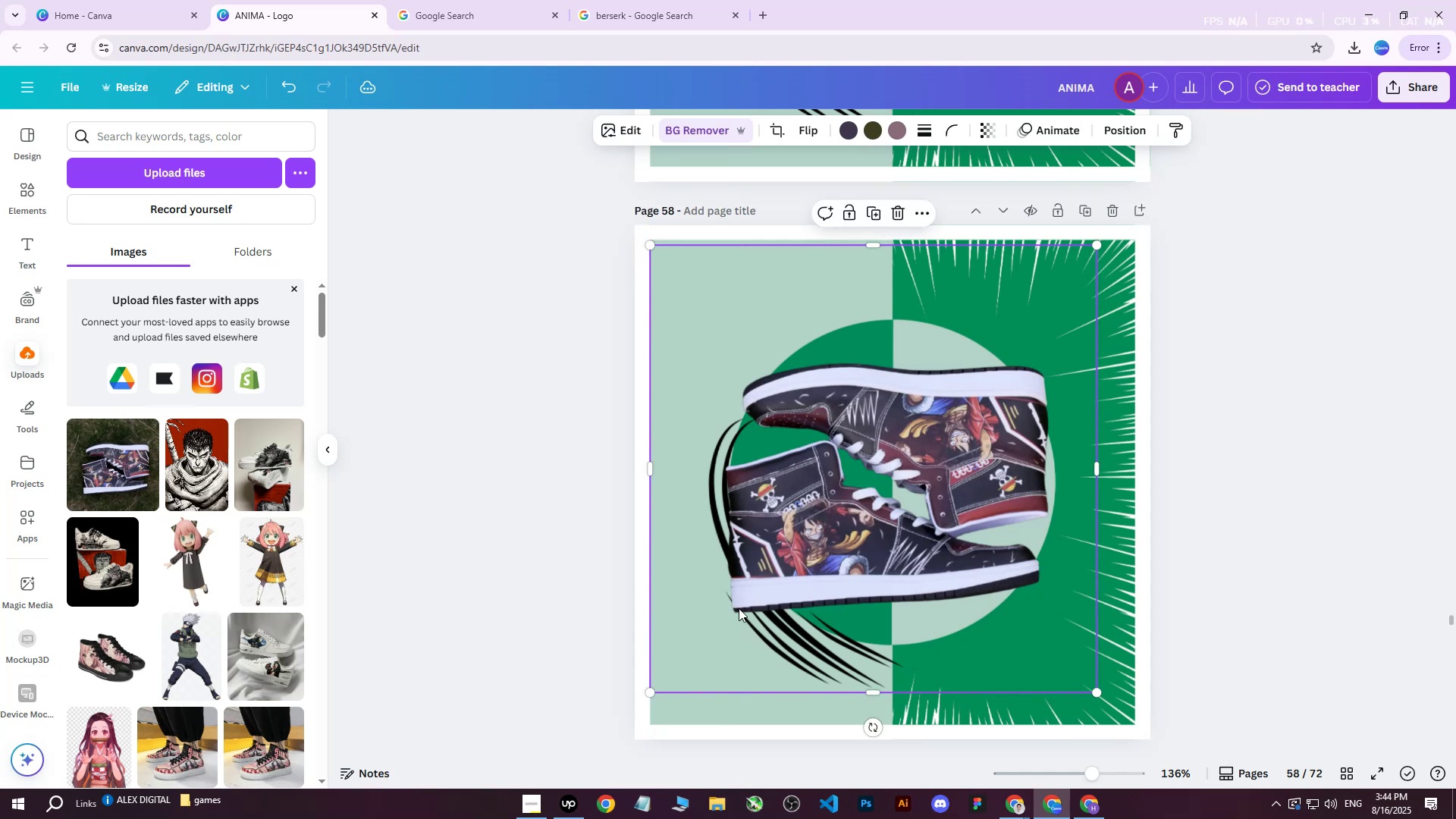 
left_click([1133, 127])
 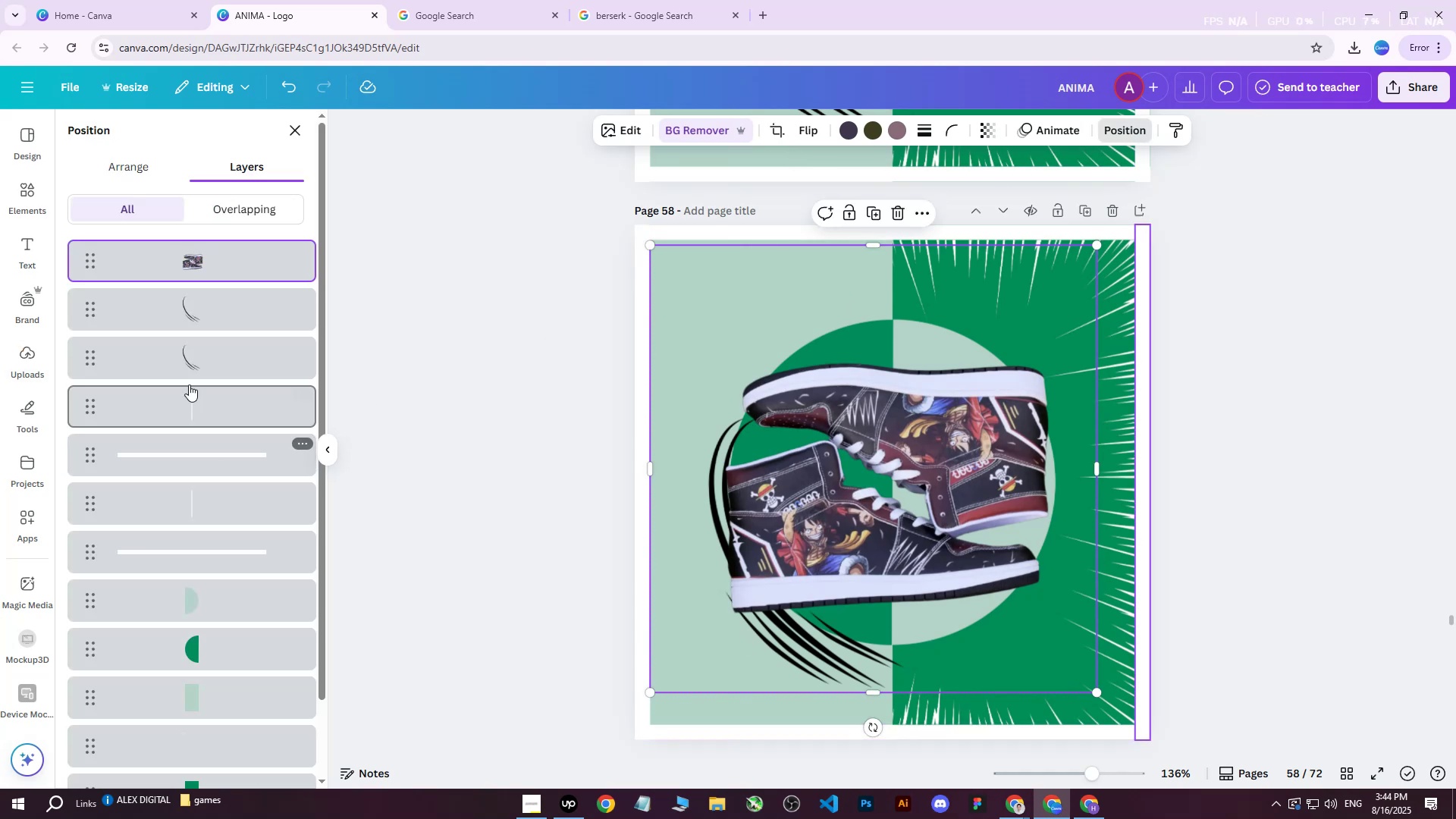 
left_click([191, 360])
 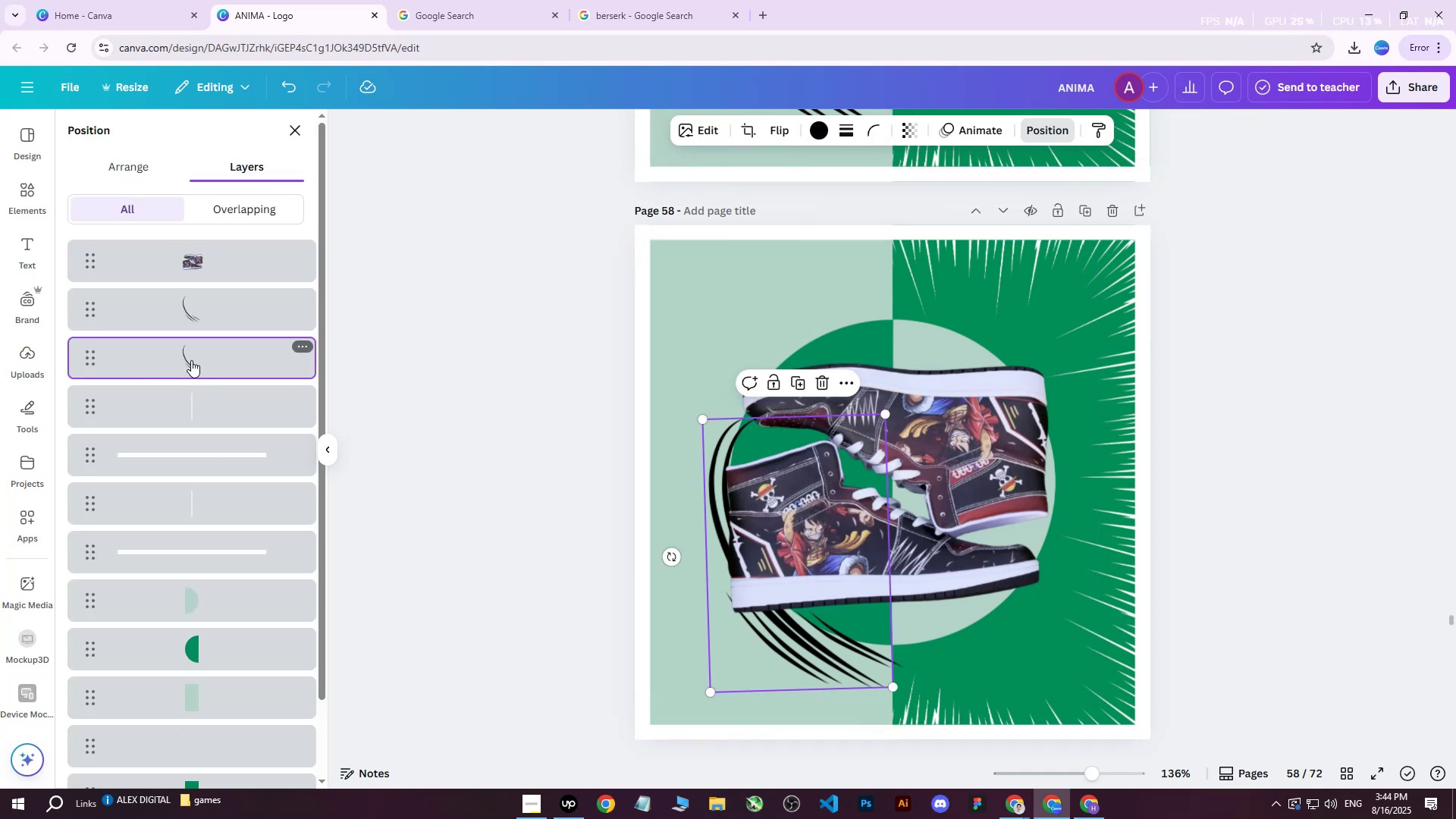 
key(Delete)
 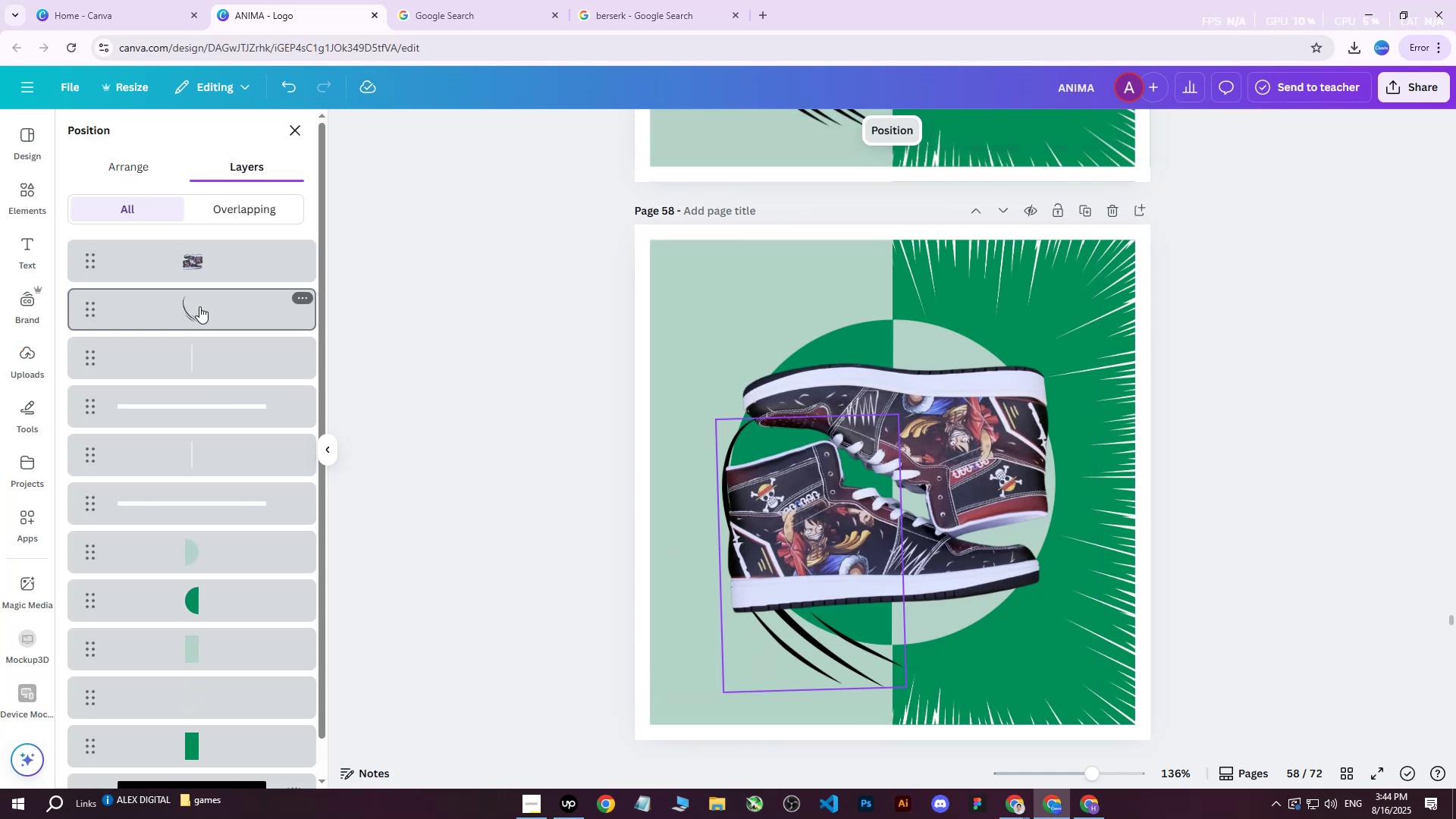 
key(Control+Z)
 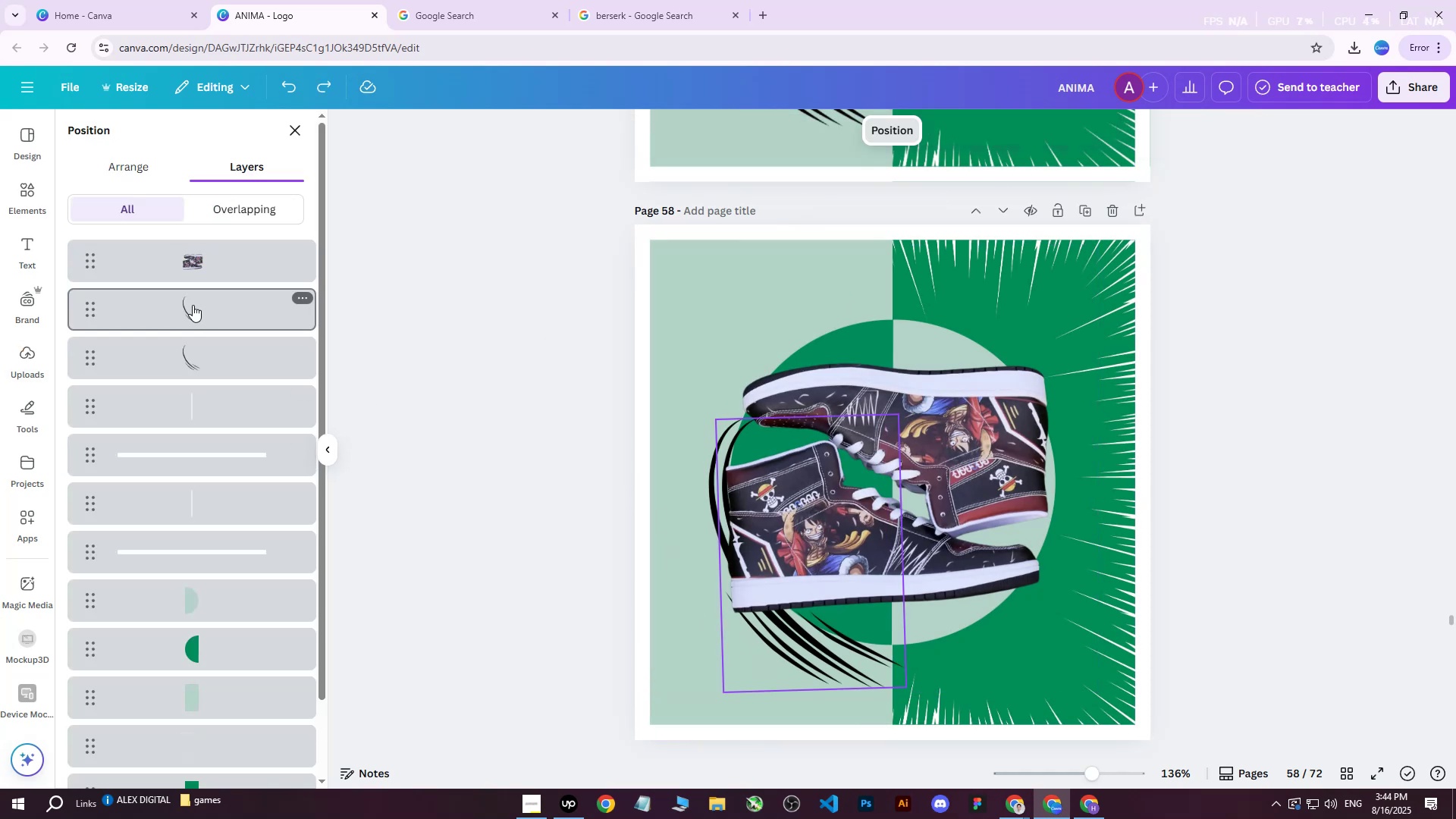 
left_click([193, 305])
 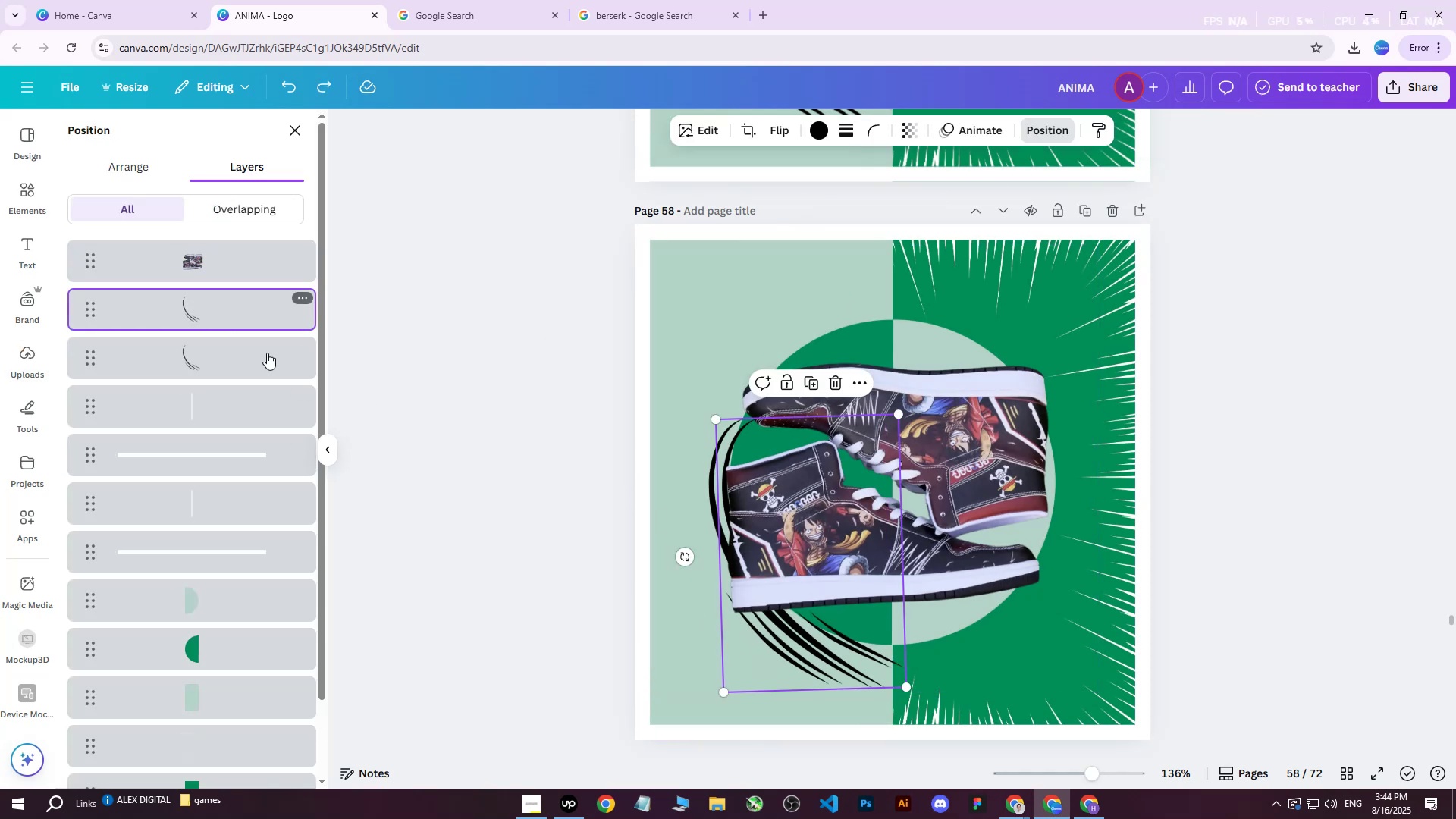 
key(Delete)
 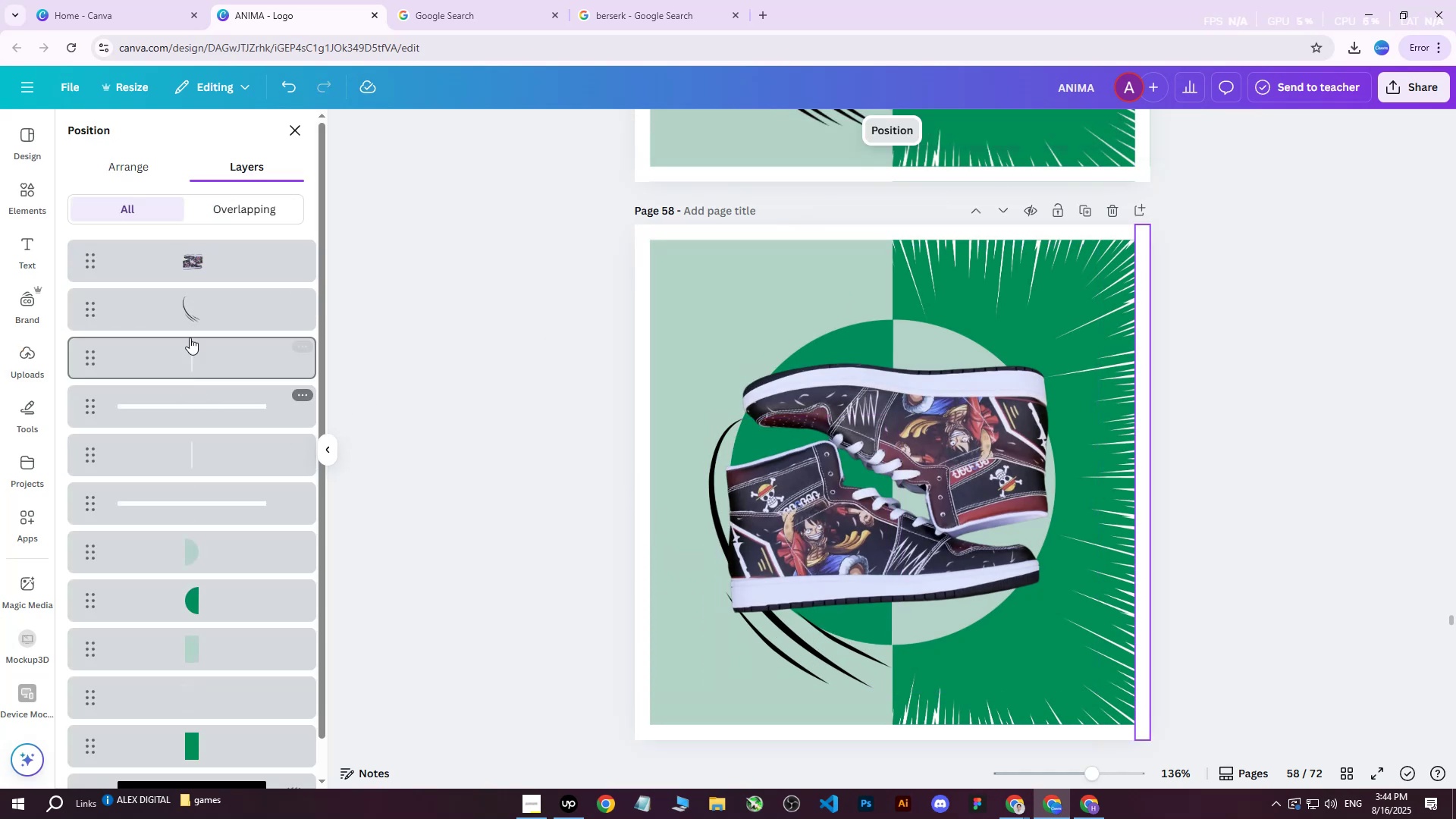 
left_click([203, 312])
 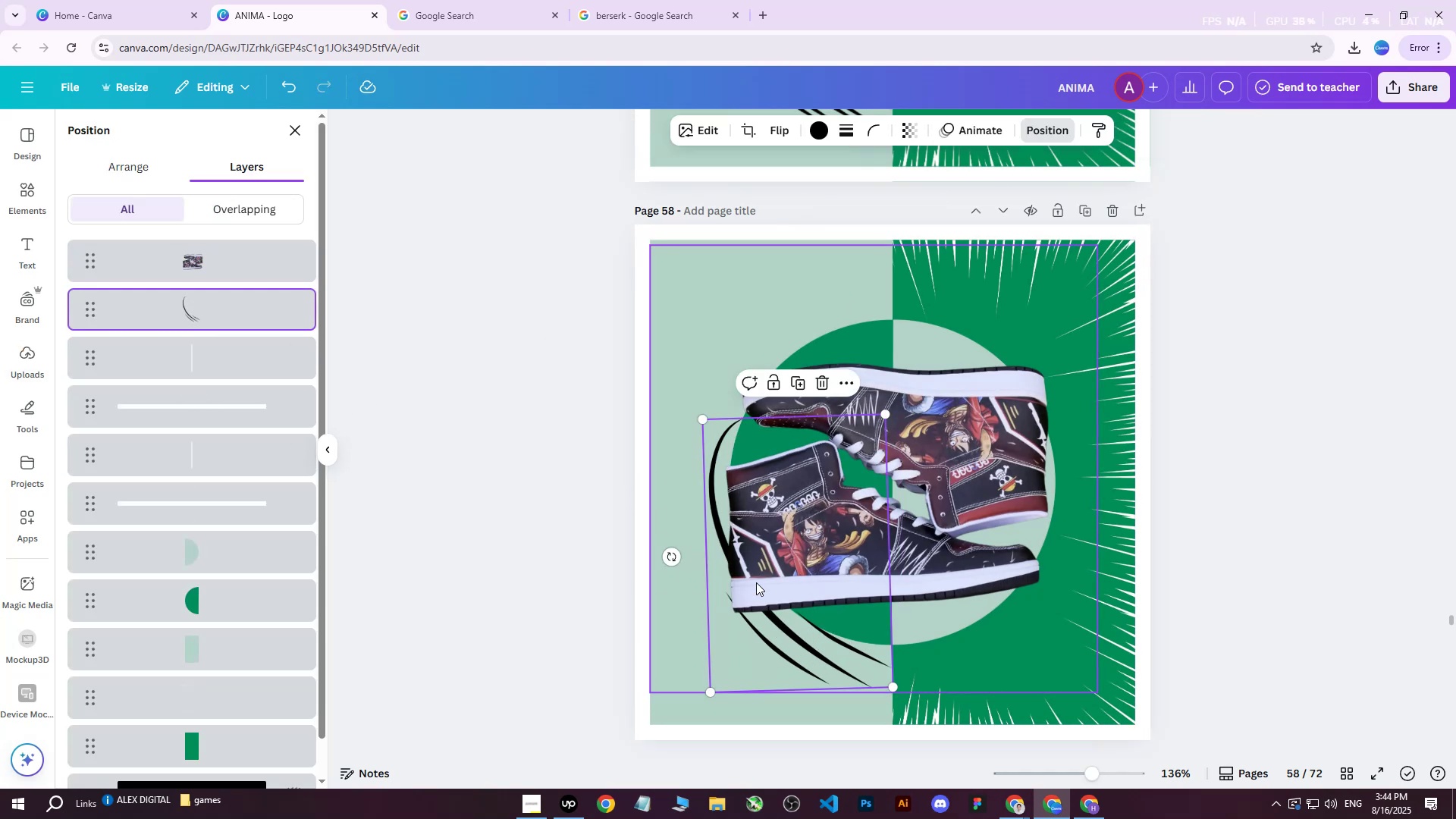 
left_click_drag(start_coordinate=[761, 610], to_coordinate=[751, 619])
 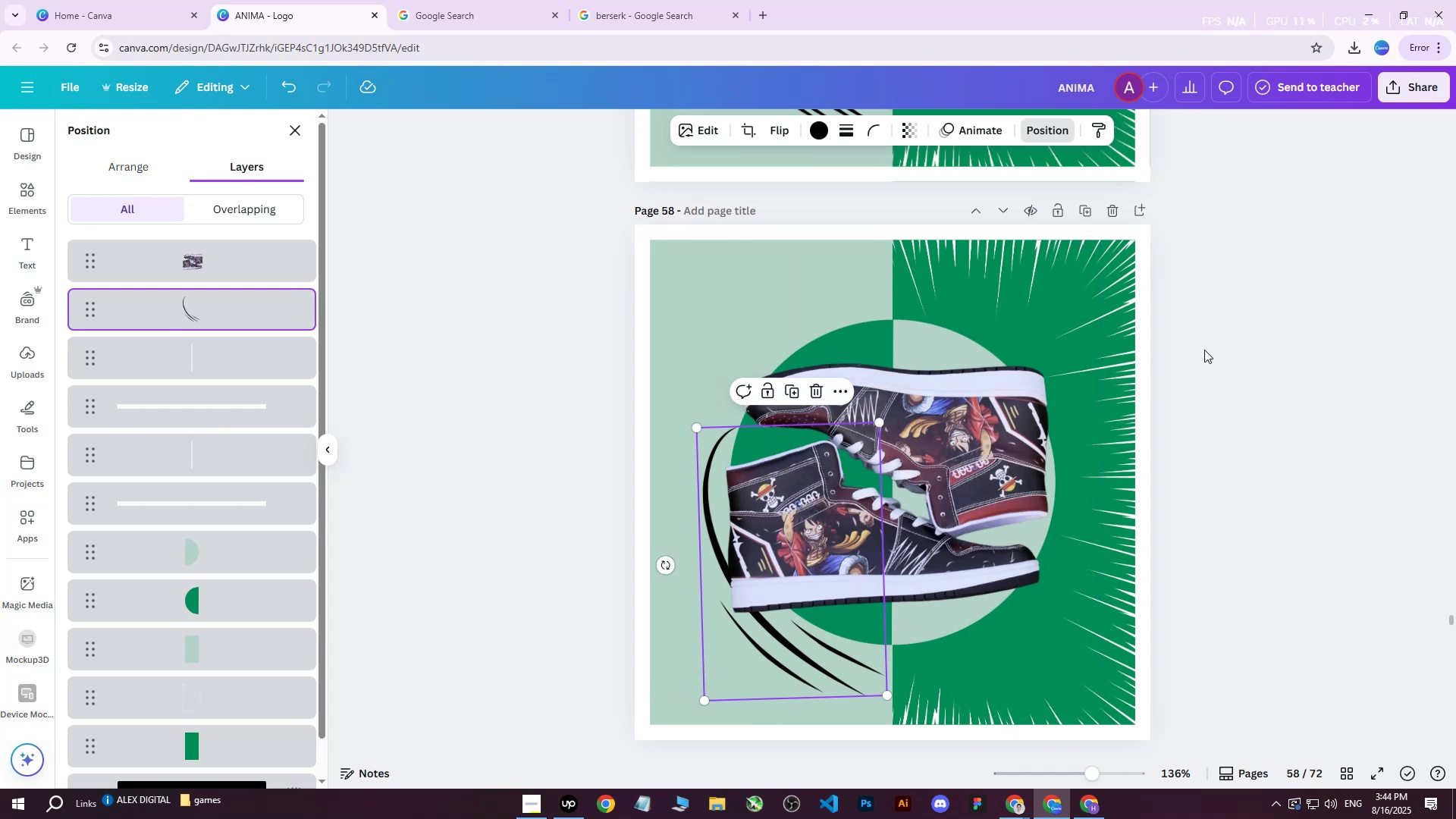 
left_click([1211, 345])
 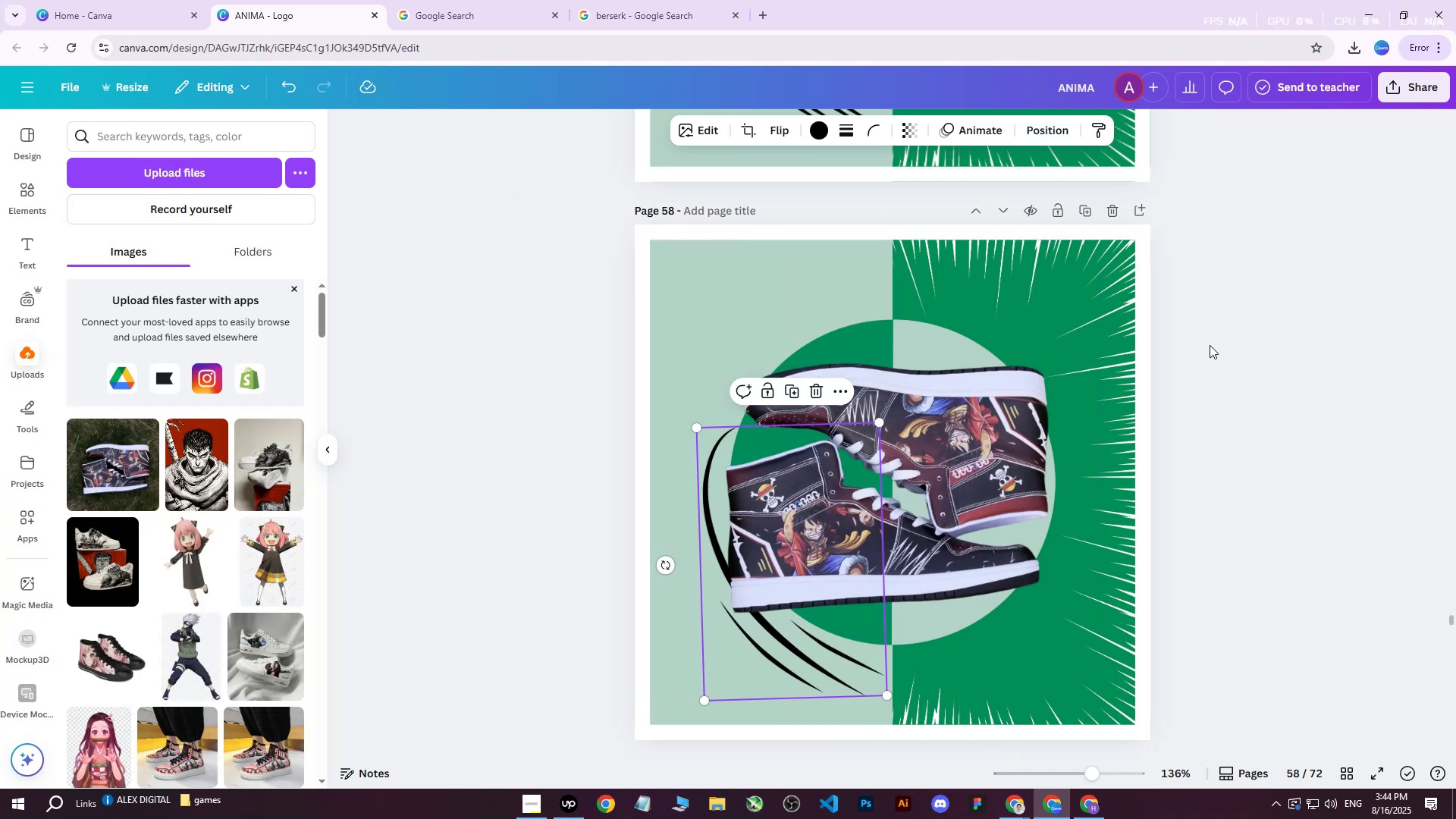 
left_click([1208, 345])
 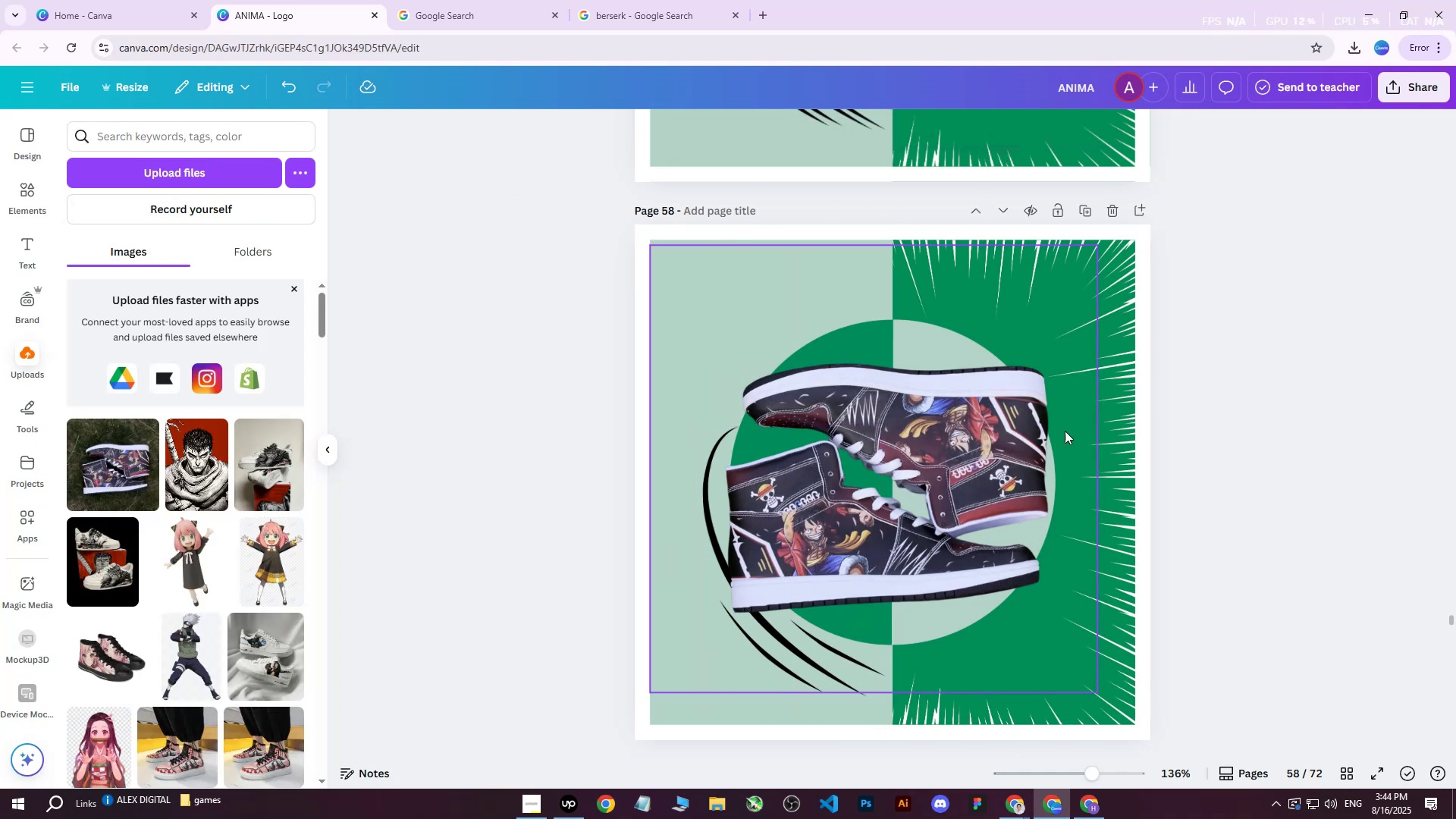 
left_click([1101, 284])
 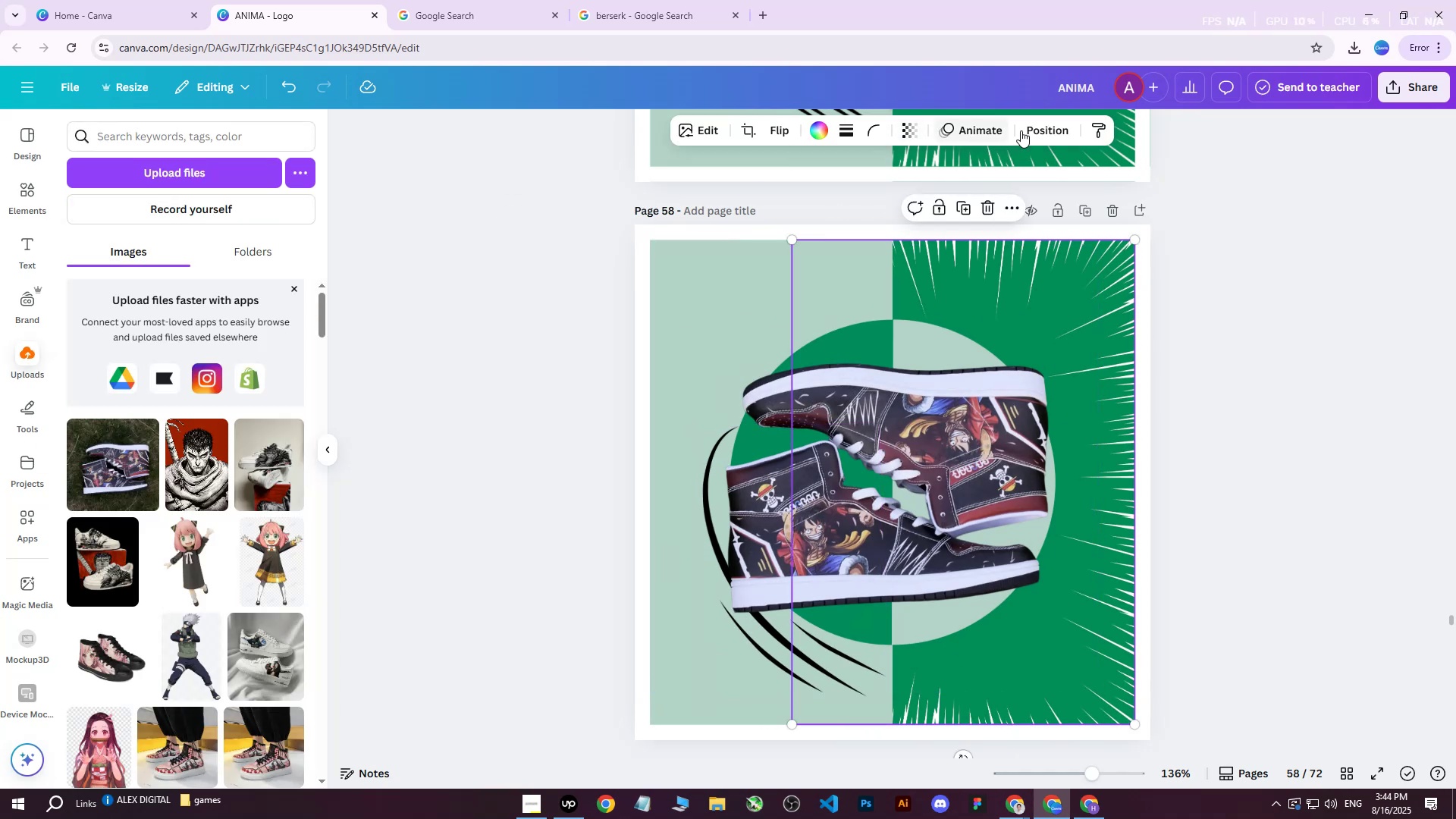 
left_click([1022, 130])
 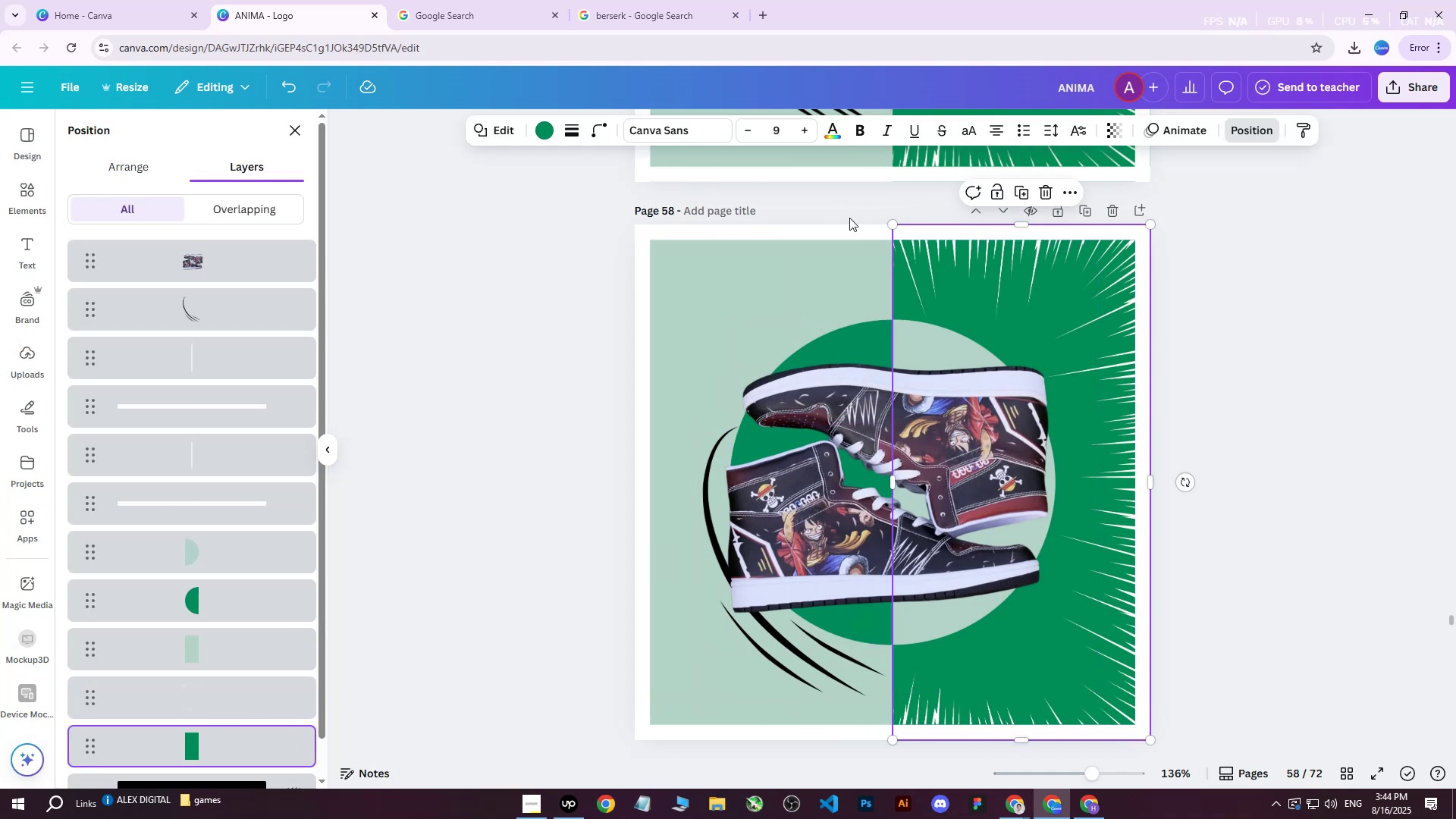 
double_click([551, 132])
 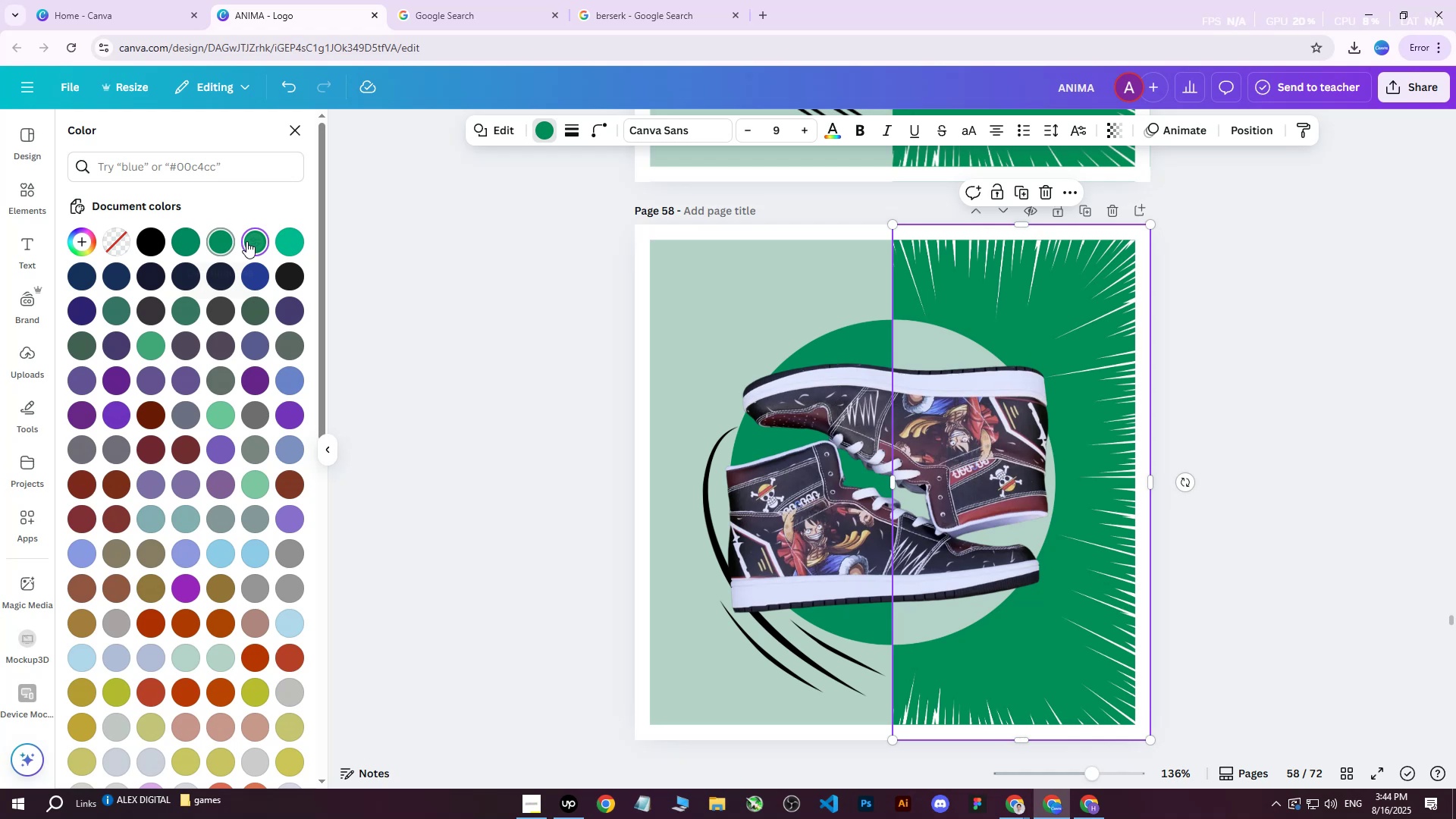 
double_click([248, 241])
 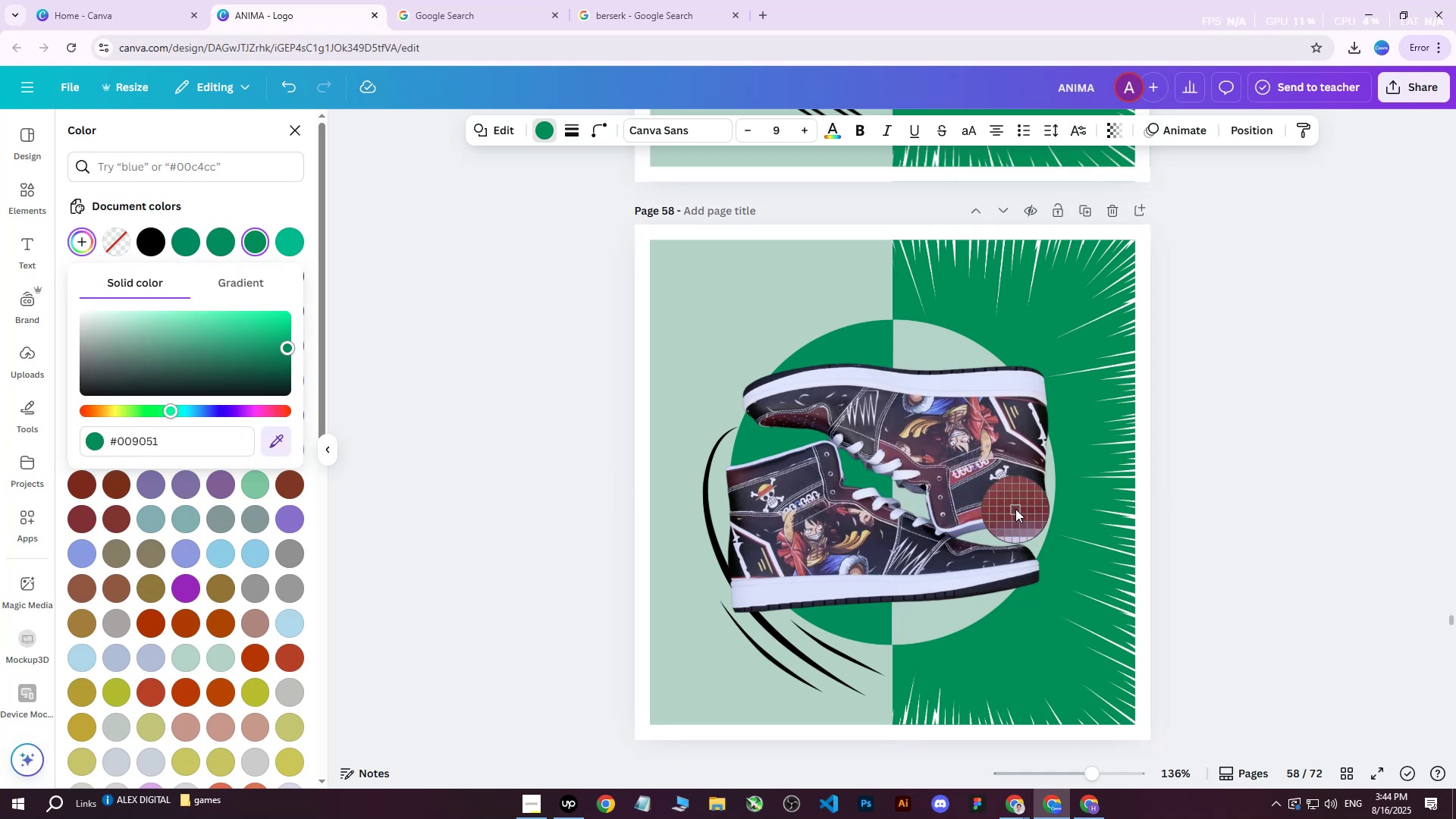 
left_click([1018, 507])
 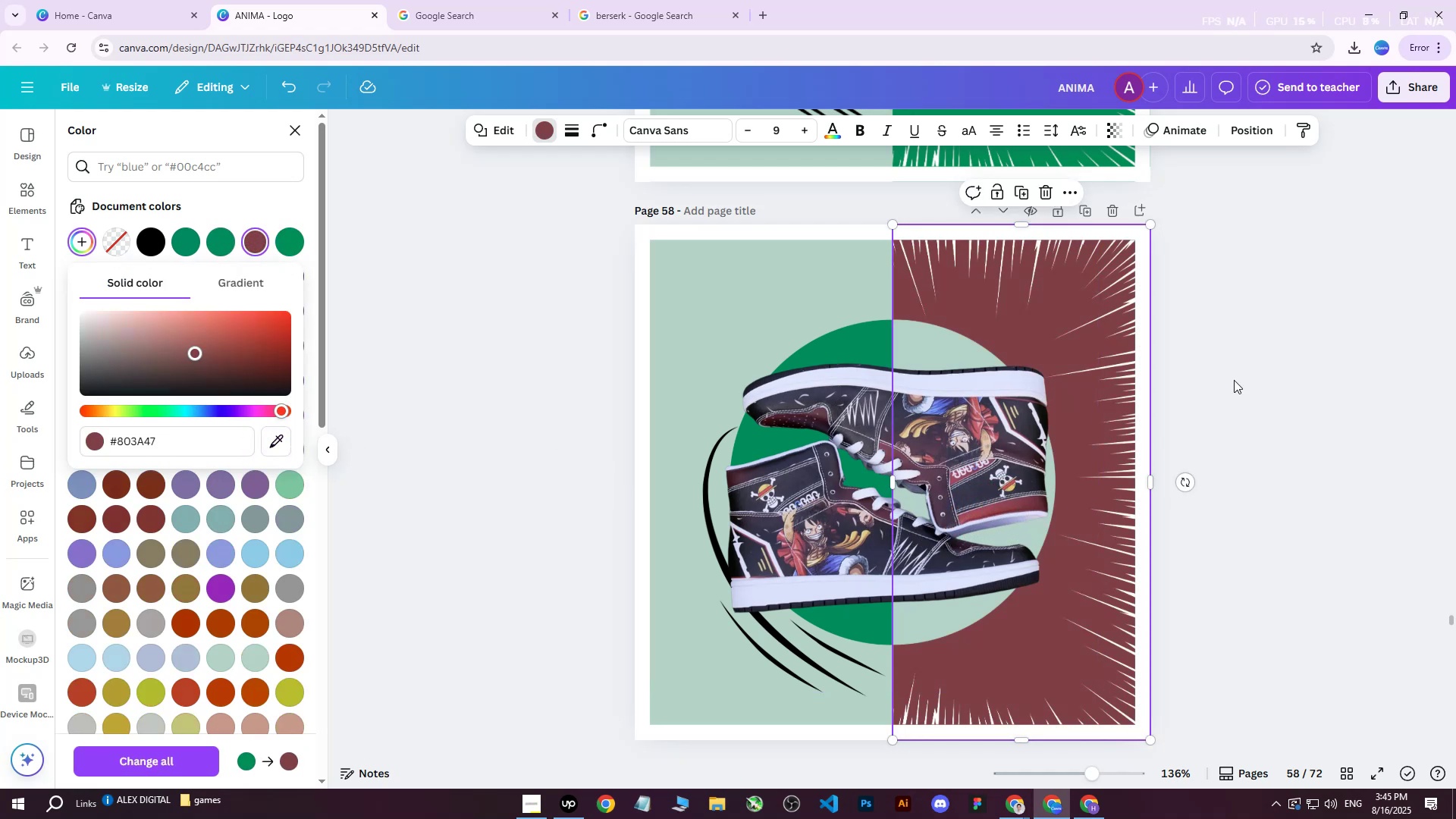 
left_click([1234, 379])
 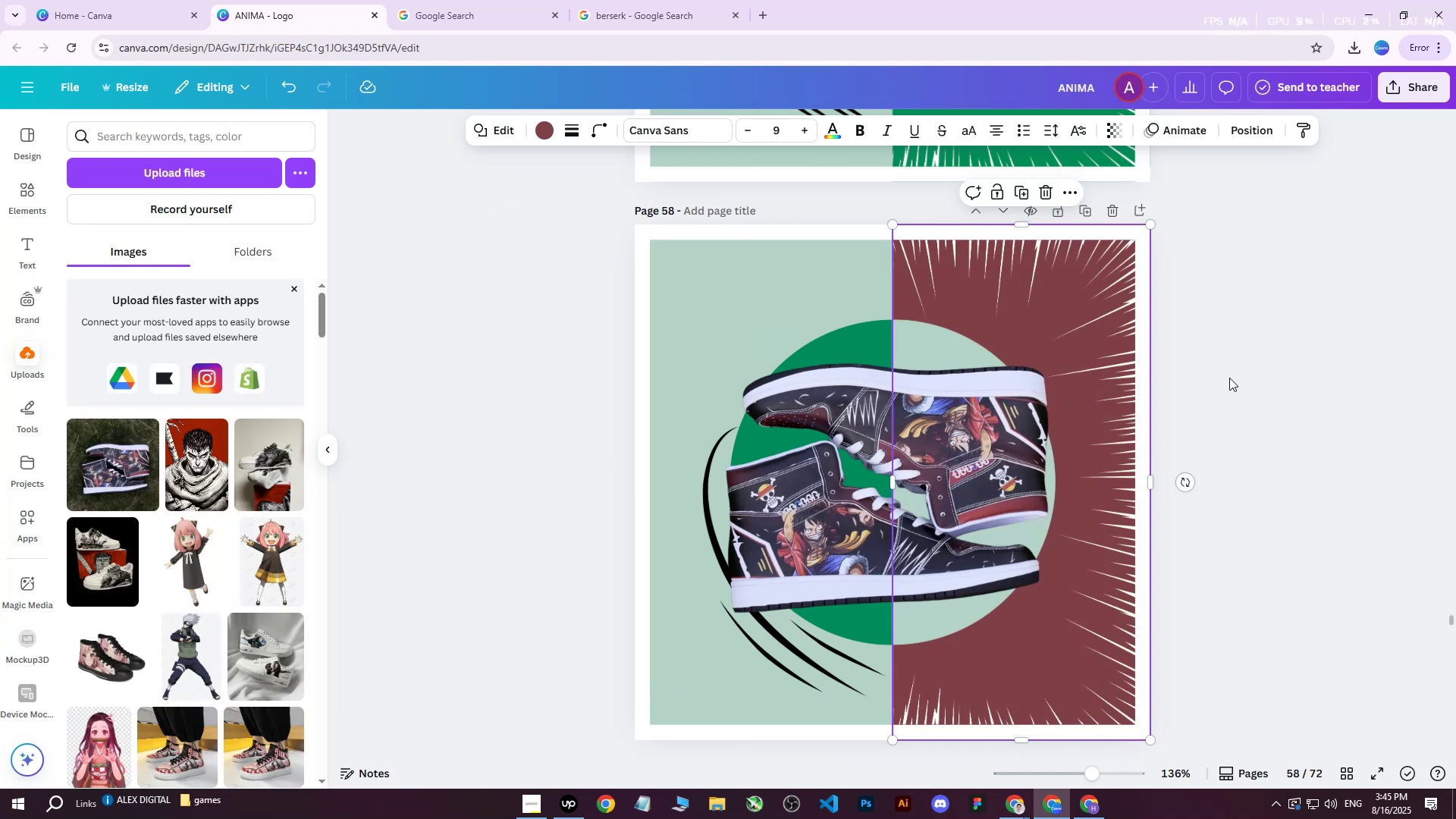 
left_click([698, 306])
 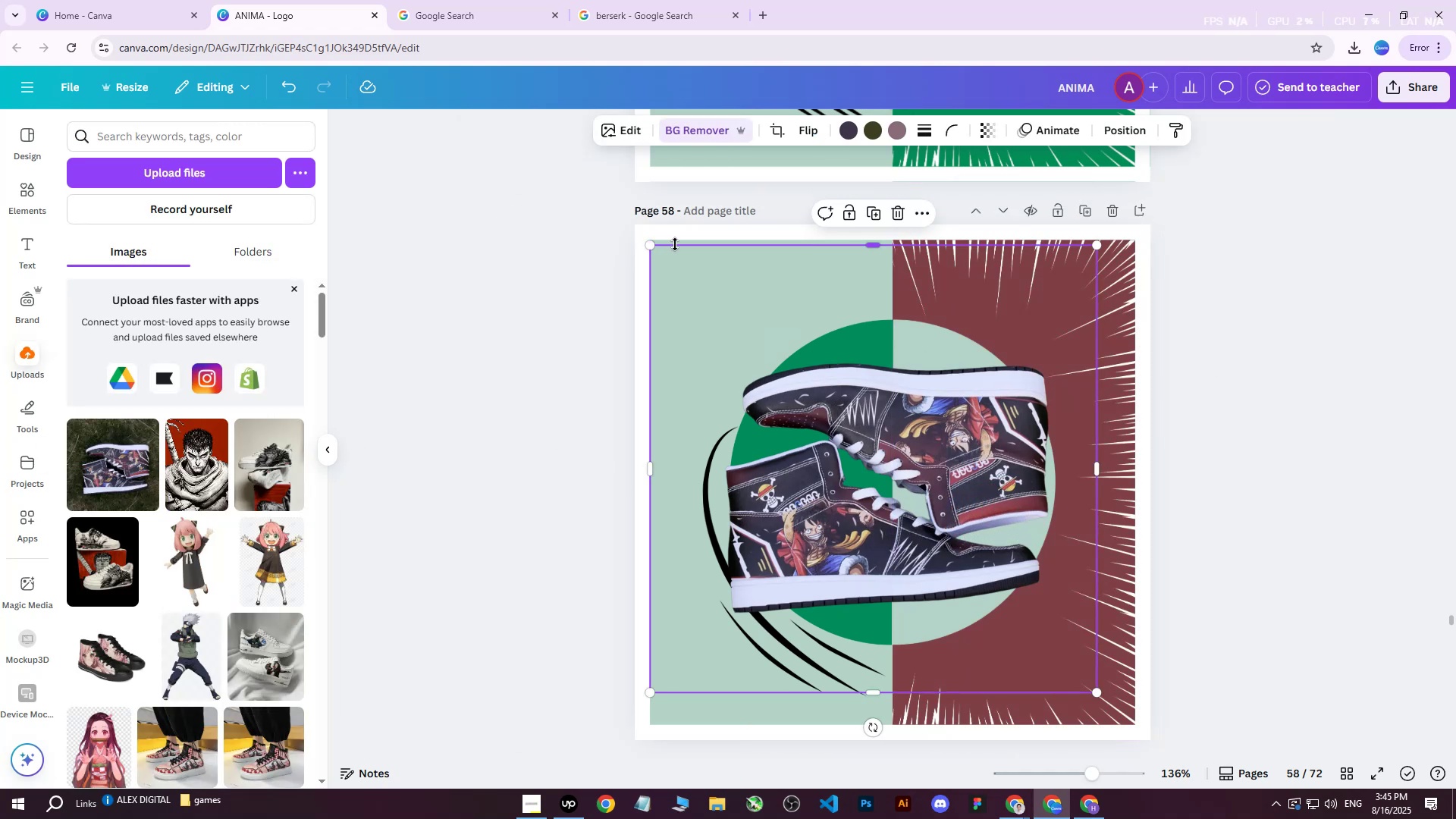 
left_click([679, 240])
 